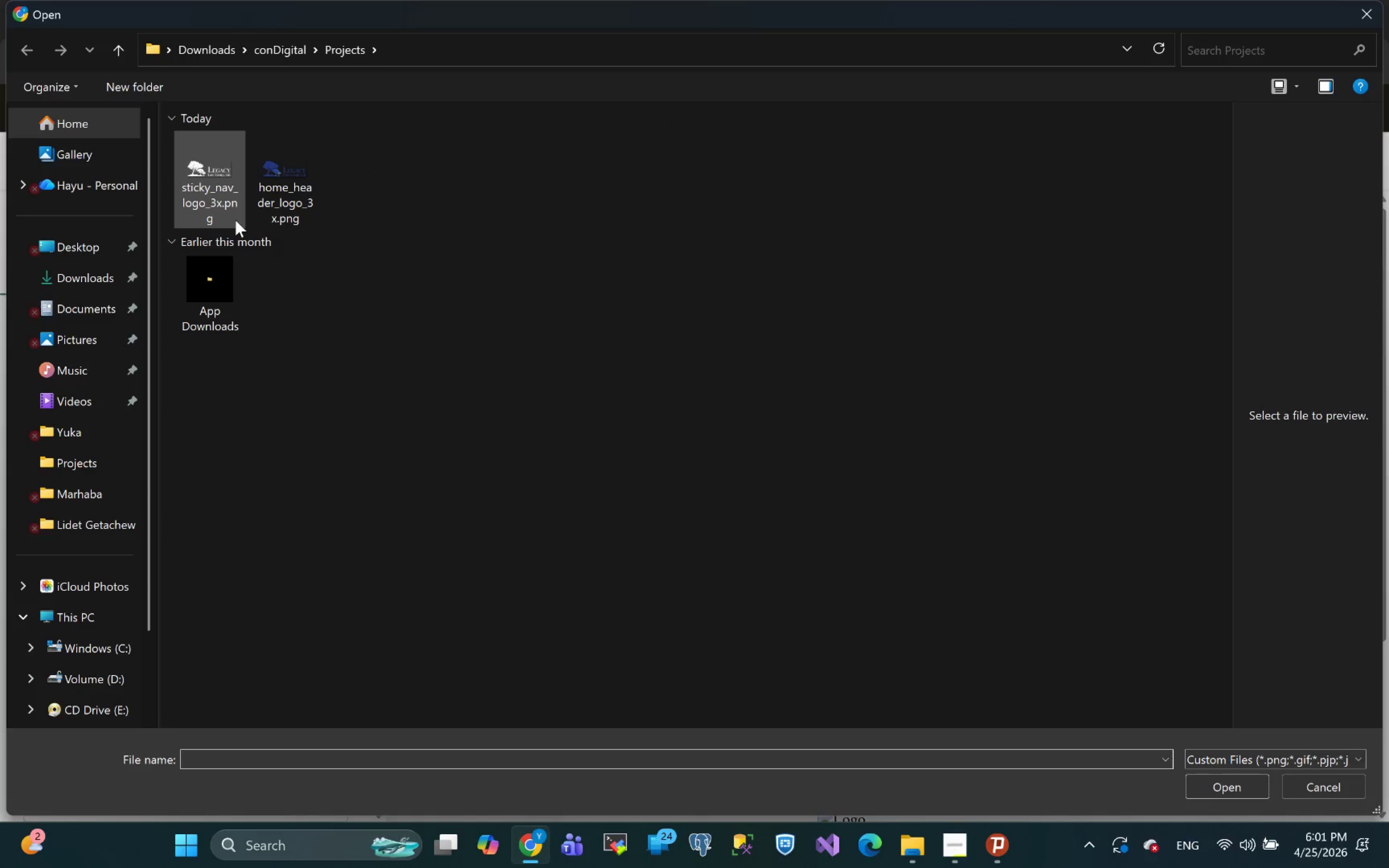 
left_click([209, 205])
 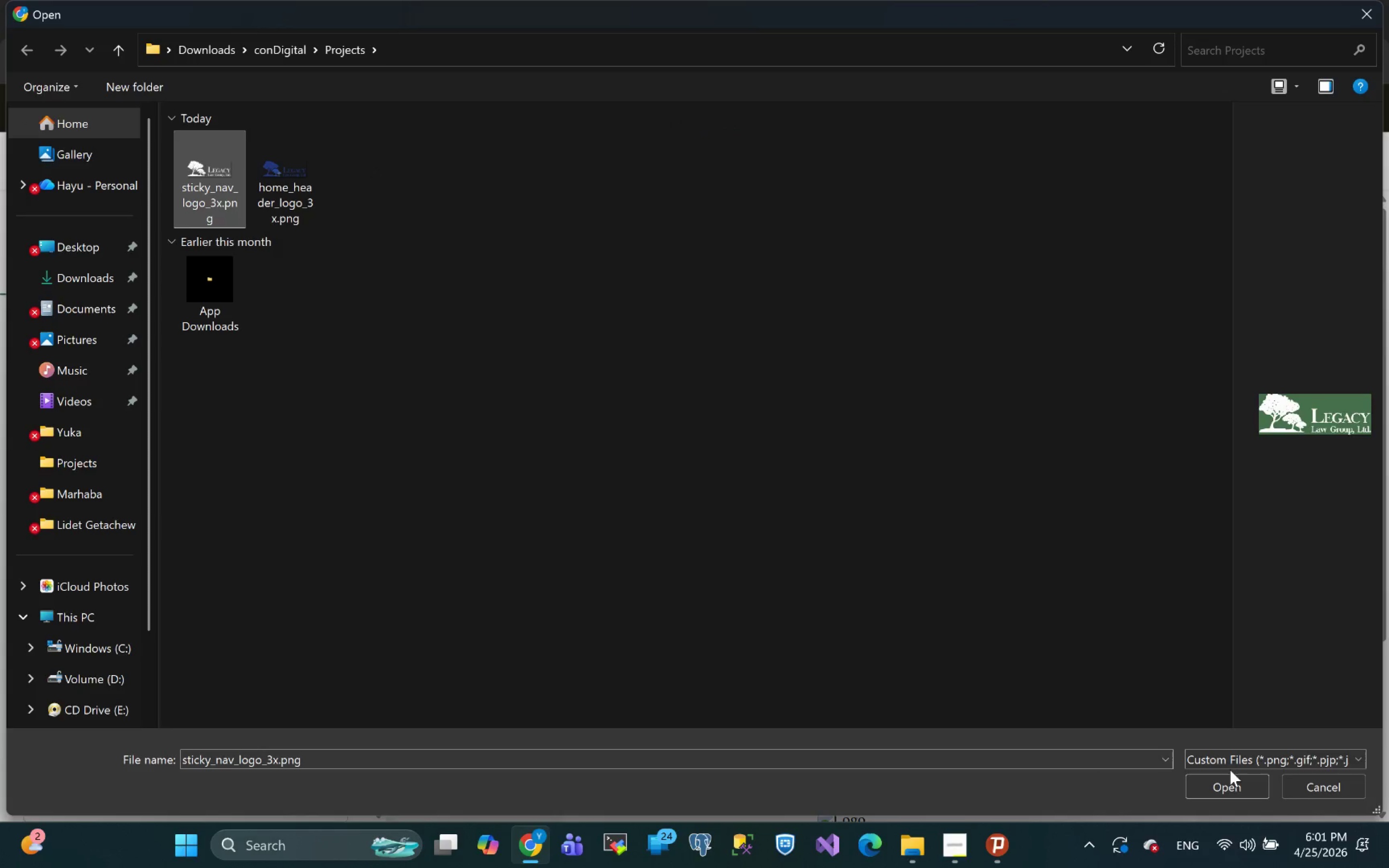 
left_click([1227, 784])
 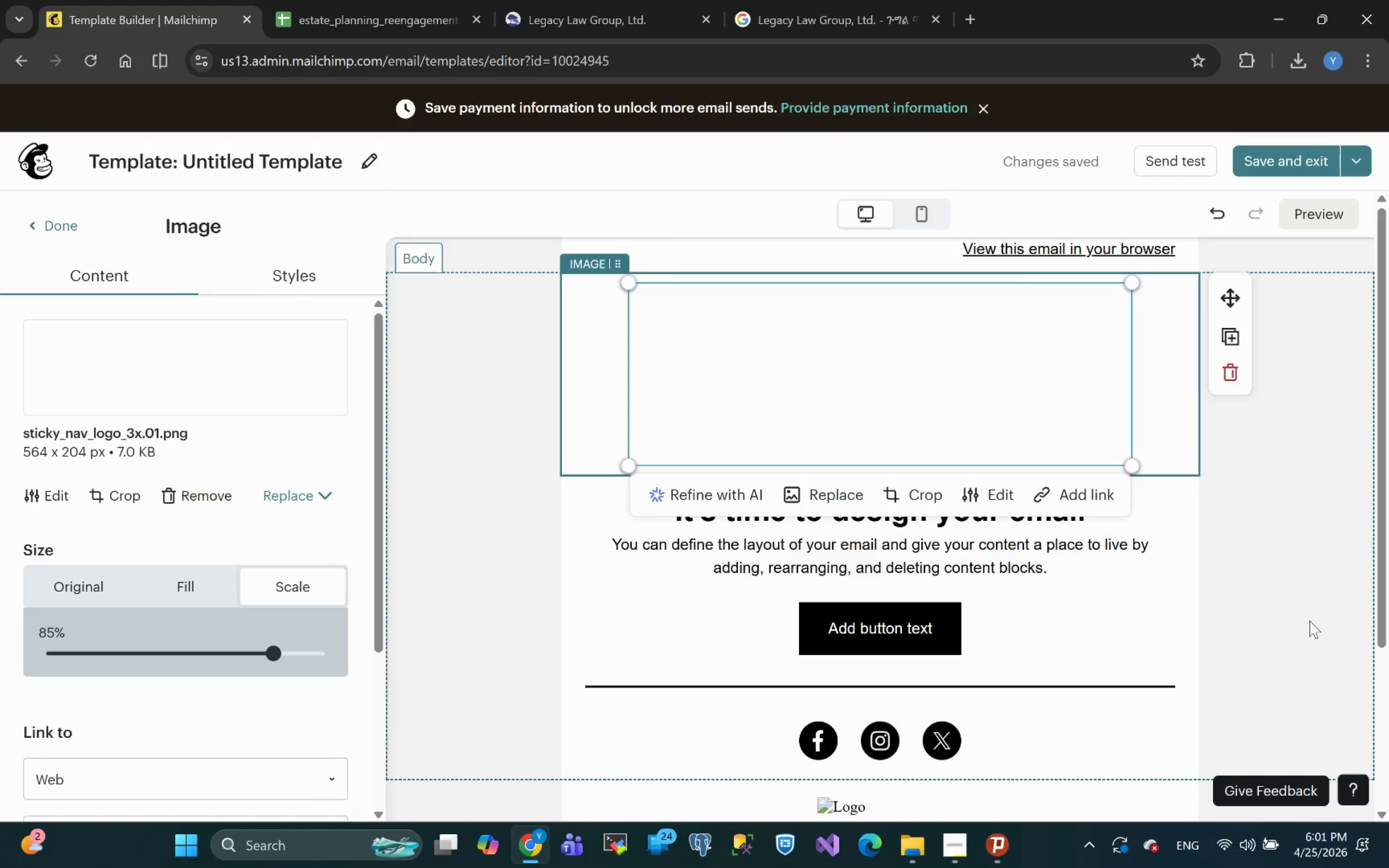 
wait(19.55)
 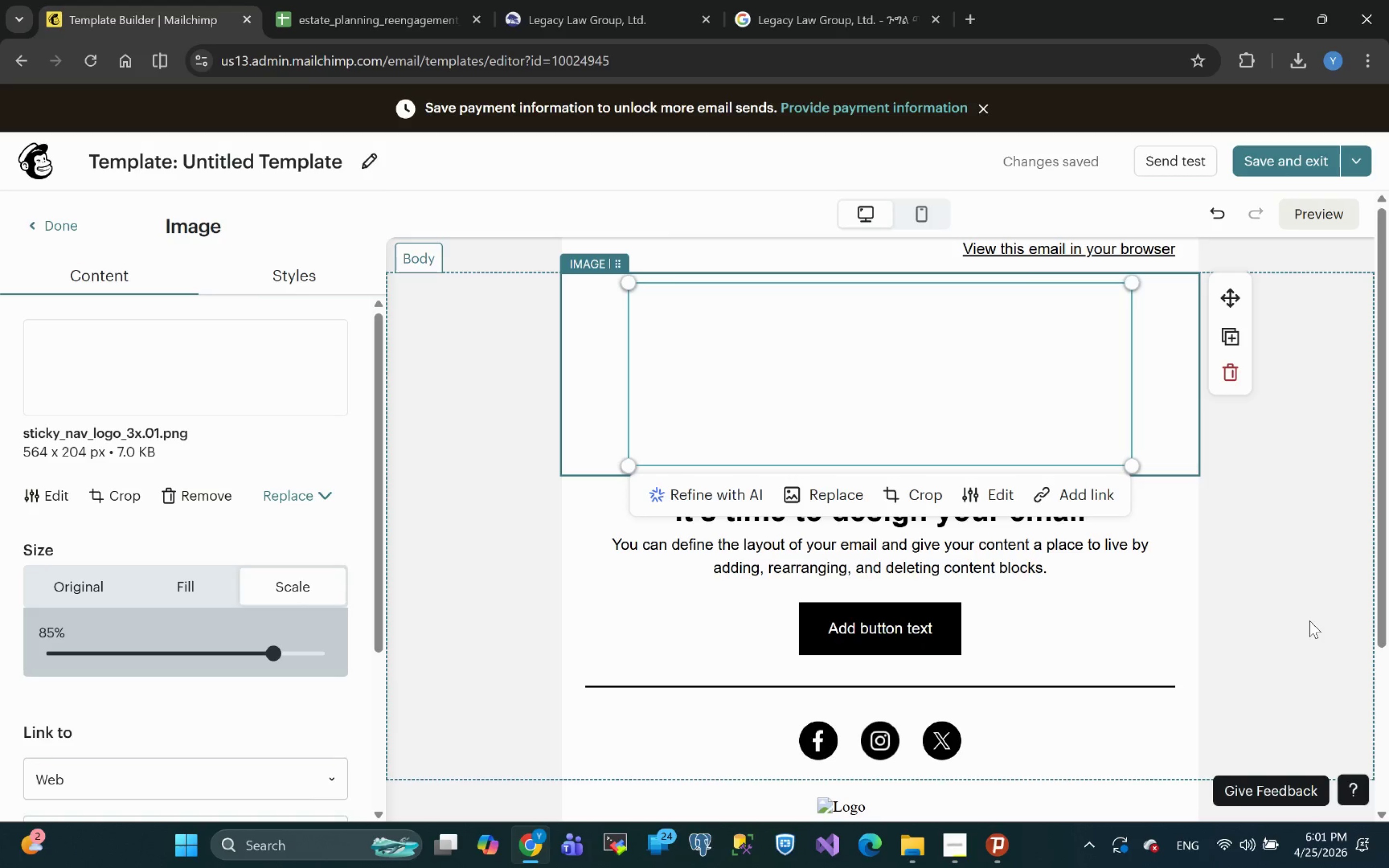 
left_click([1183, 518])
 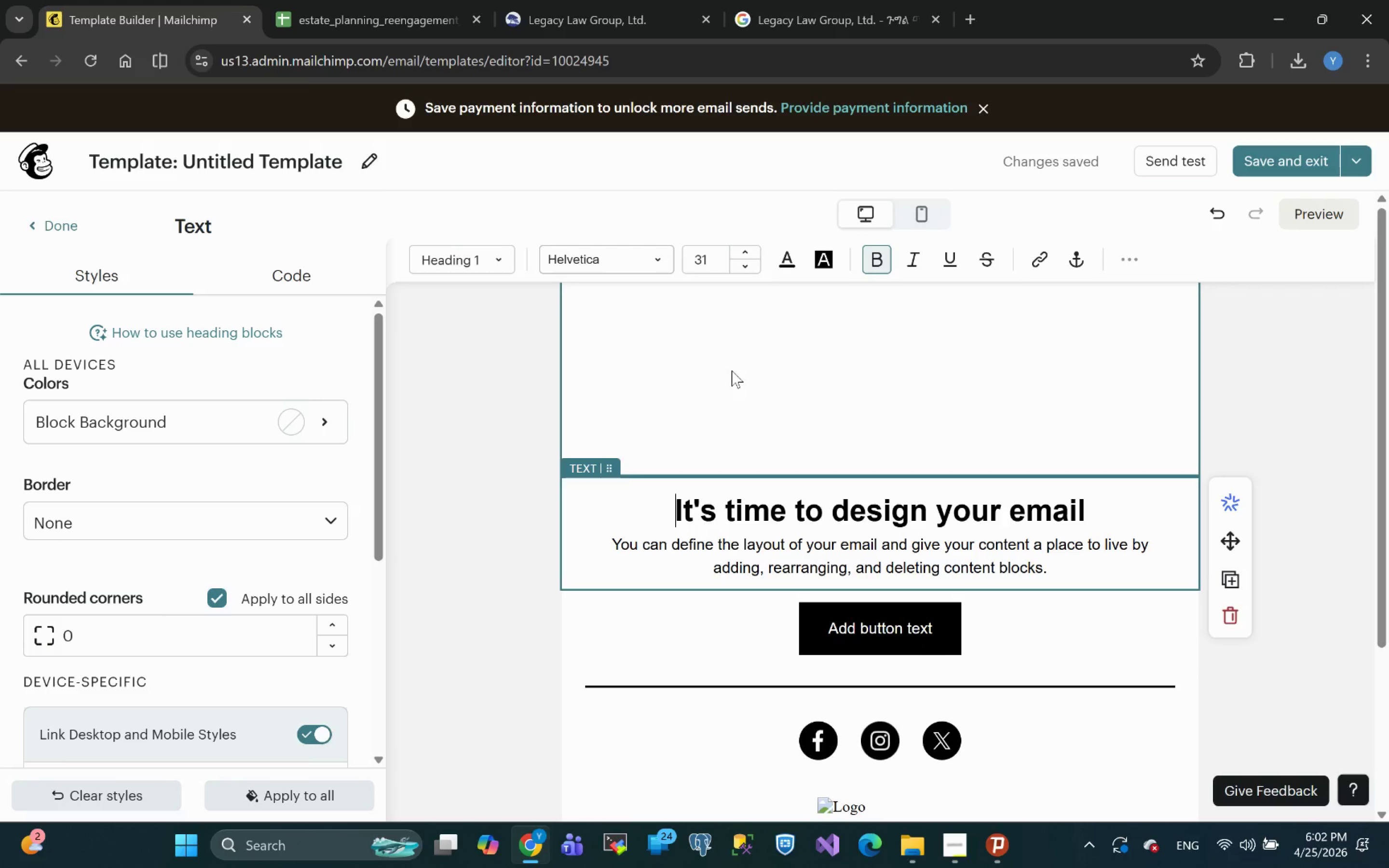 
wait(7.89)
 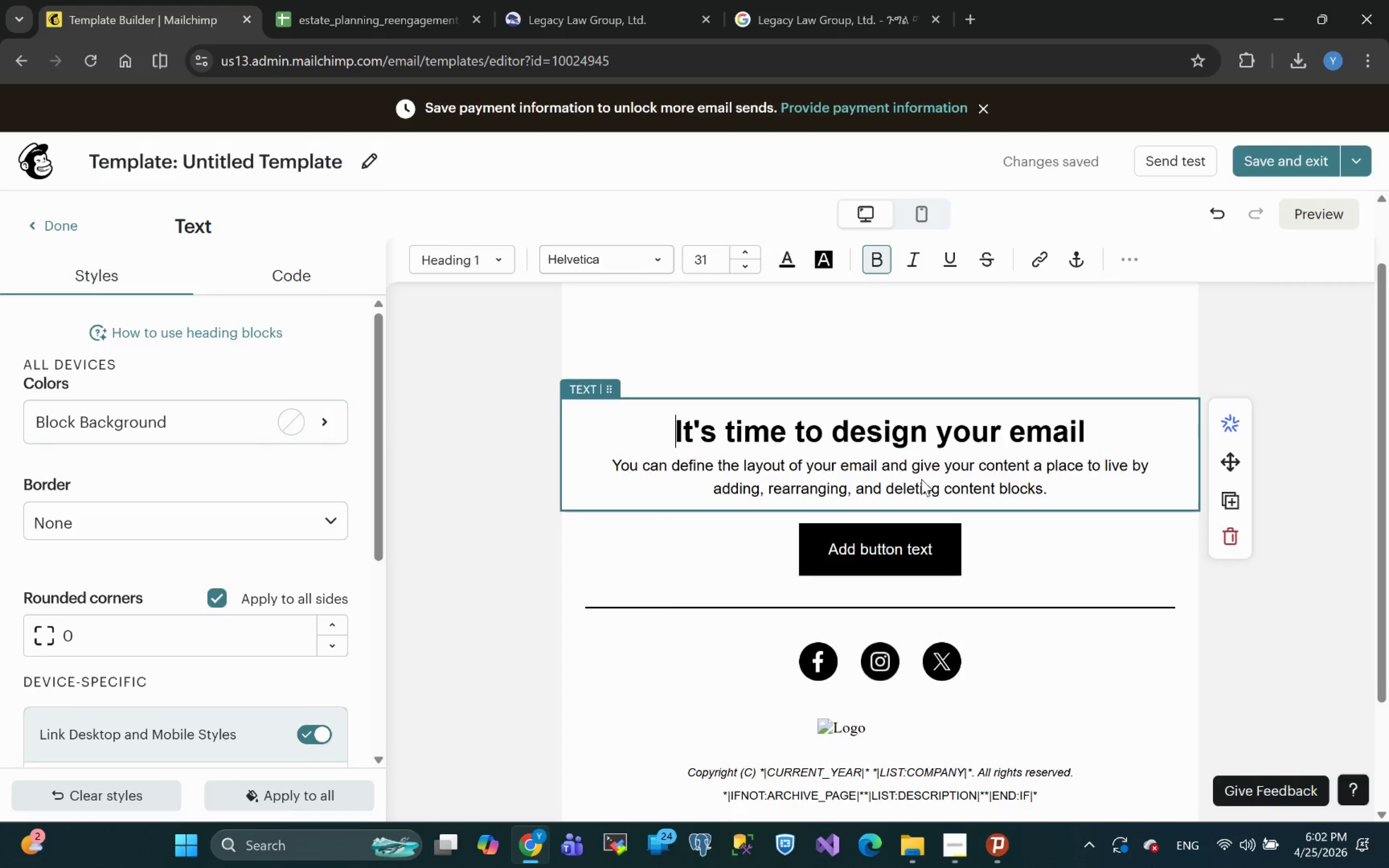 
left_click([1355, 408])
 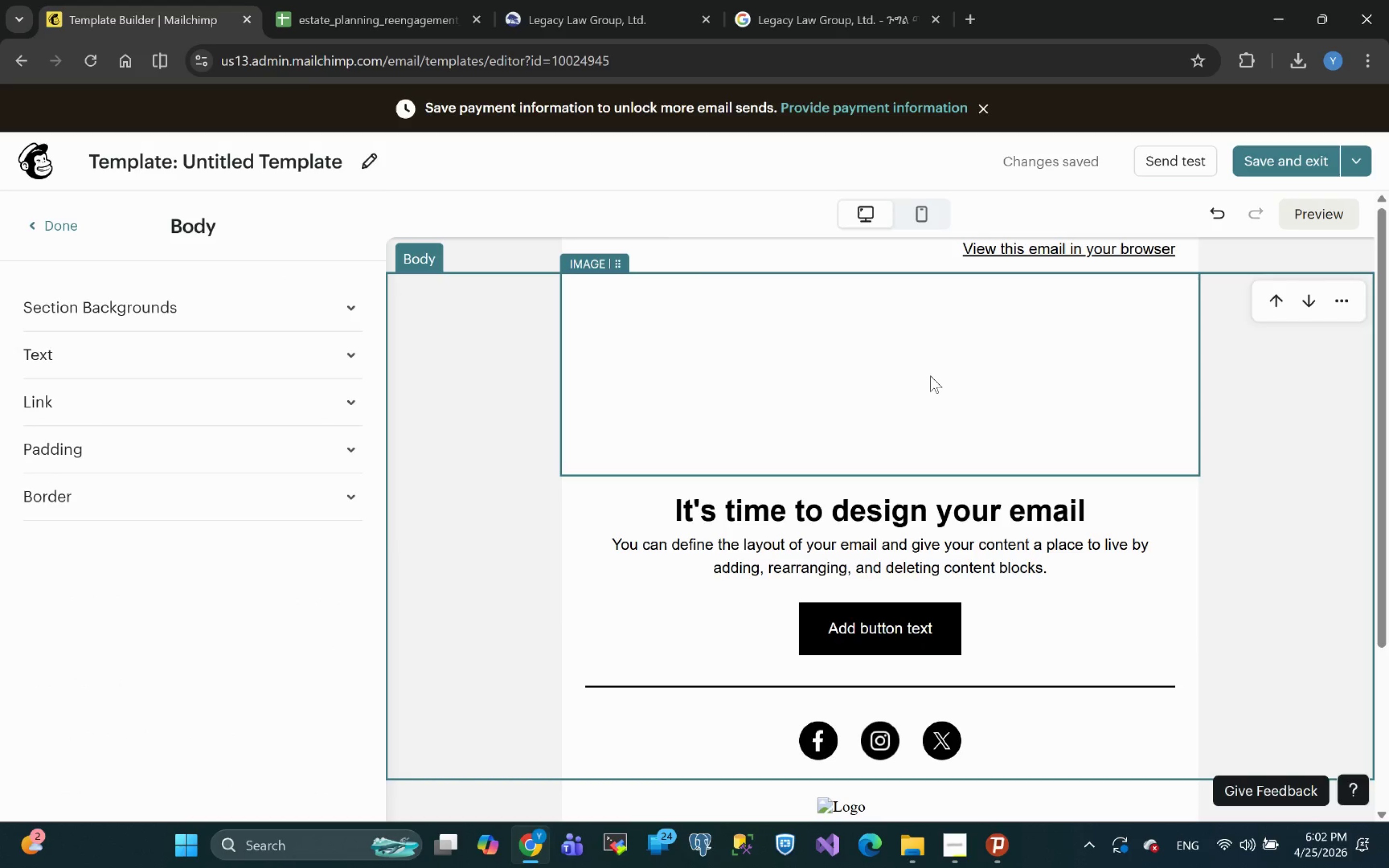 
left_click([930, 376])
 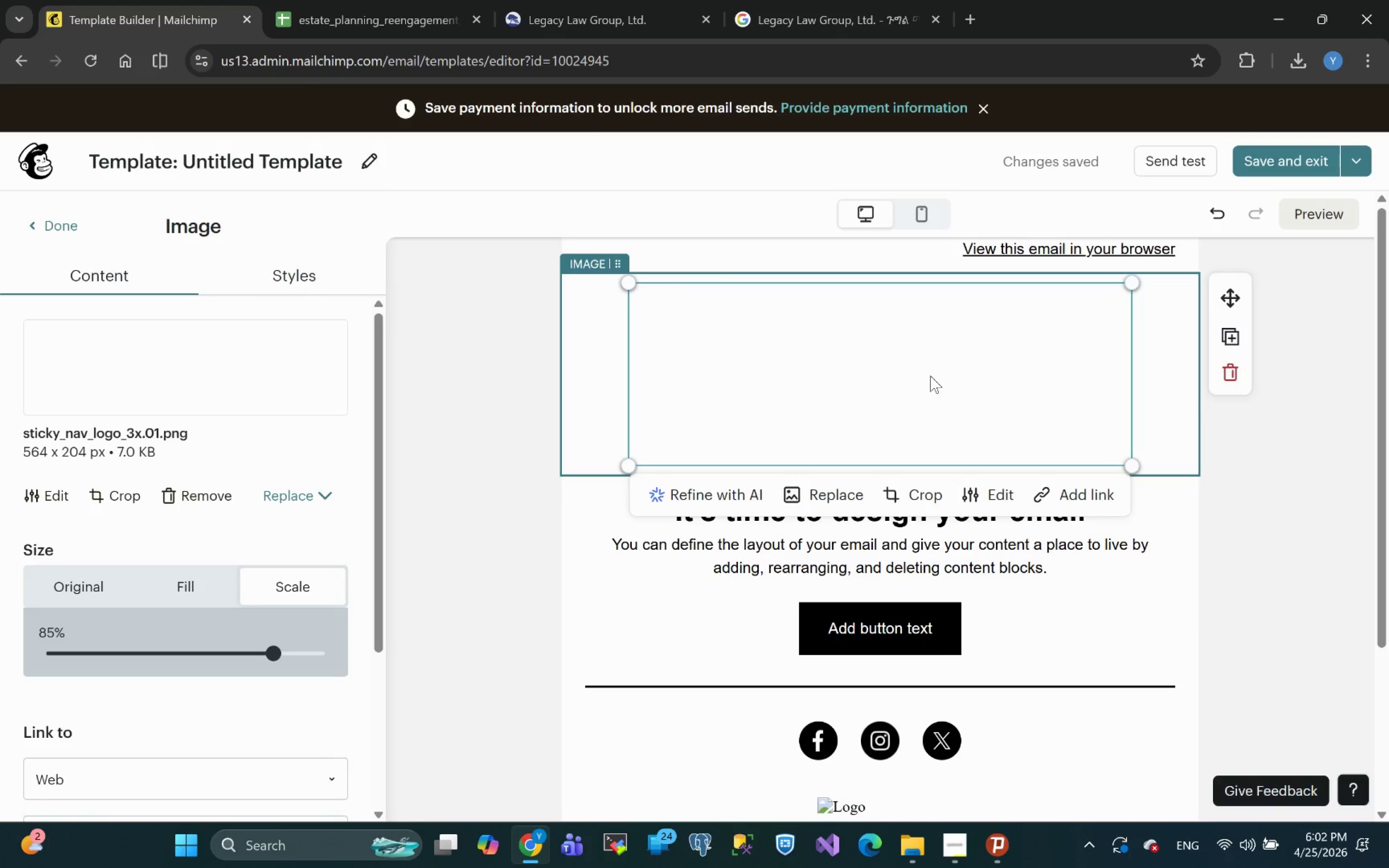 
wait(6.0)
 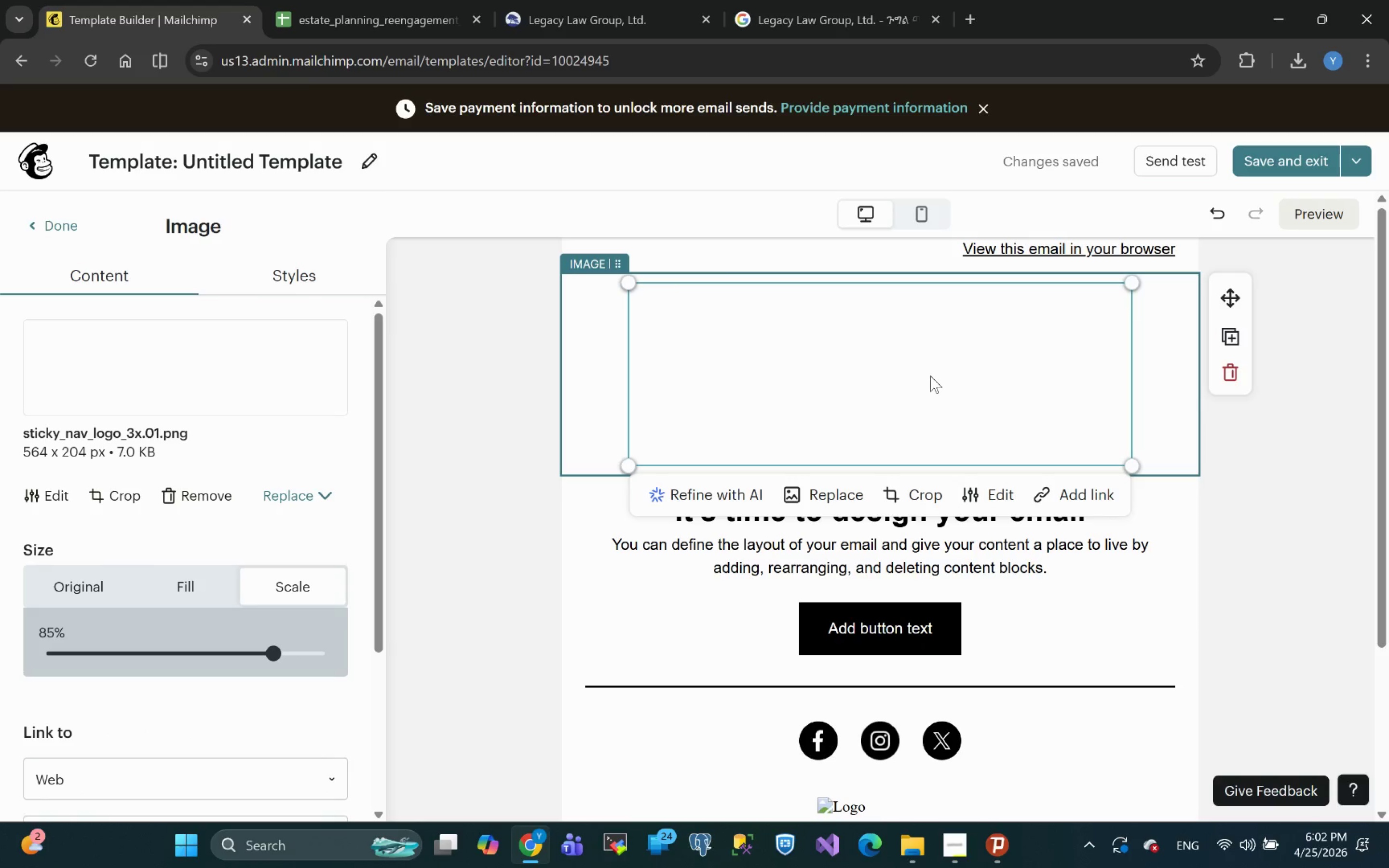 
left_click([297, 286])
 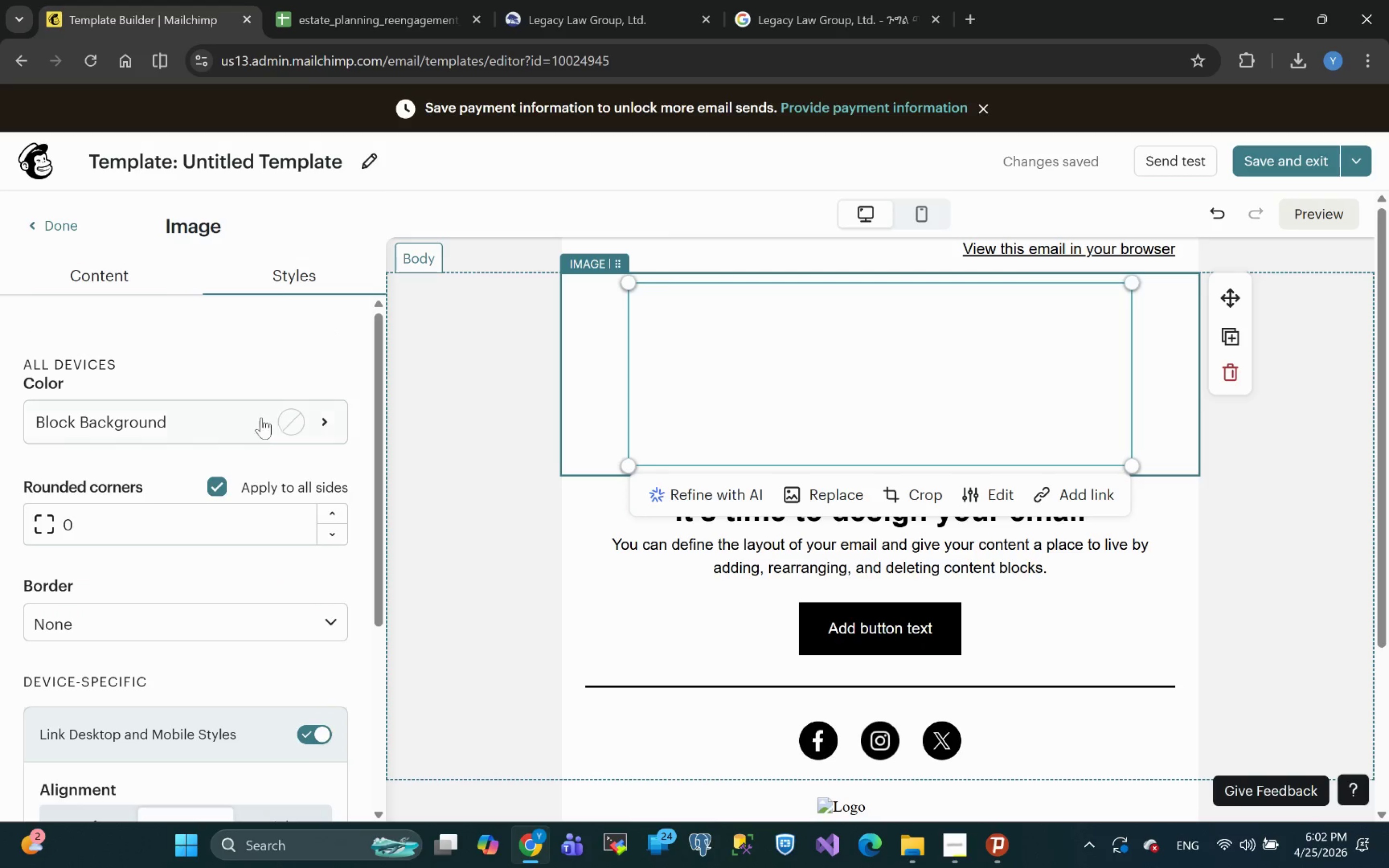 
left_click([227, 429])
 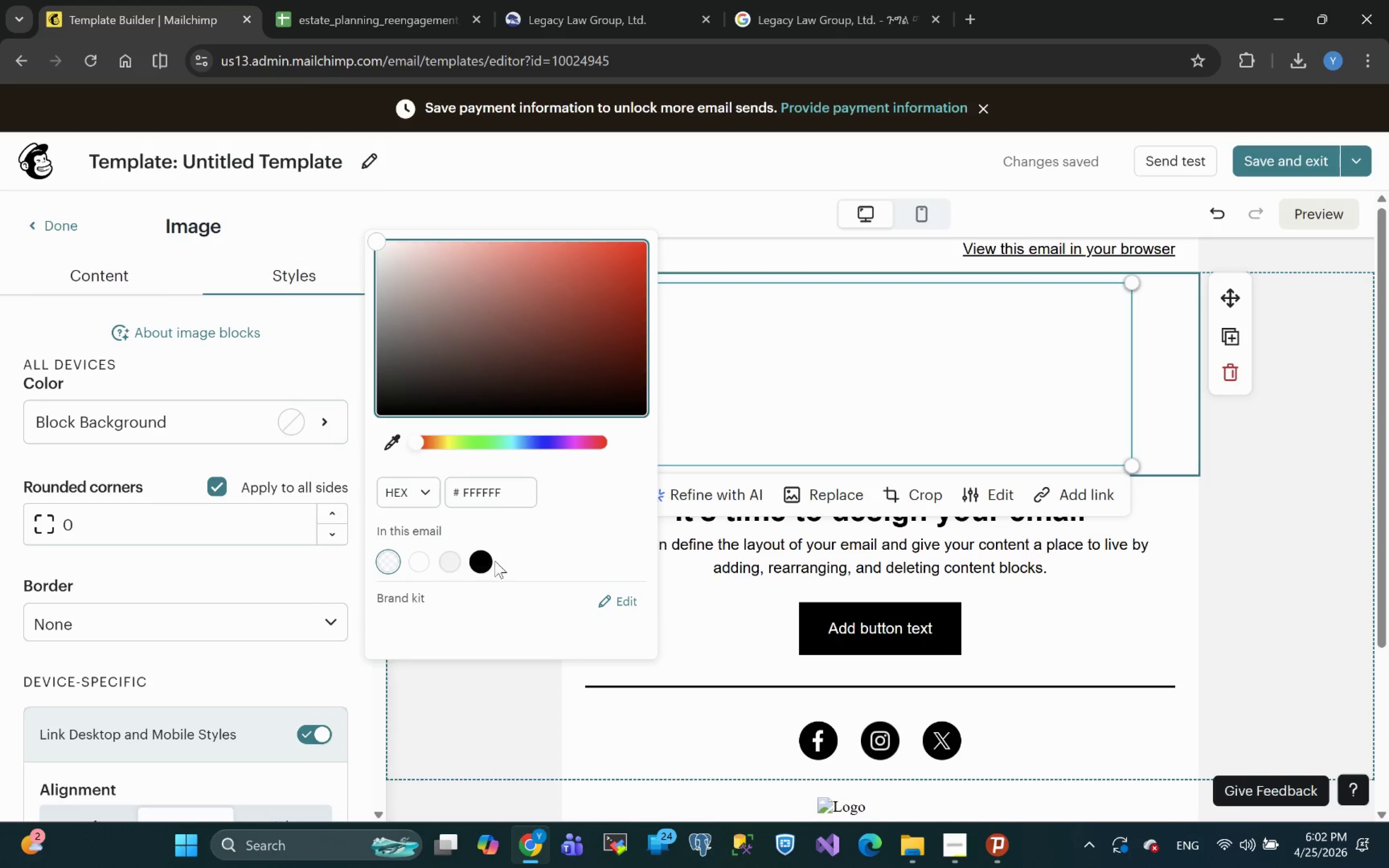 
left_click([483, 562])
 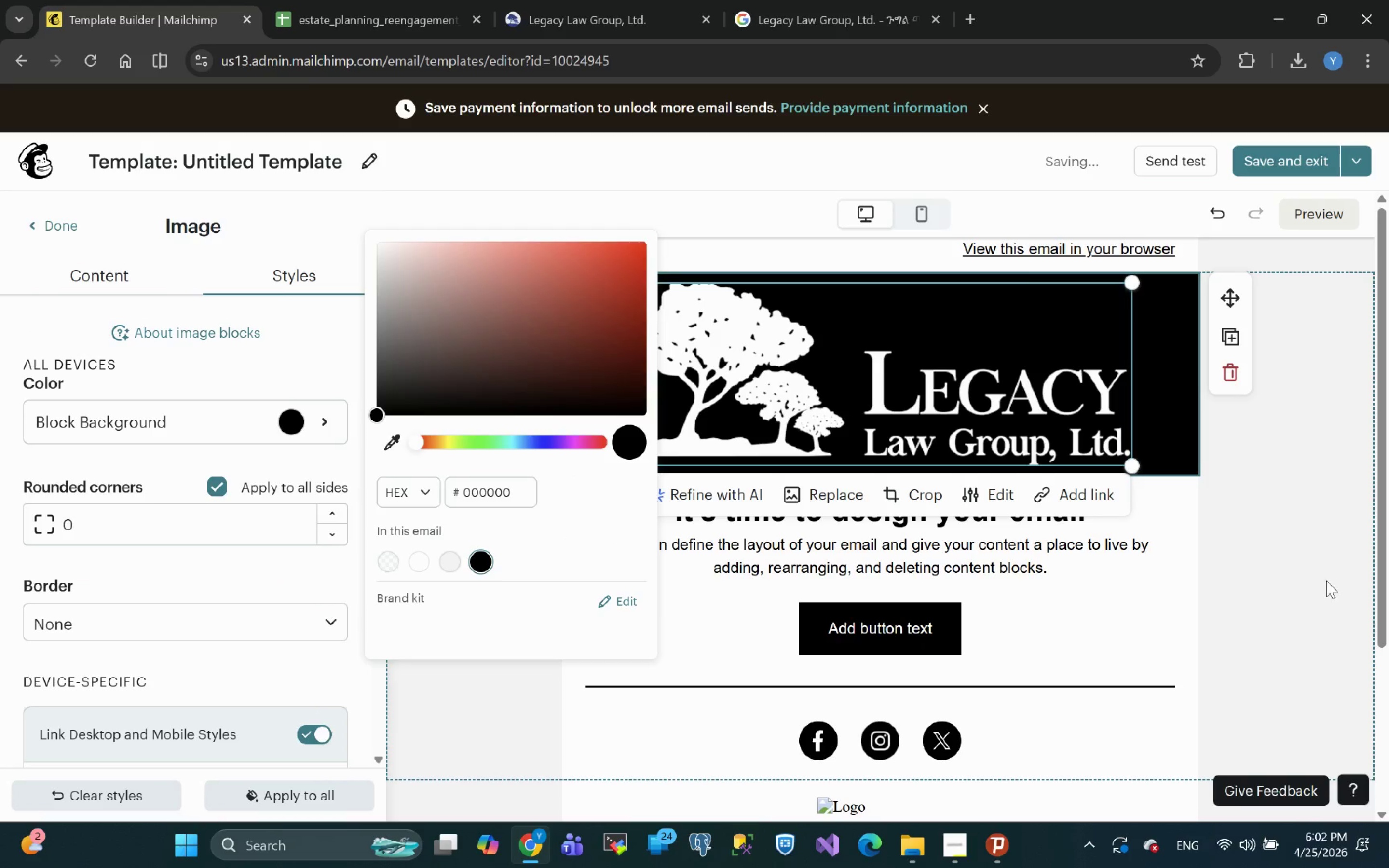 
left_click([1280, 556])
 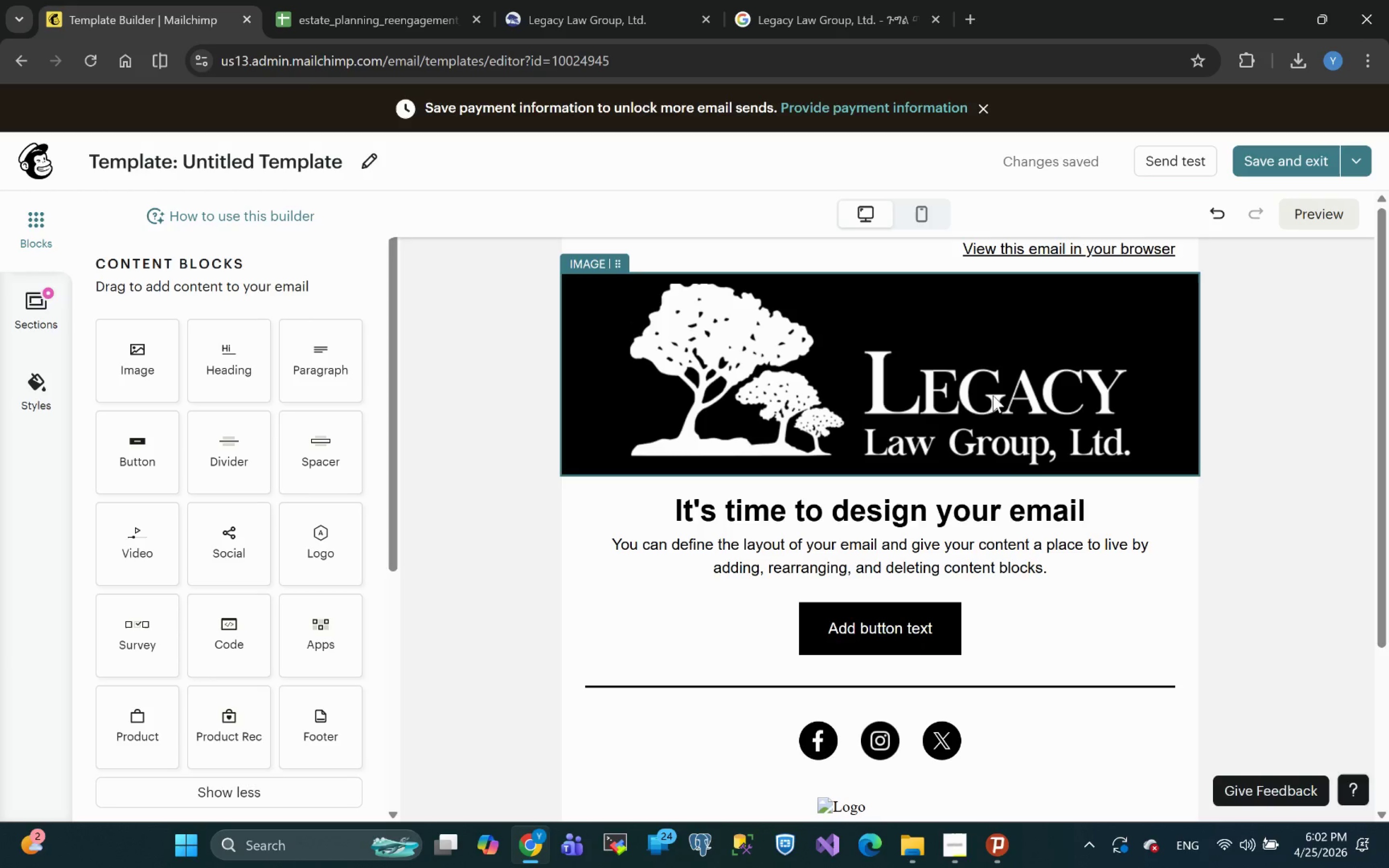 
left_click([993, 395])
 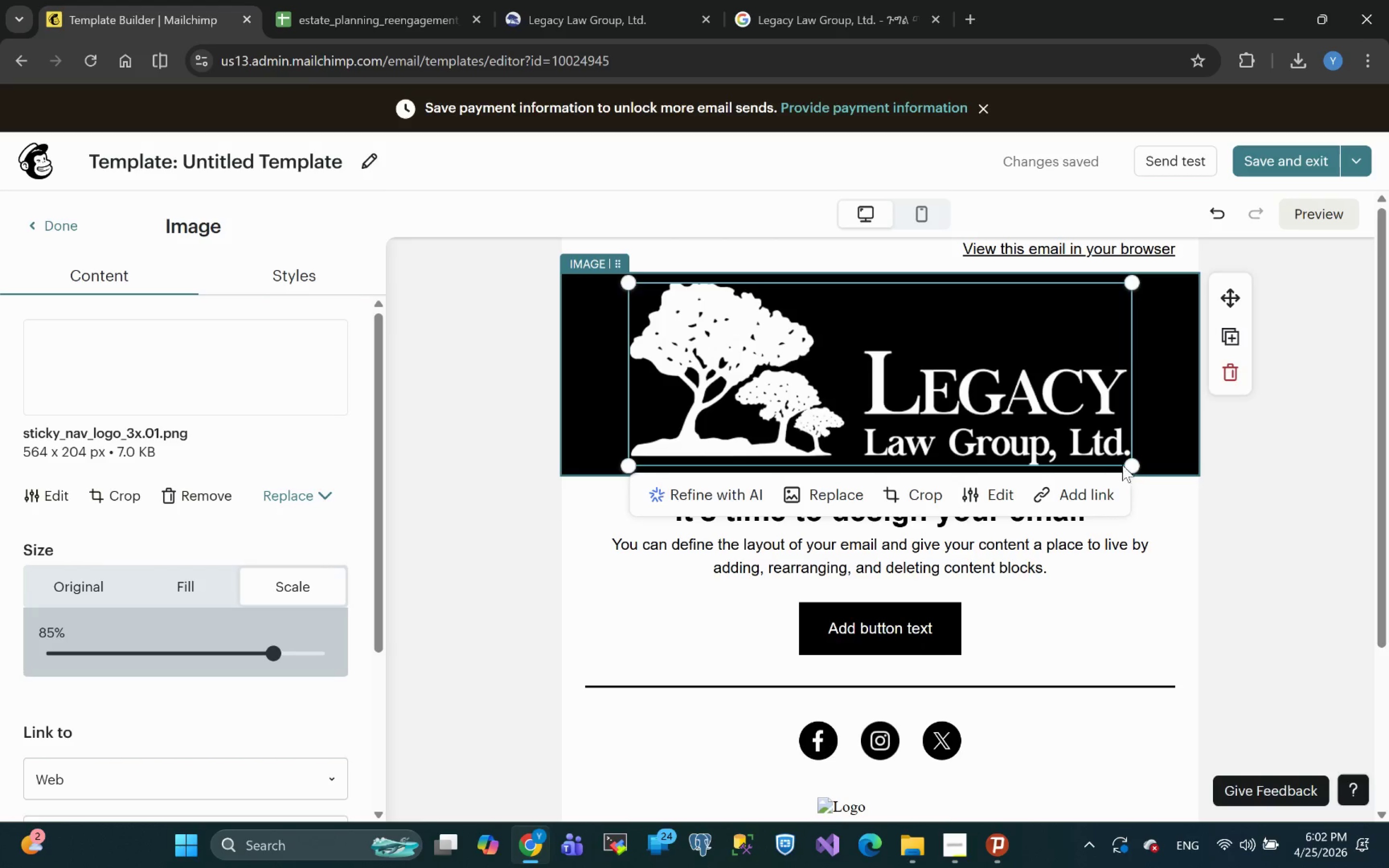 
left_click_drag(start_coordinate=[1129, 460], to_coordinate=[976, 380])
 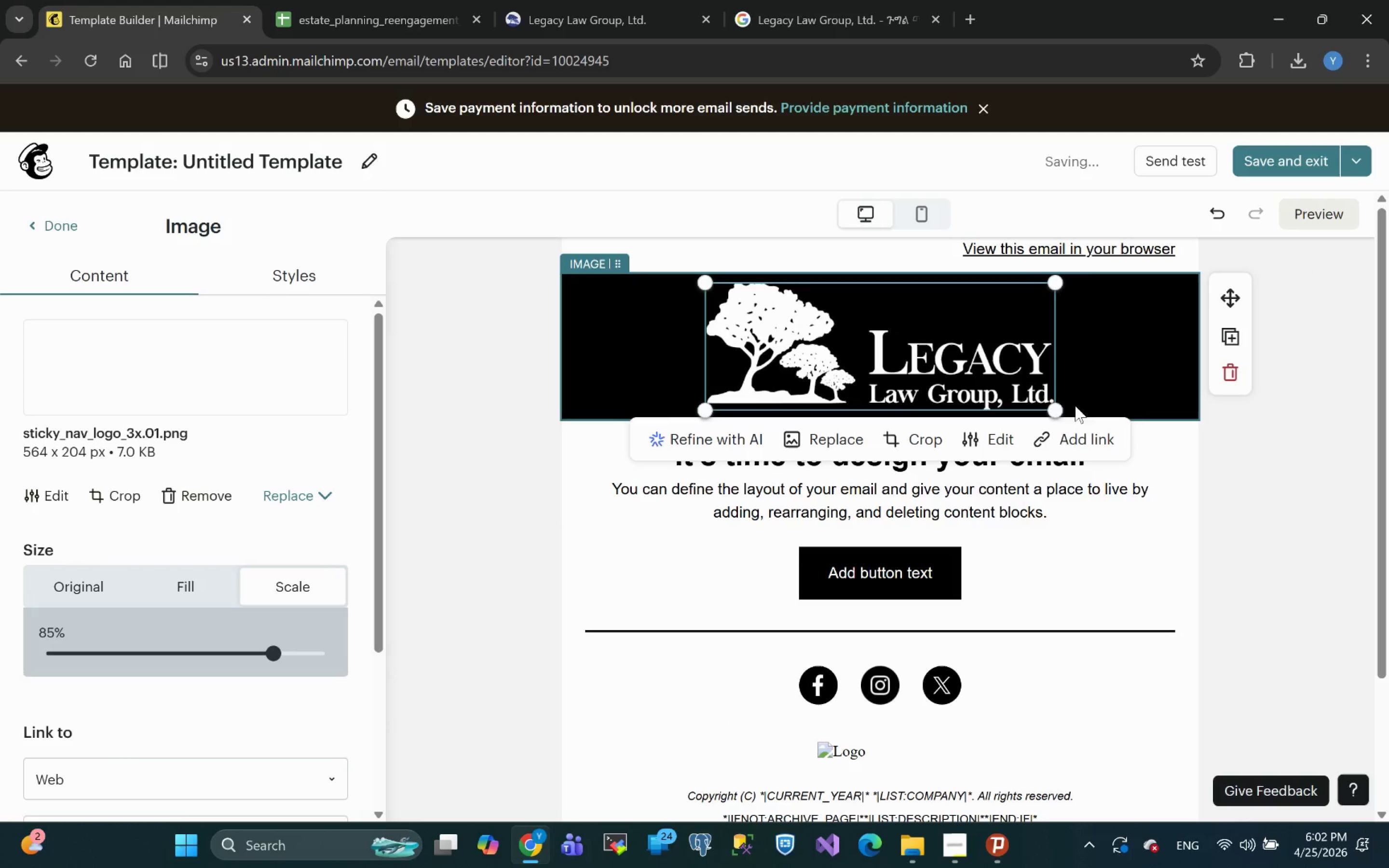 
left_click_drag(start_coordinate=[1056, 410], to_coordinate=[969, 380])
 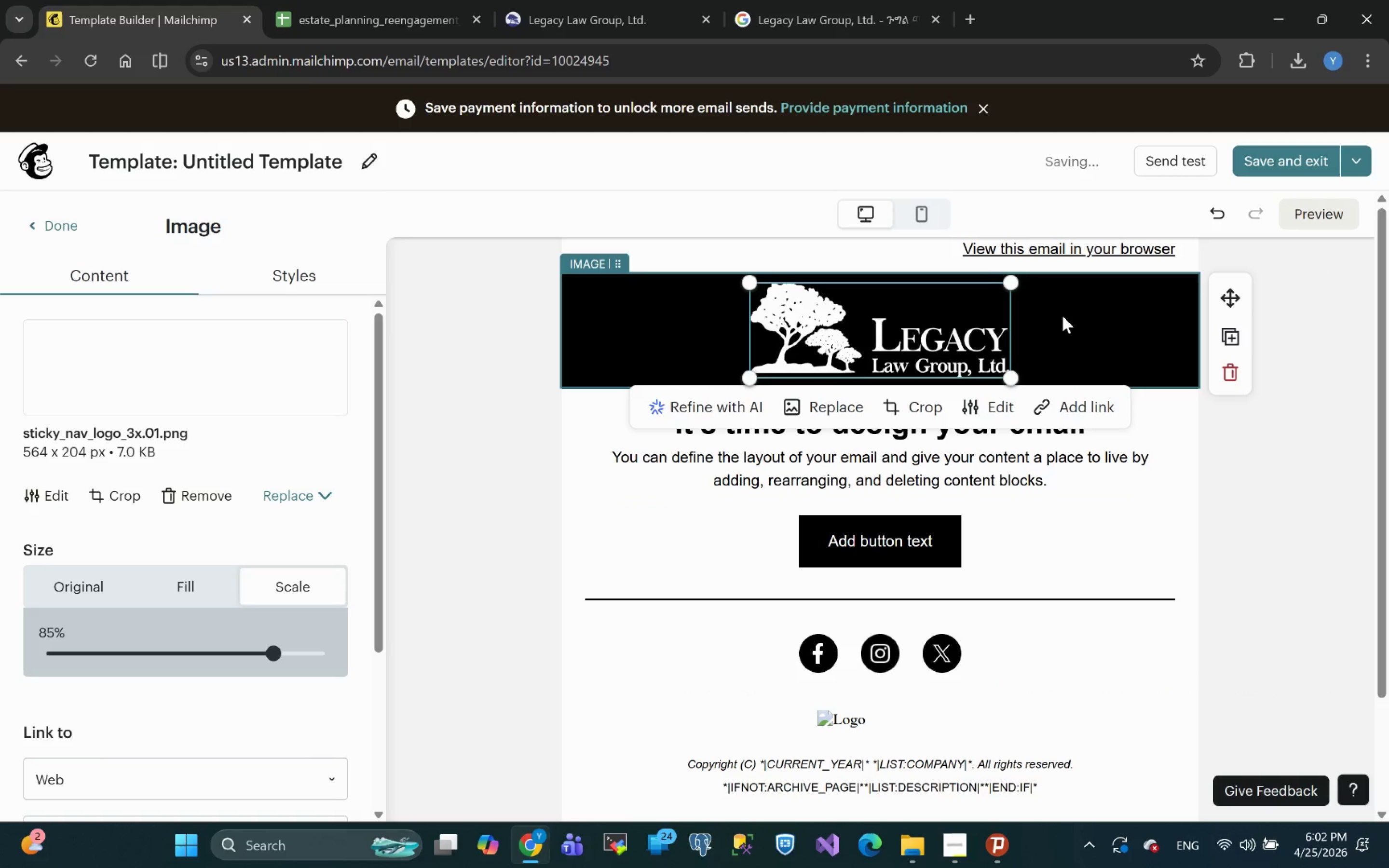 
left_click([1062, 316])
 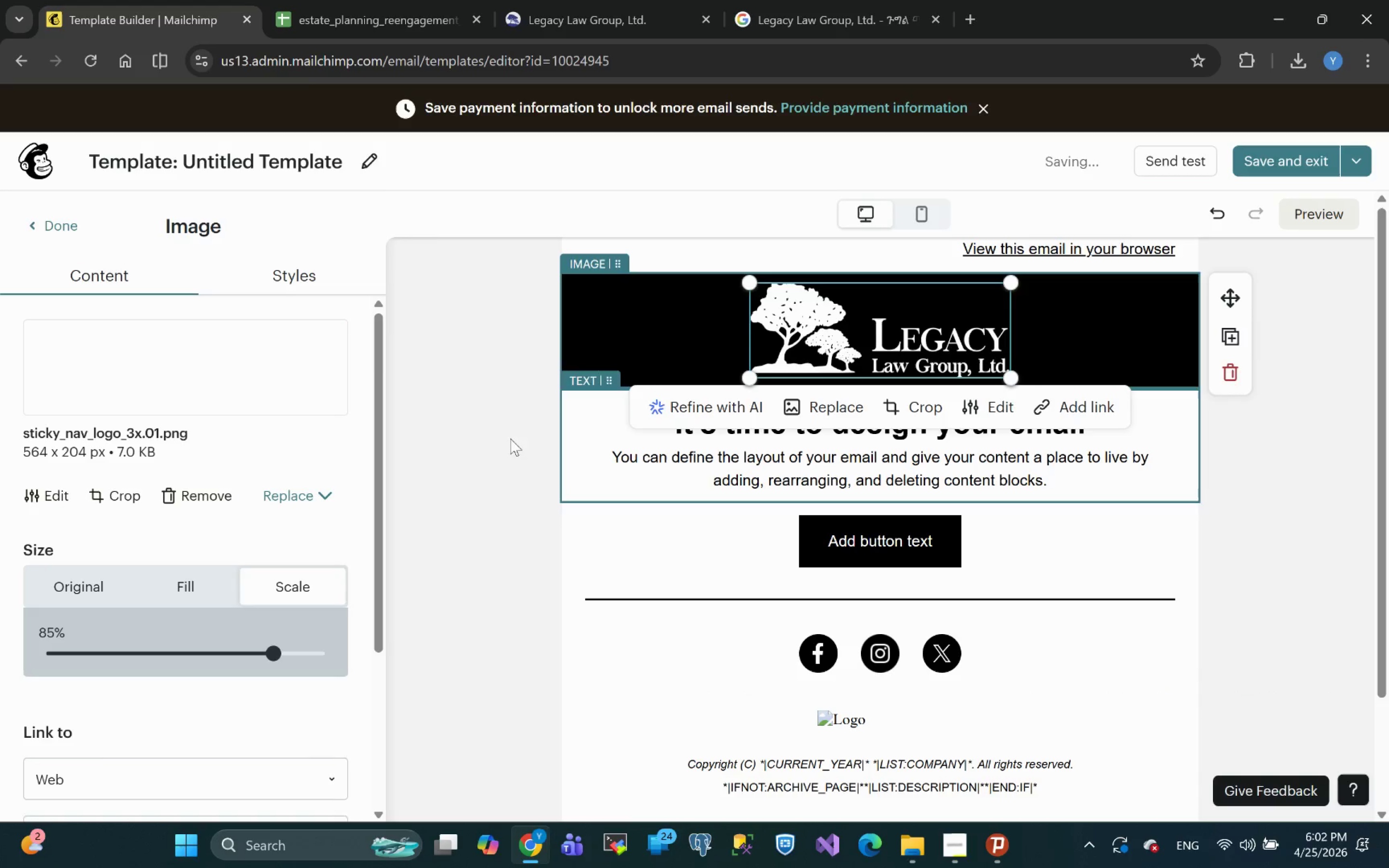 
left_click([297, 282])
 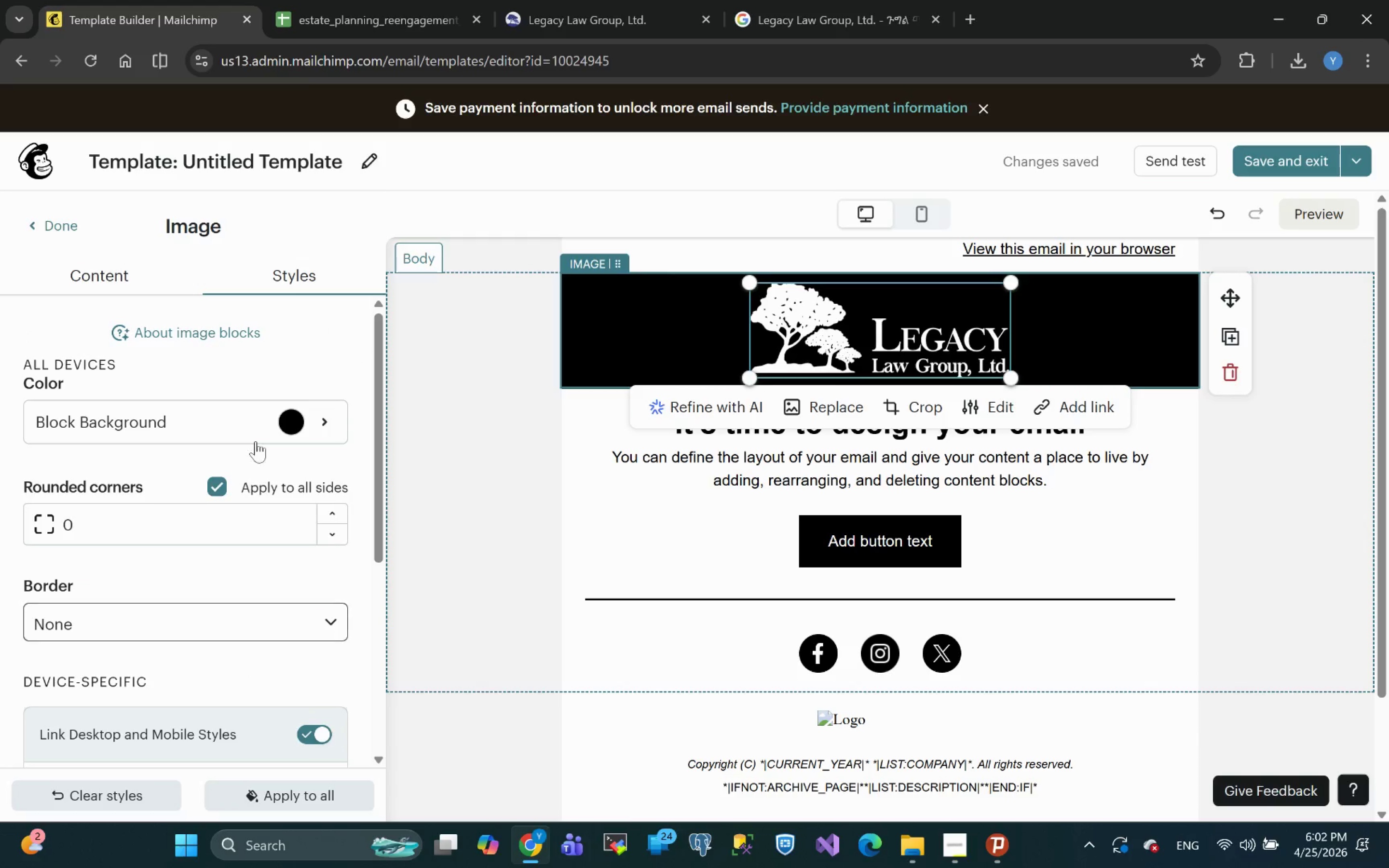 
left_click([287, 418])
 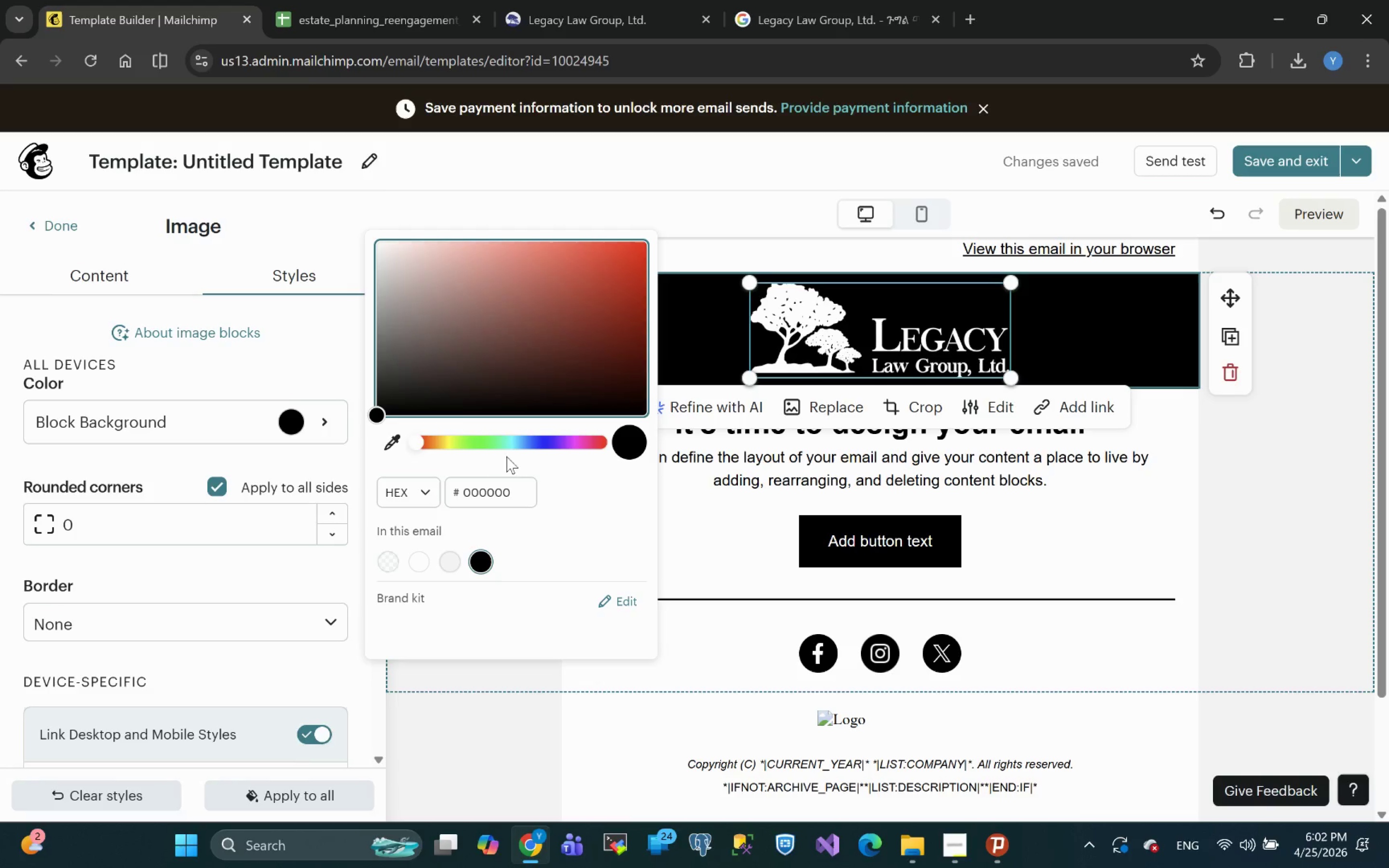 
left_click([506, 446])
 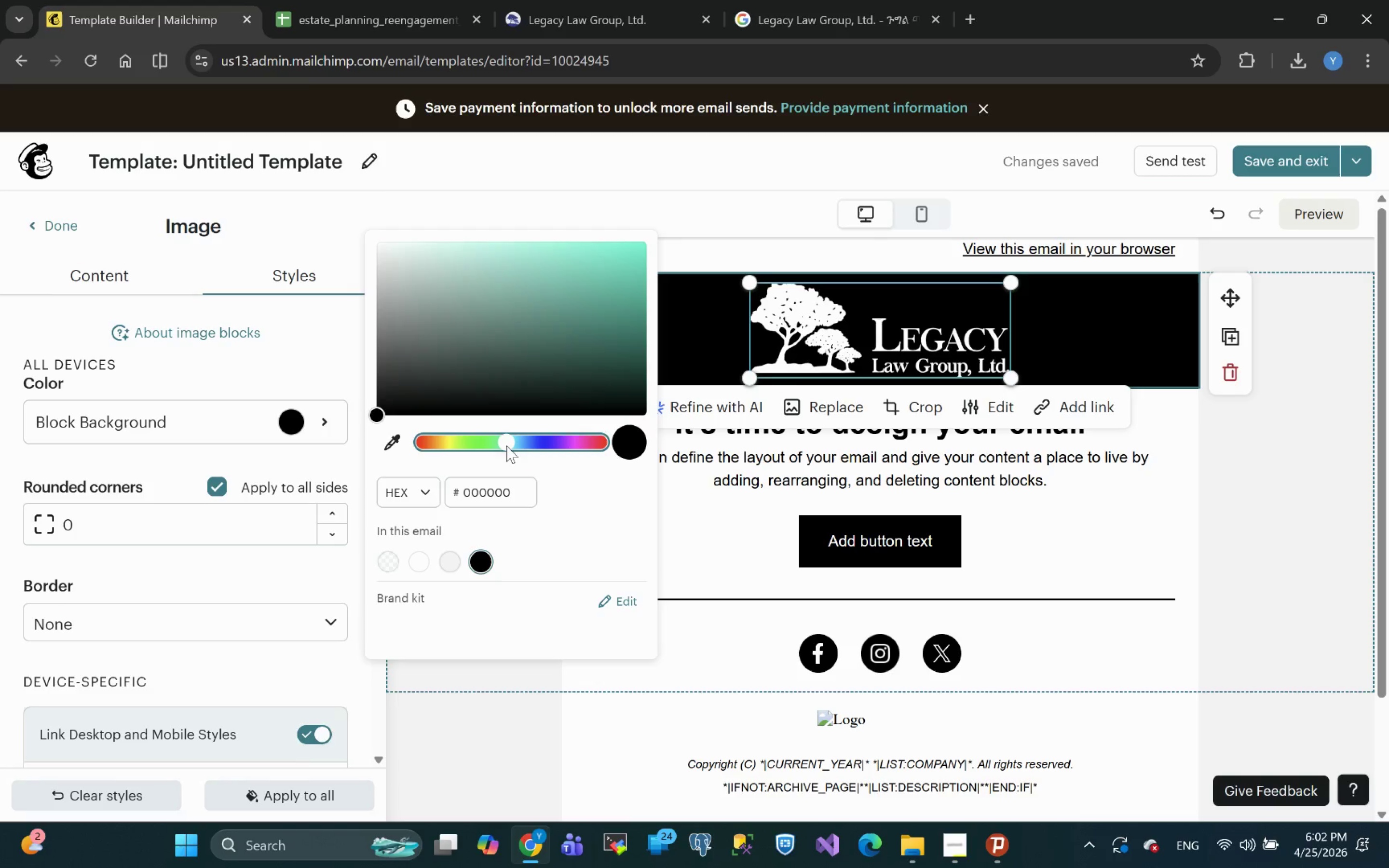 
left_click_drag(start_coordinate=[506, 446], to_coordinate=[525, 448])
 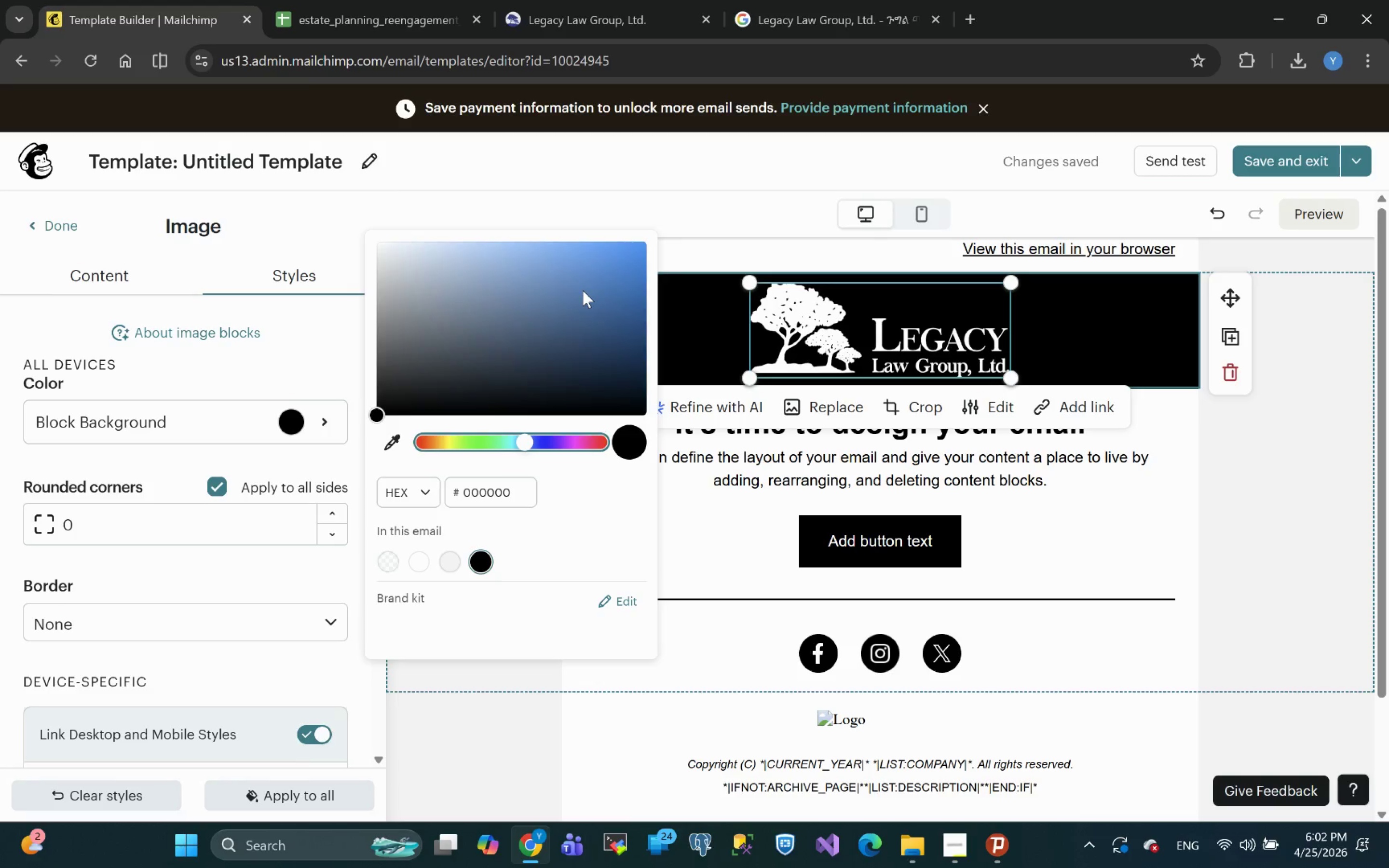 
left_click([583, 290])
 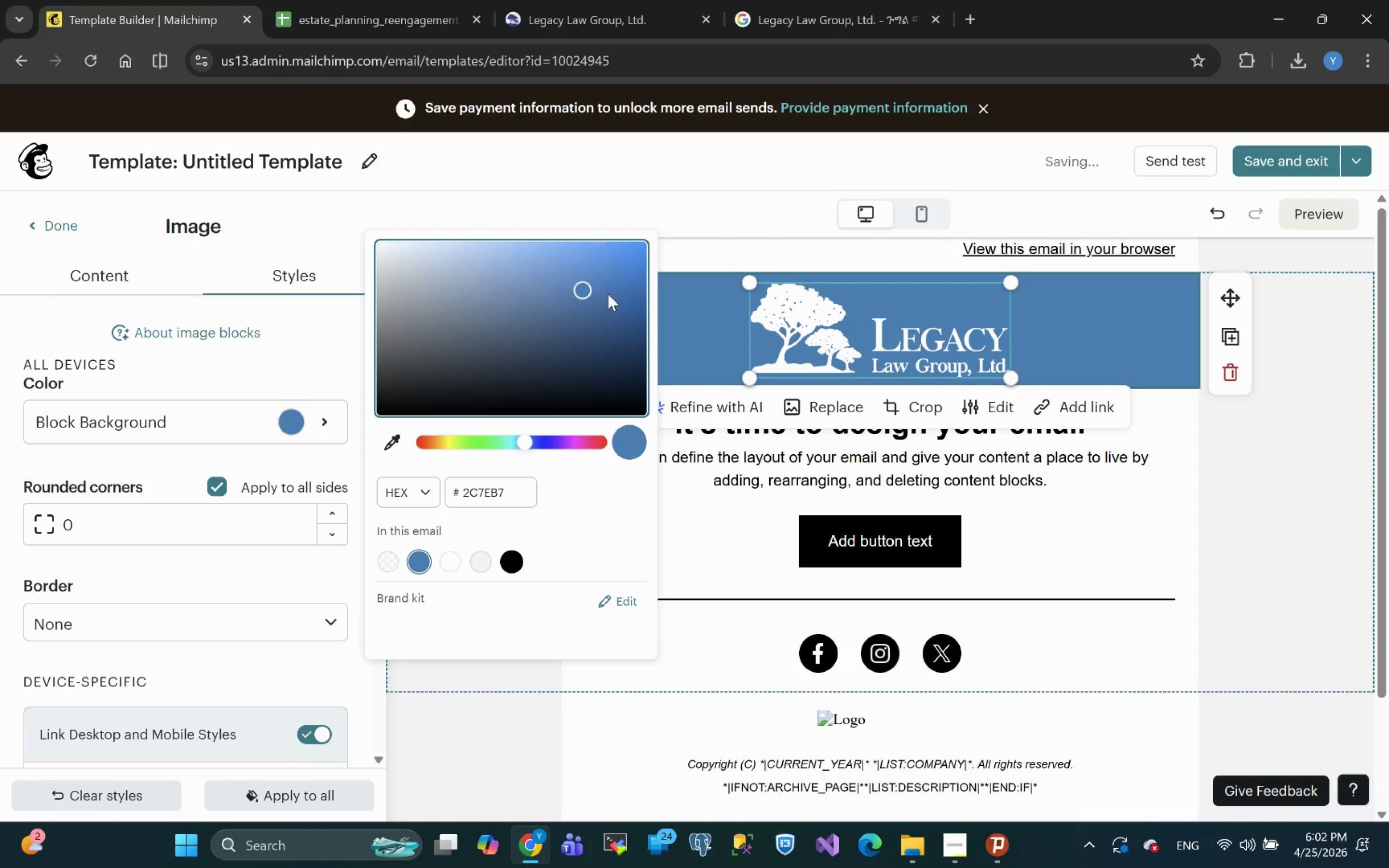 
left_click([593, 313])
 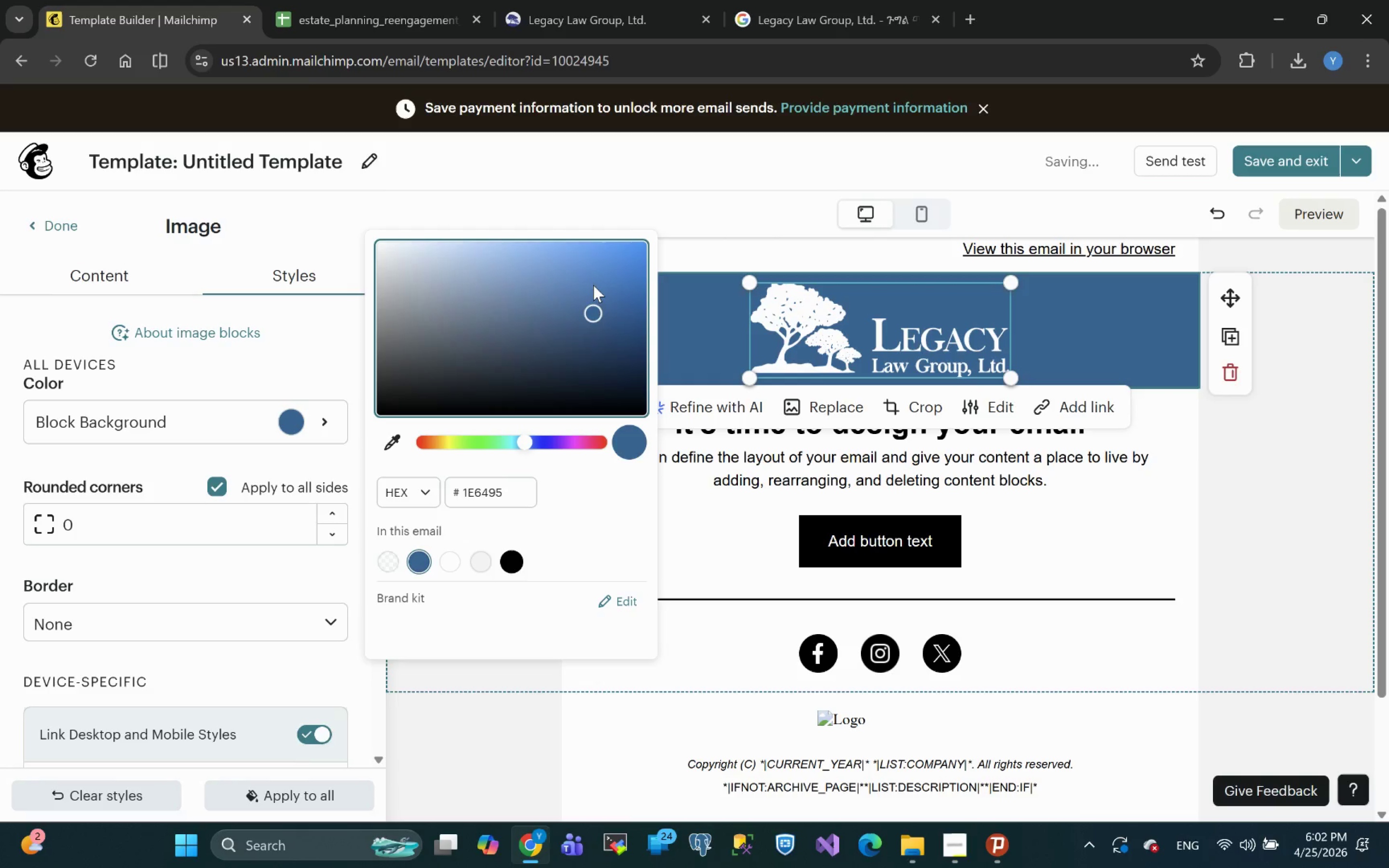 
left_click([593, 285])
 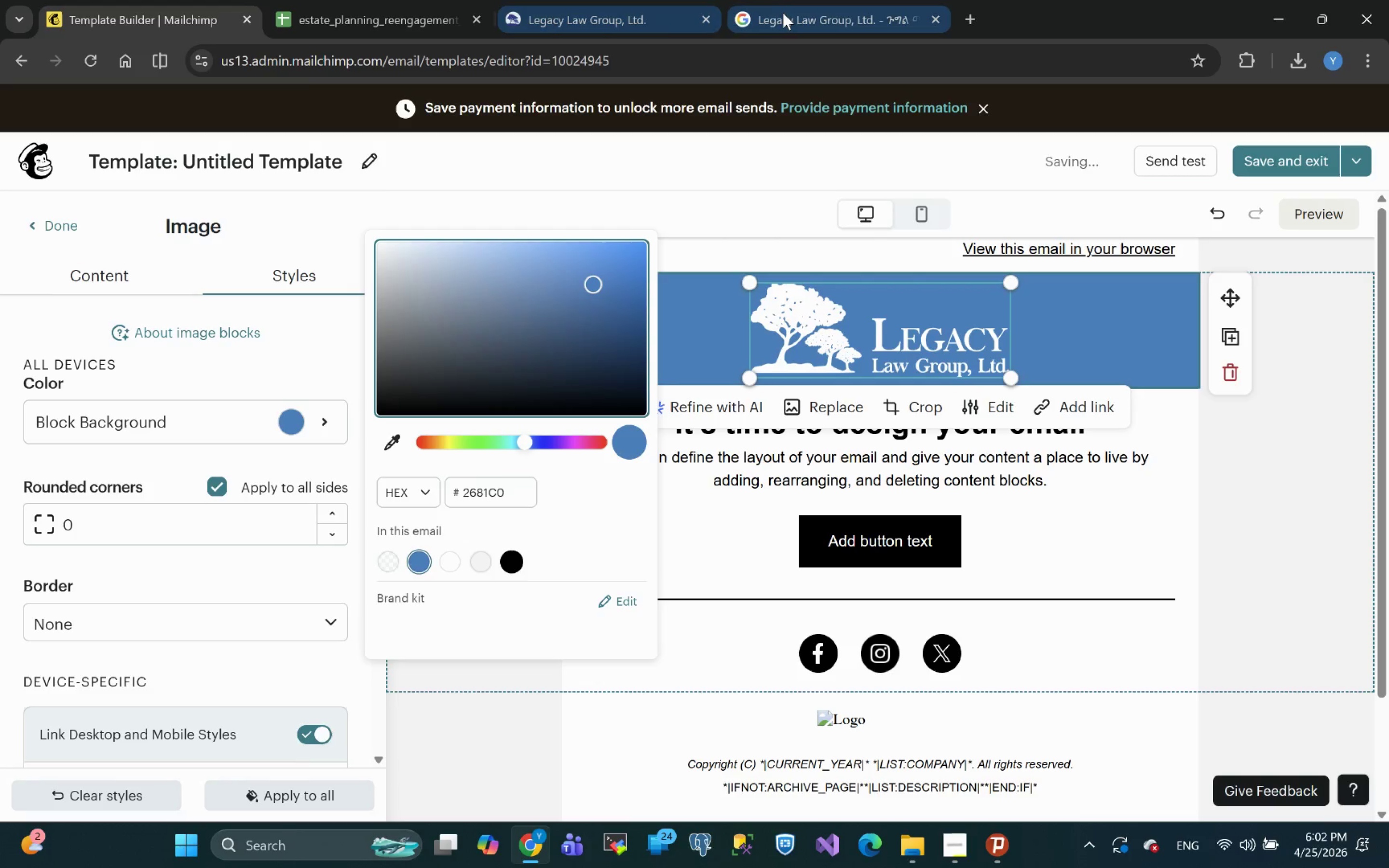 
left_click([789, 19])
 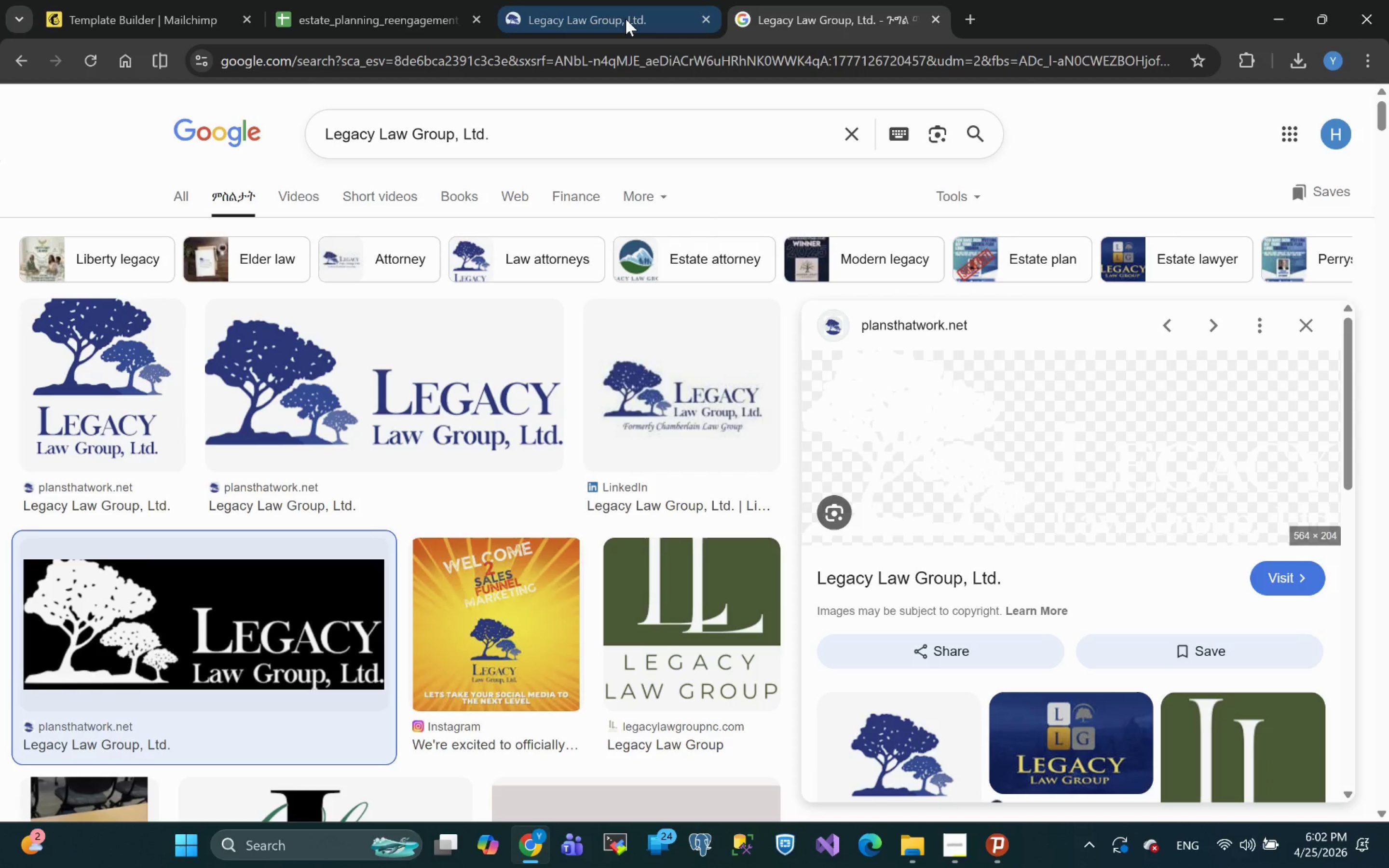 
left_click([626, 19])
 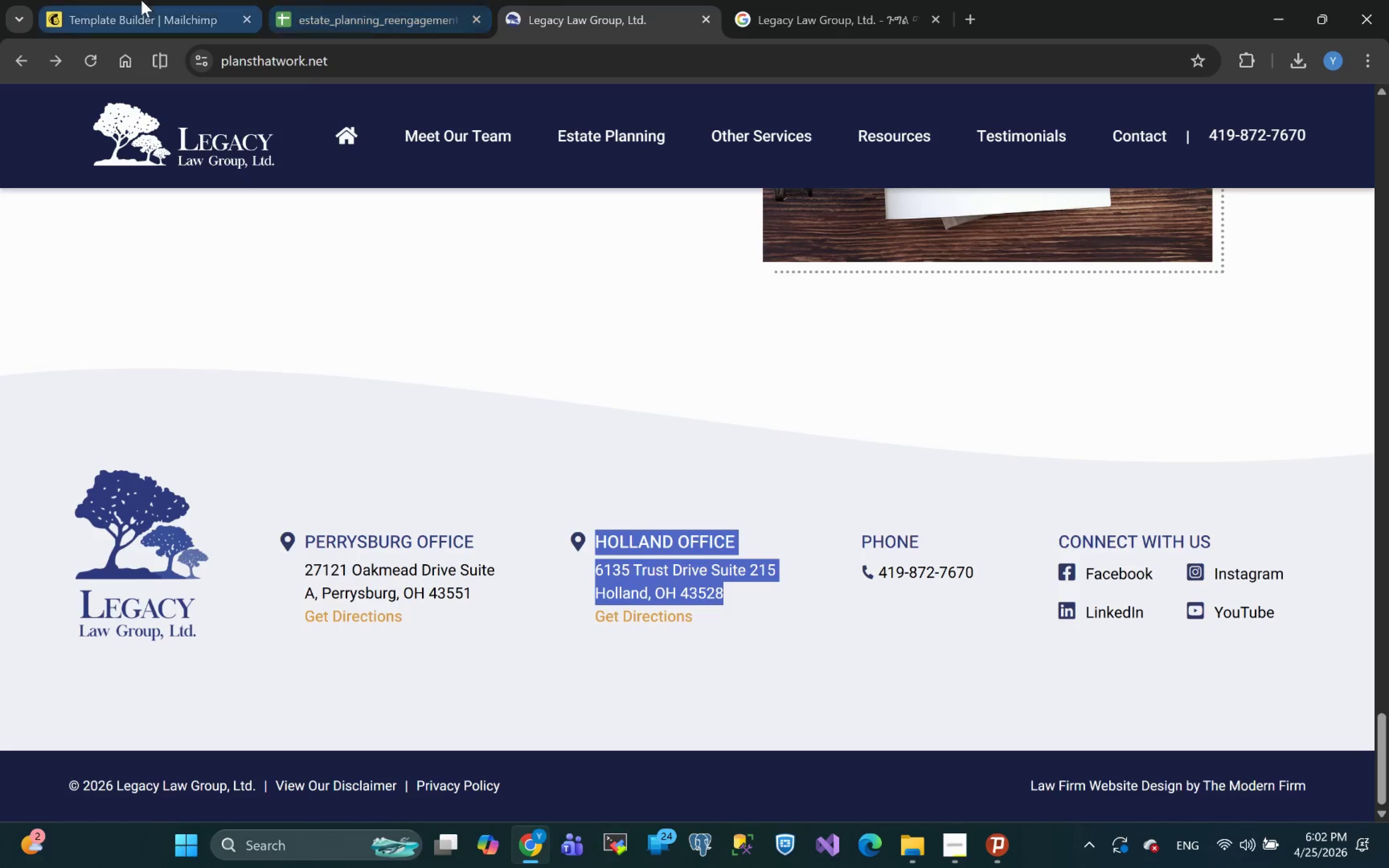 
left_click([141, 0])
 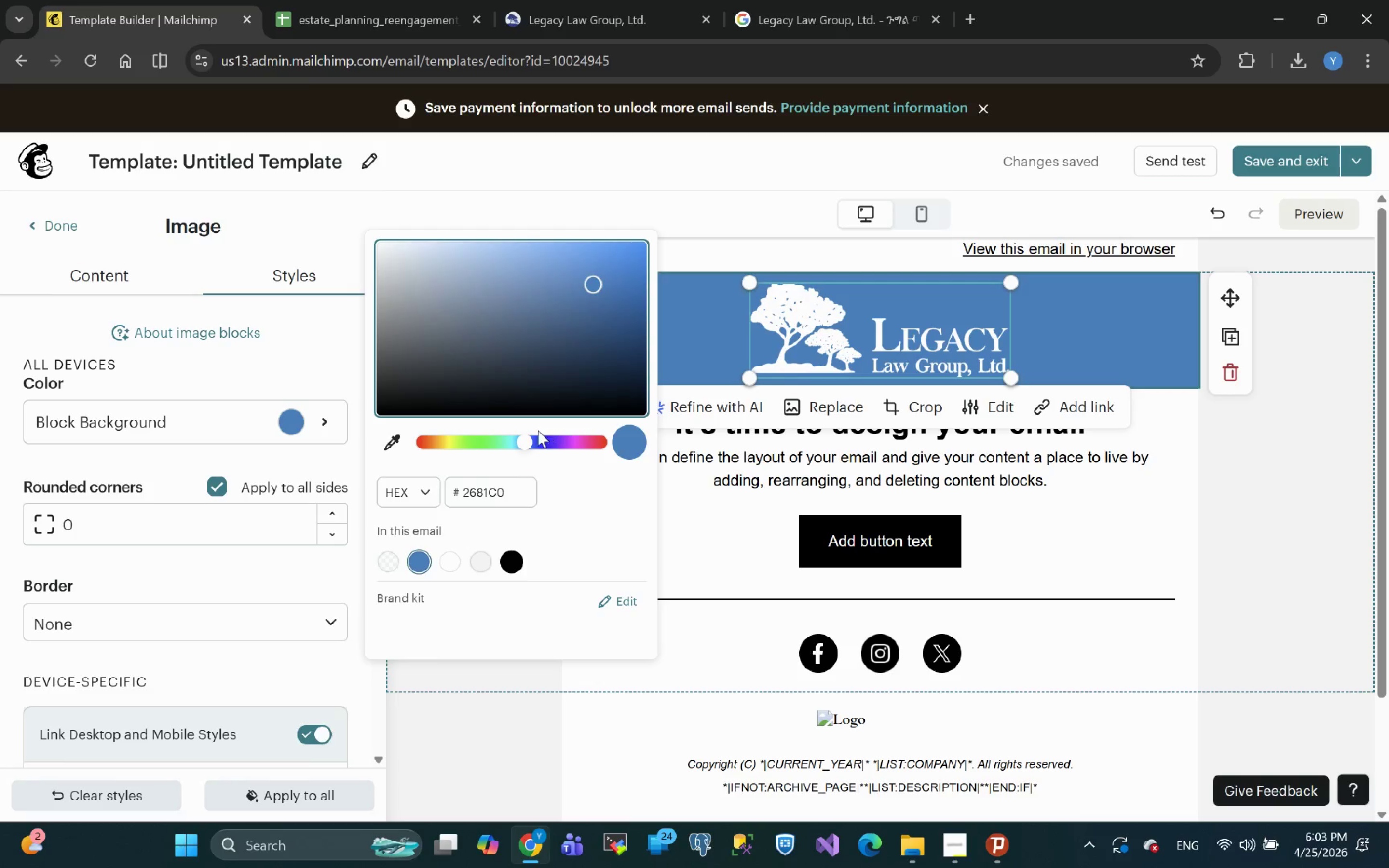 
left_click_drag(start_coordinate=[528, 442], to_coordinate=[531, 442])
 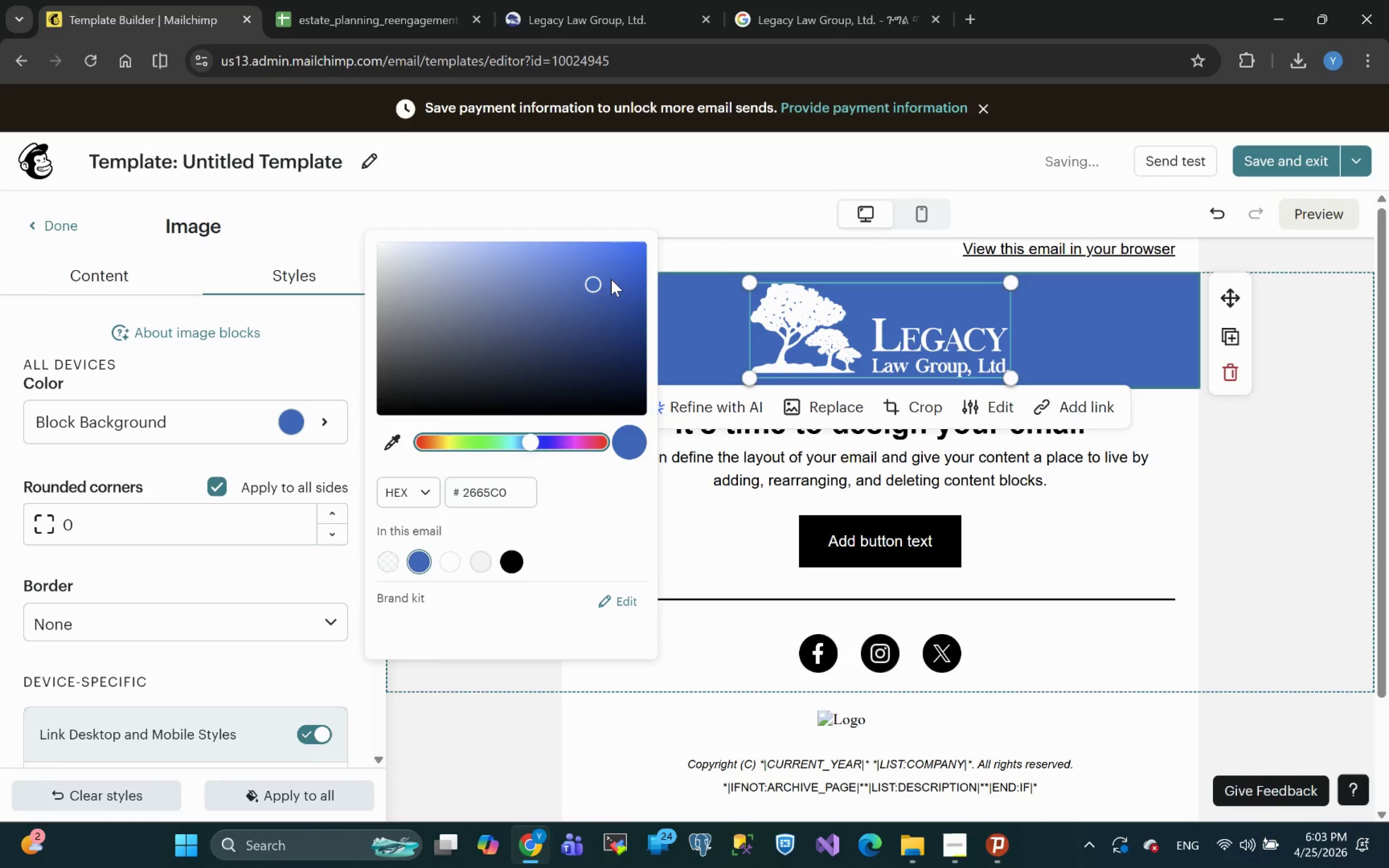 
left_click([612, 278])
 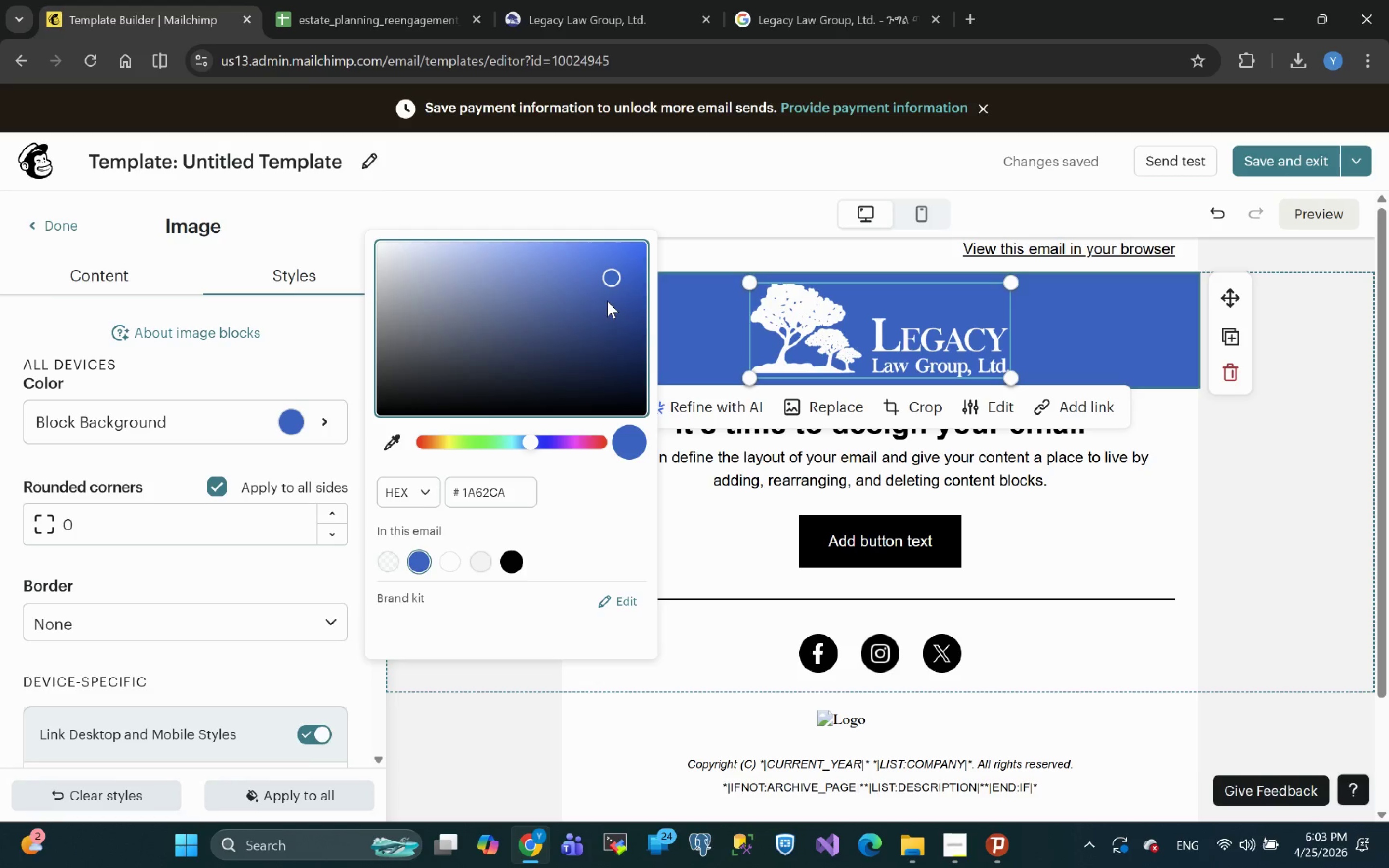 
wait(11.96)
 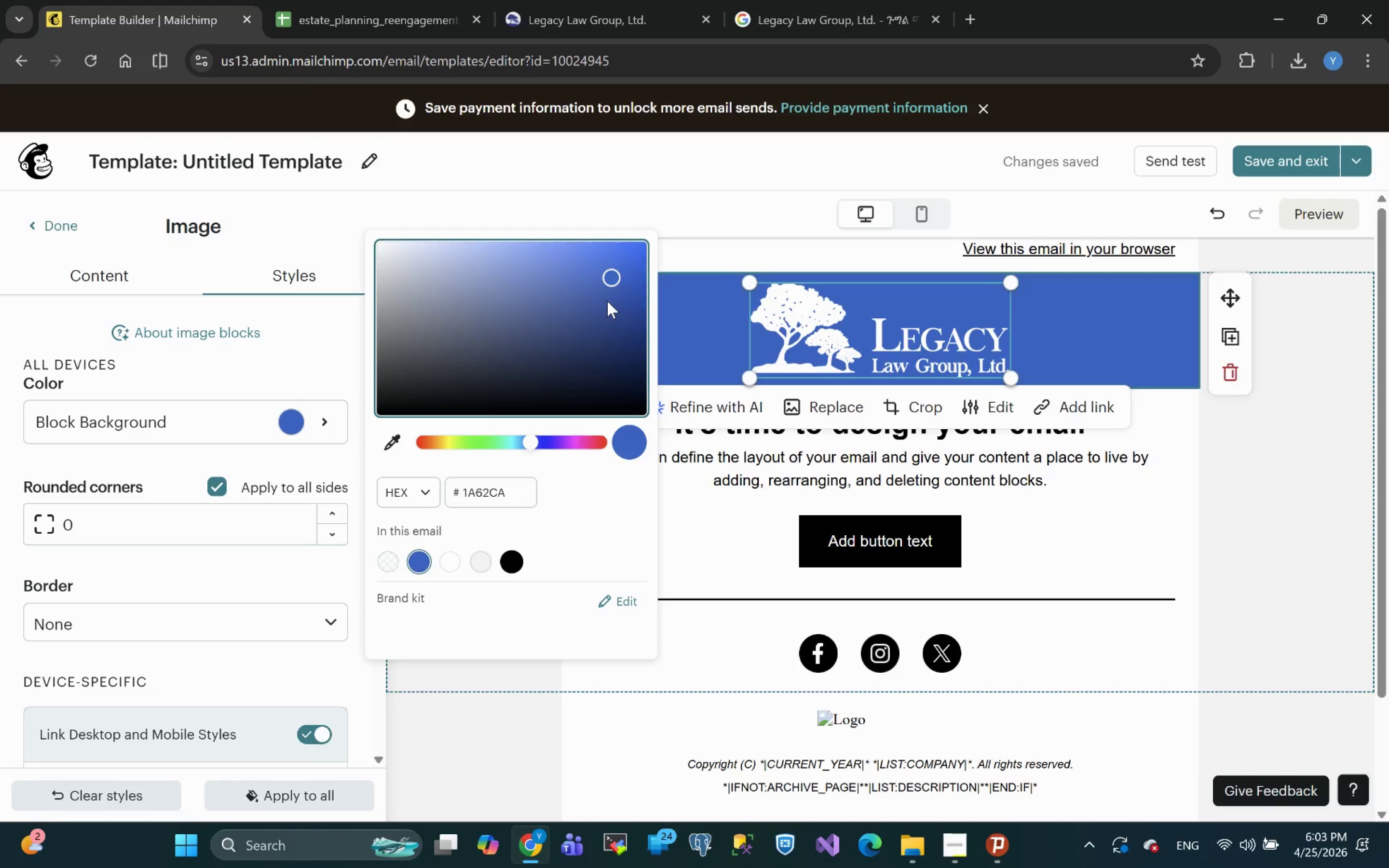 
left_click_drag(start_coordinate=[1004, 376], to_coordinate=[957, 346])
 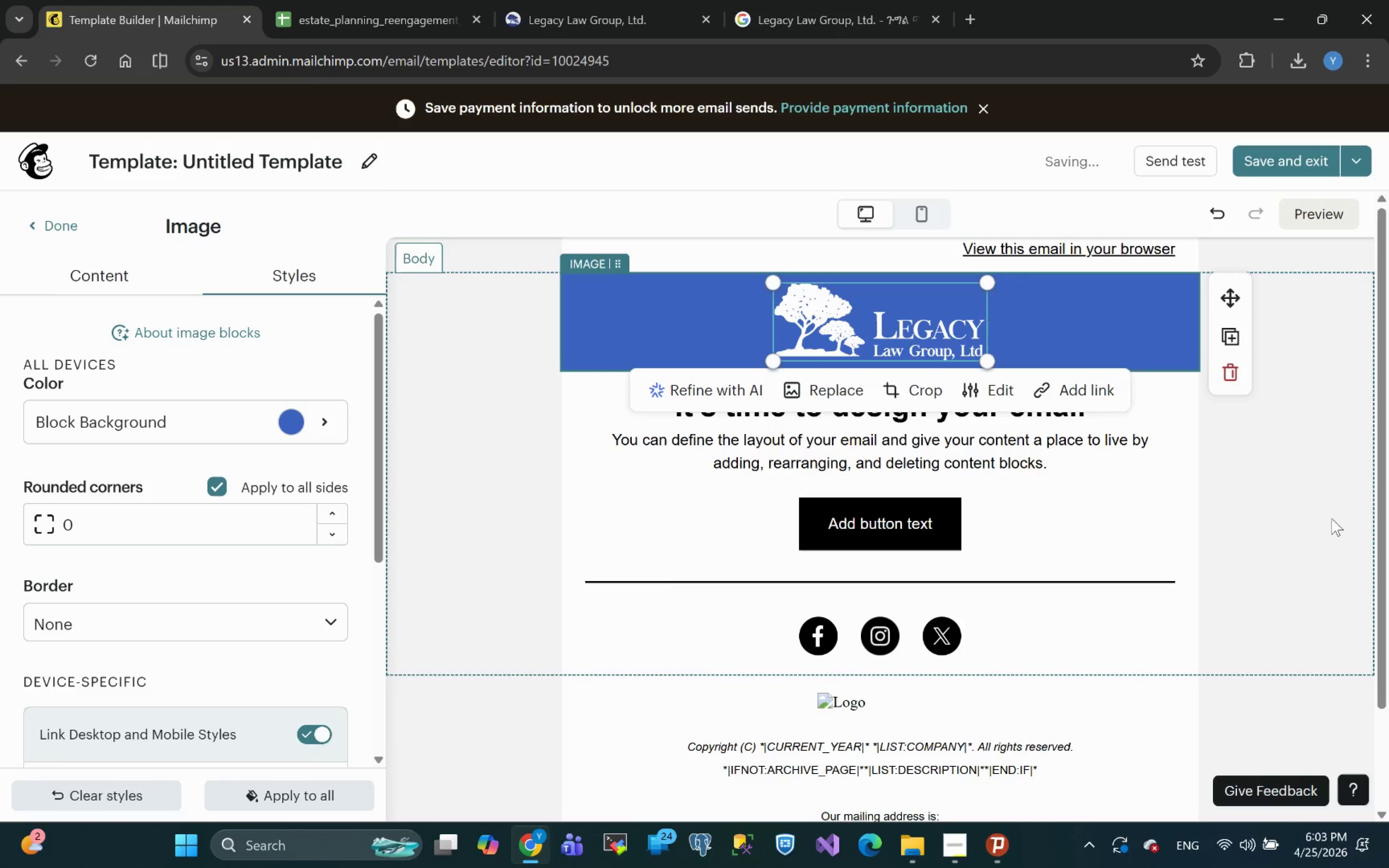 
left_click([1332, 518])
 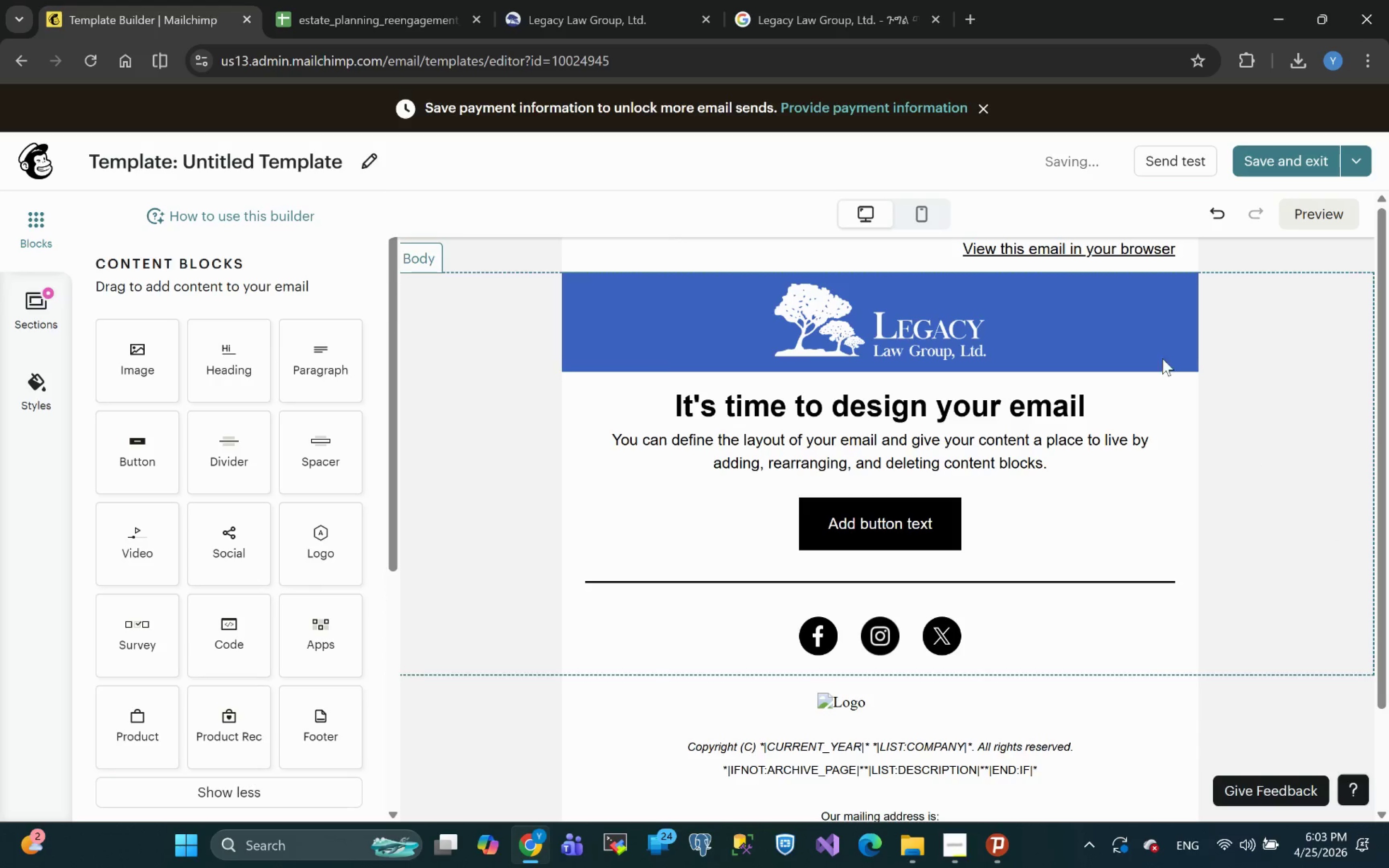 
left_click([1117, 346])
 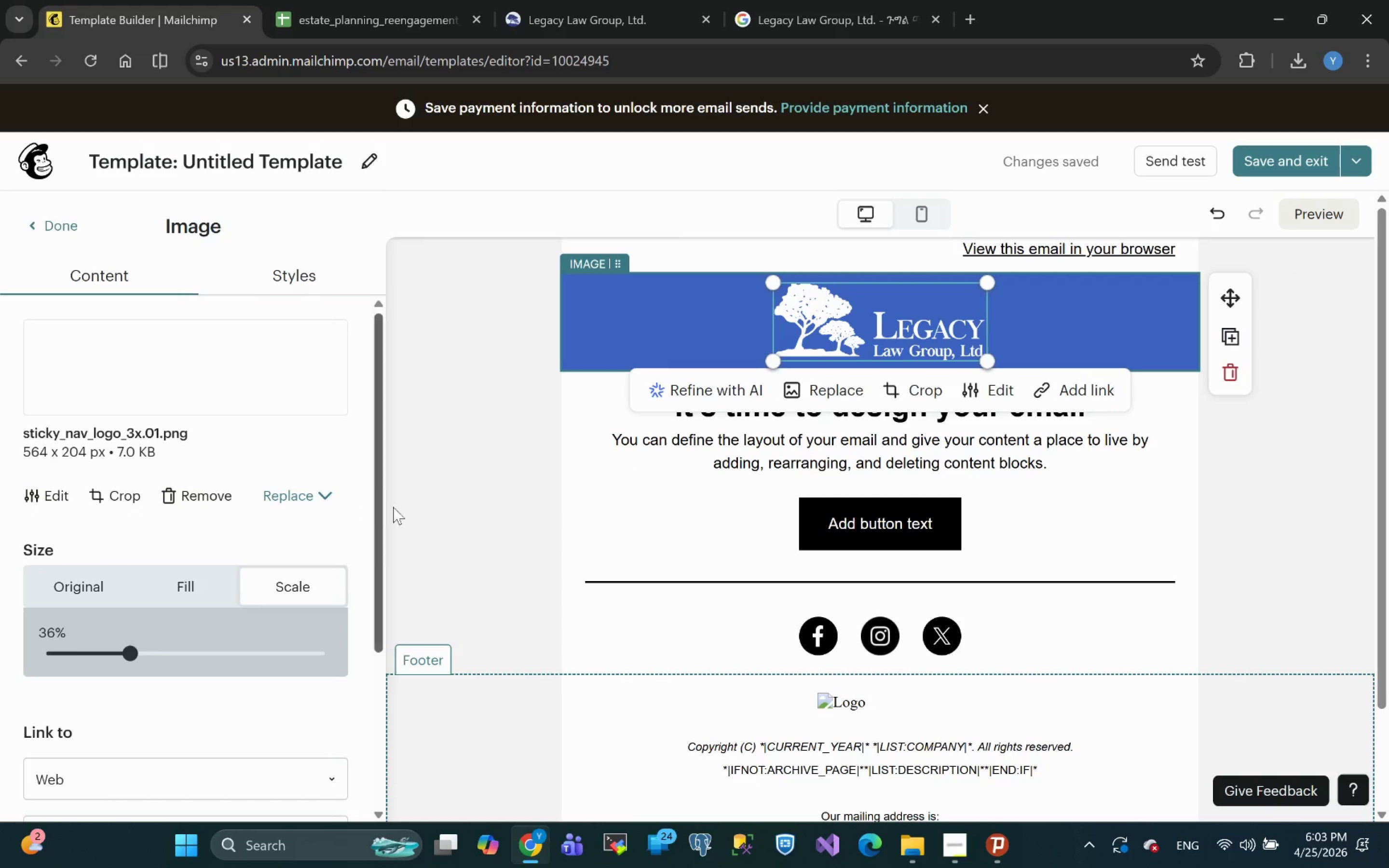 
wait(6.56)
 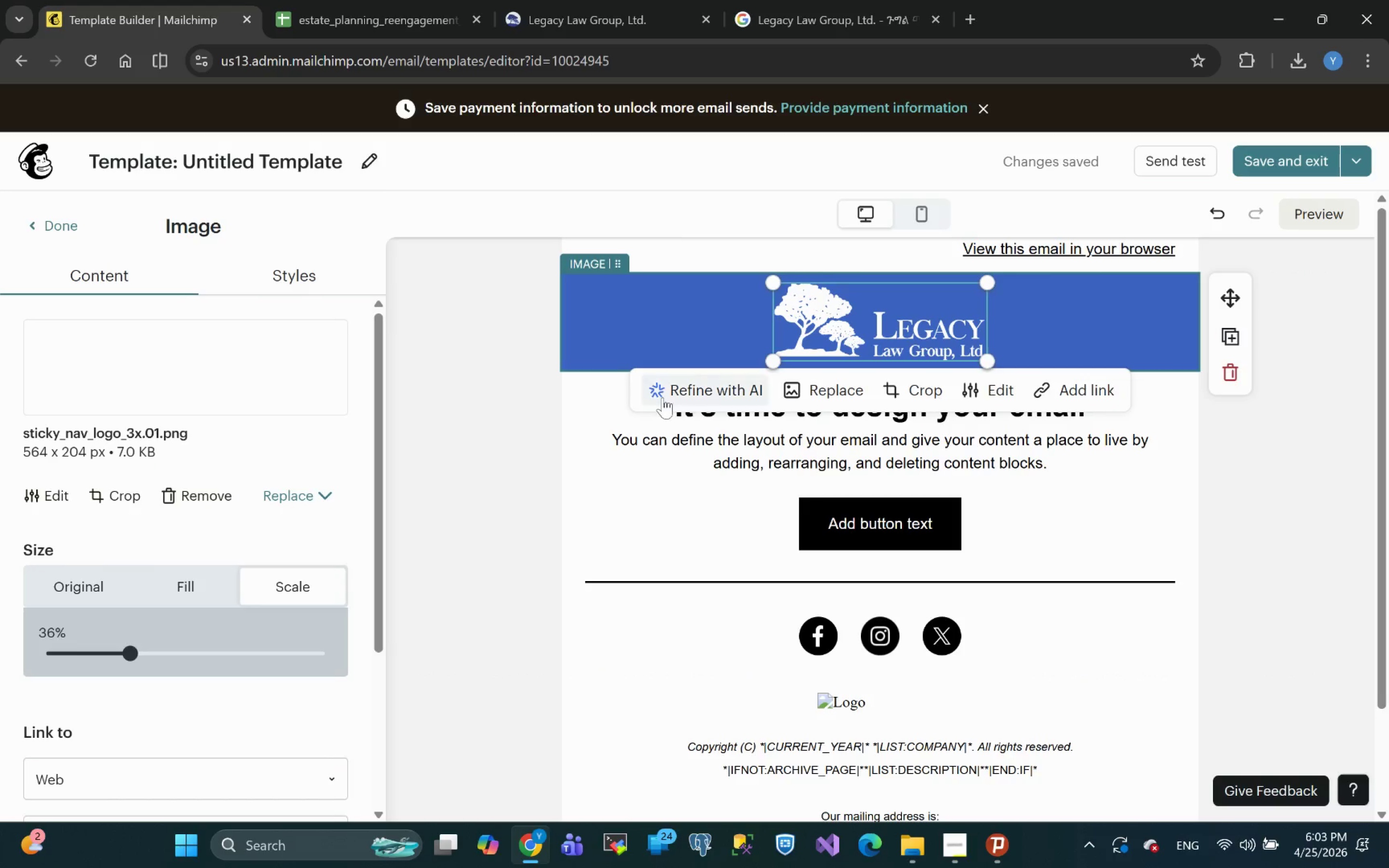 
left_click([303, 285])
 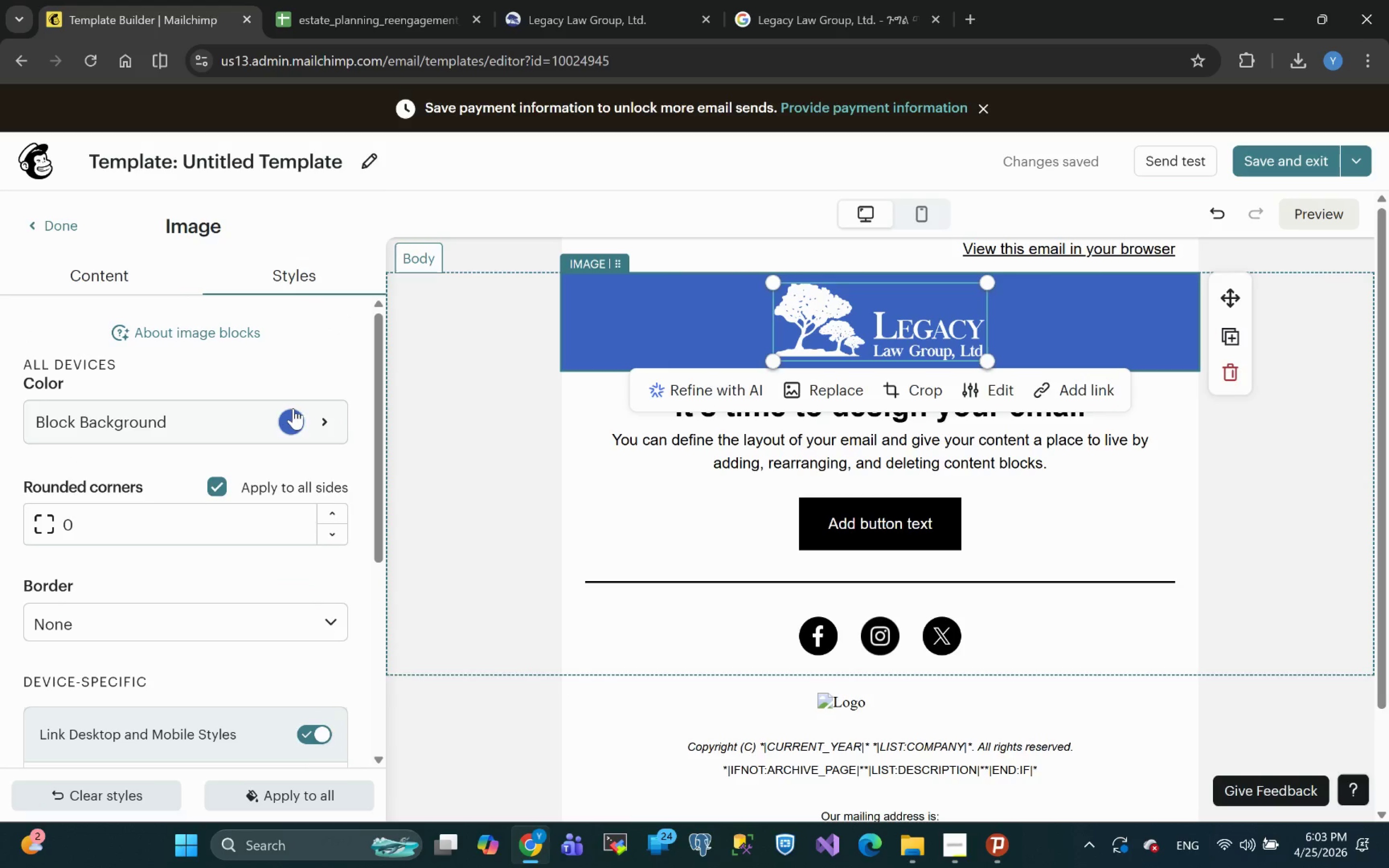 
left_click([292, 416])
 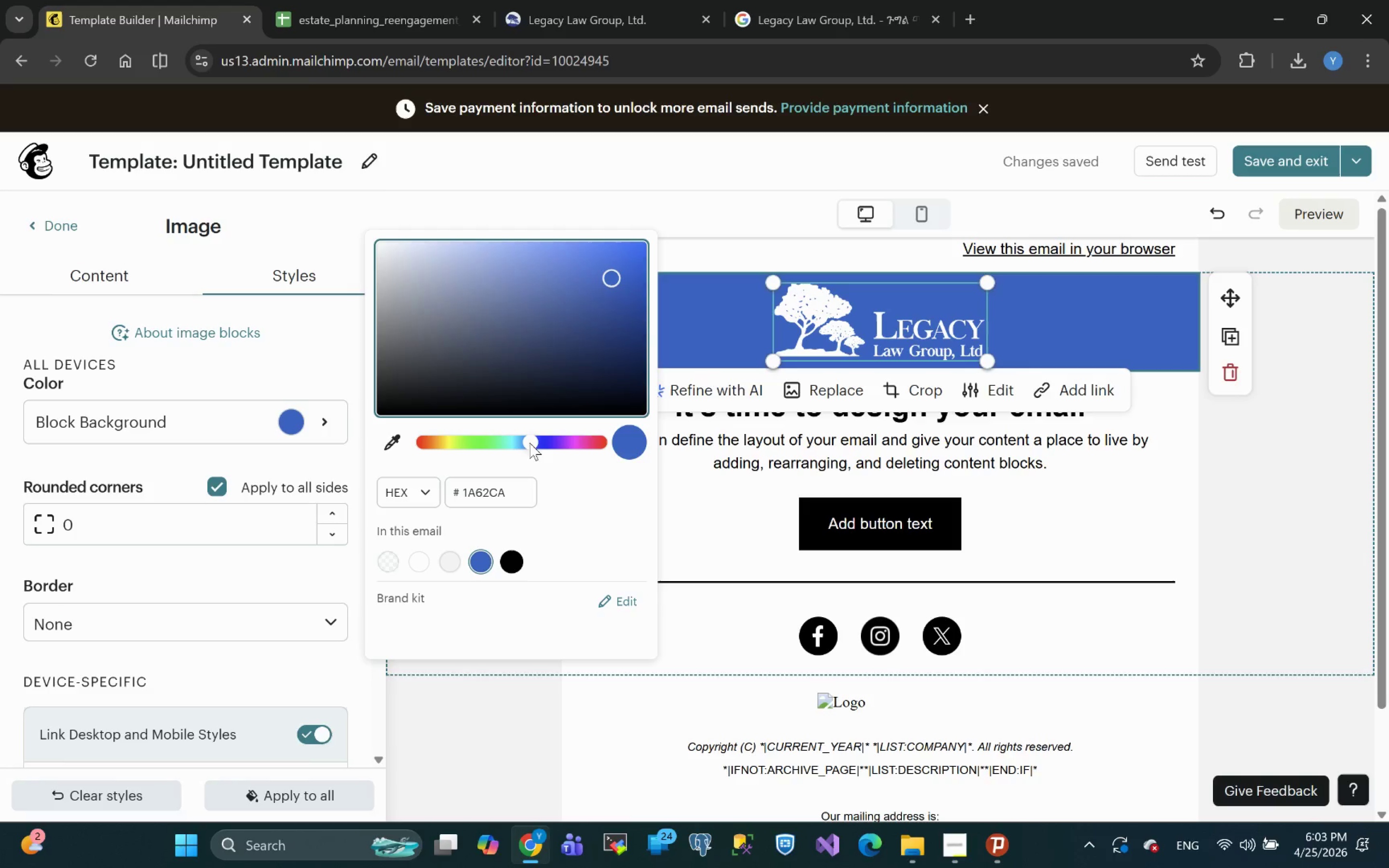 
left_click_drag(start_coordinate=[530, 441], to_coordinate=[528, 445])
 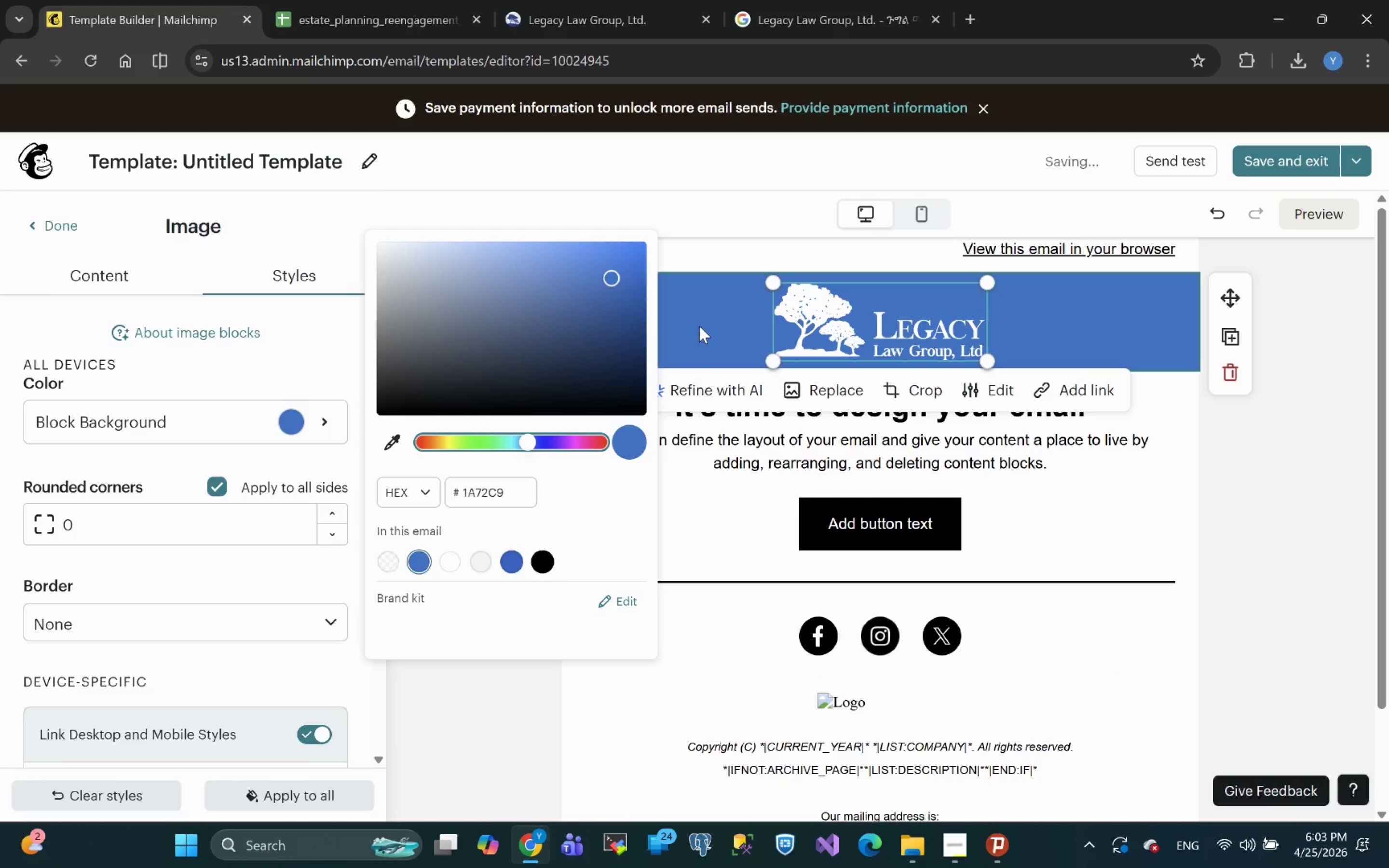 
left_click([578, 274])
 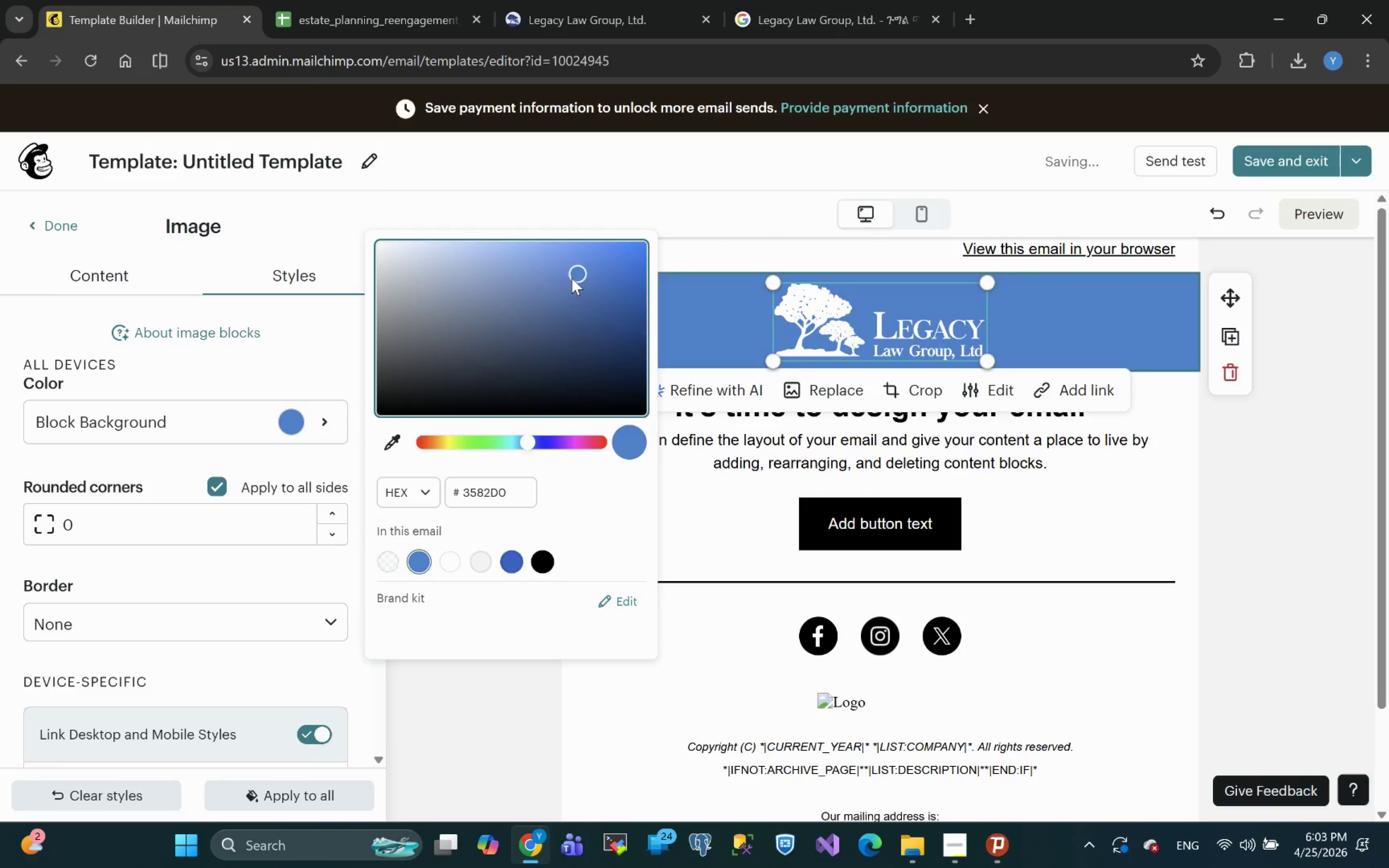 
left_click([557, 283])
 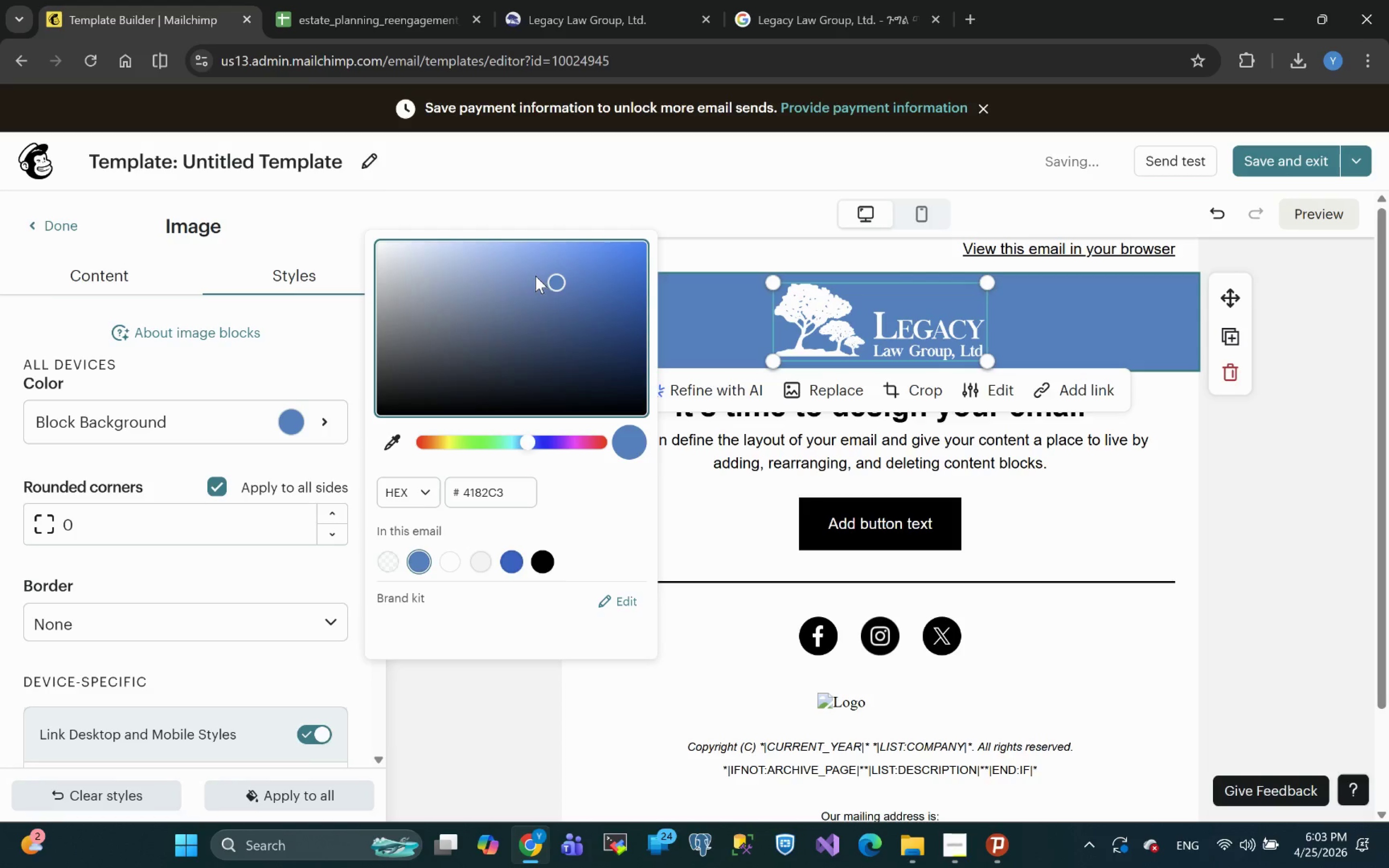 
left_click([545, 269])
 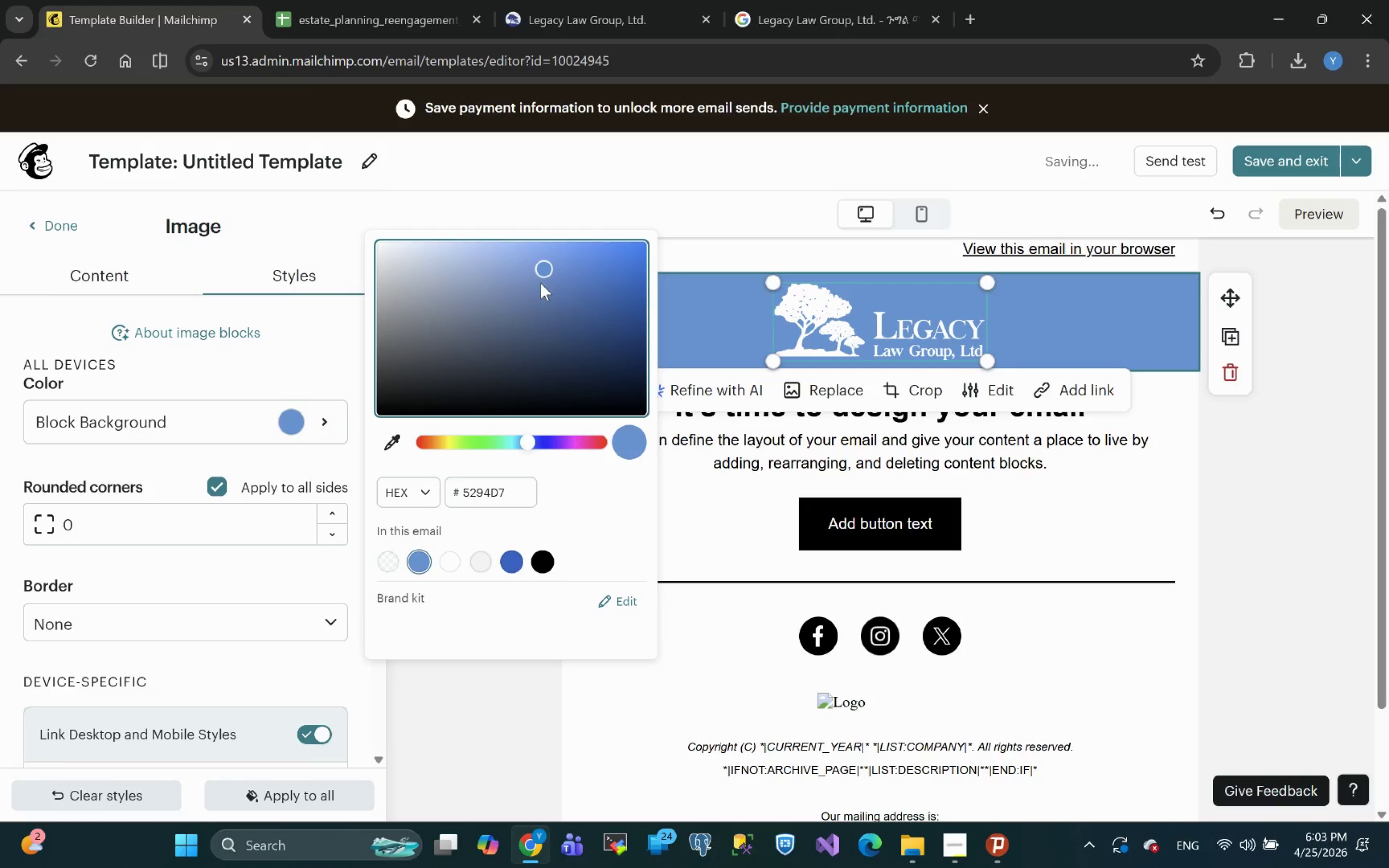 
left_click([541, 283])
 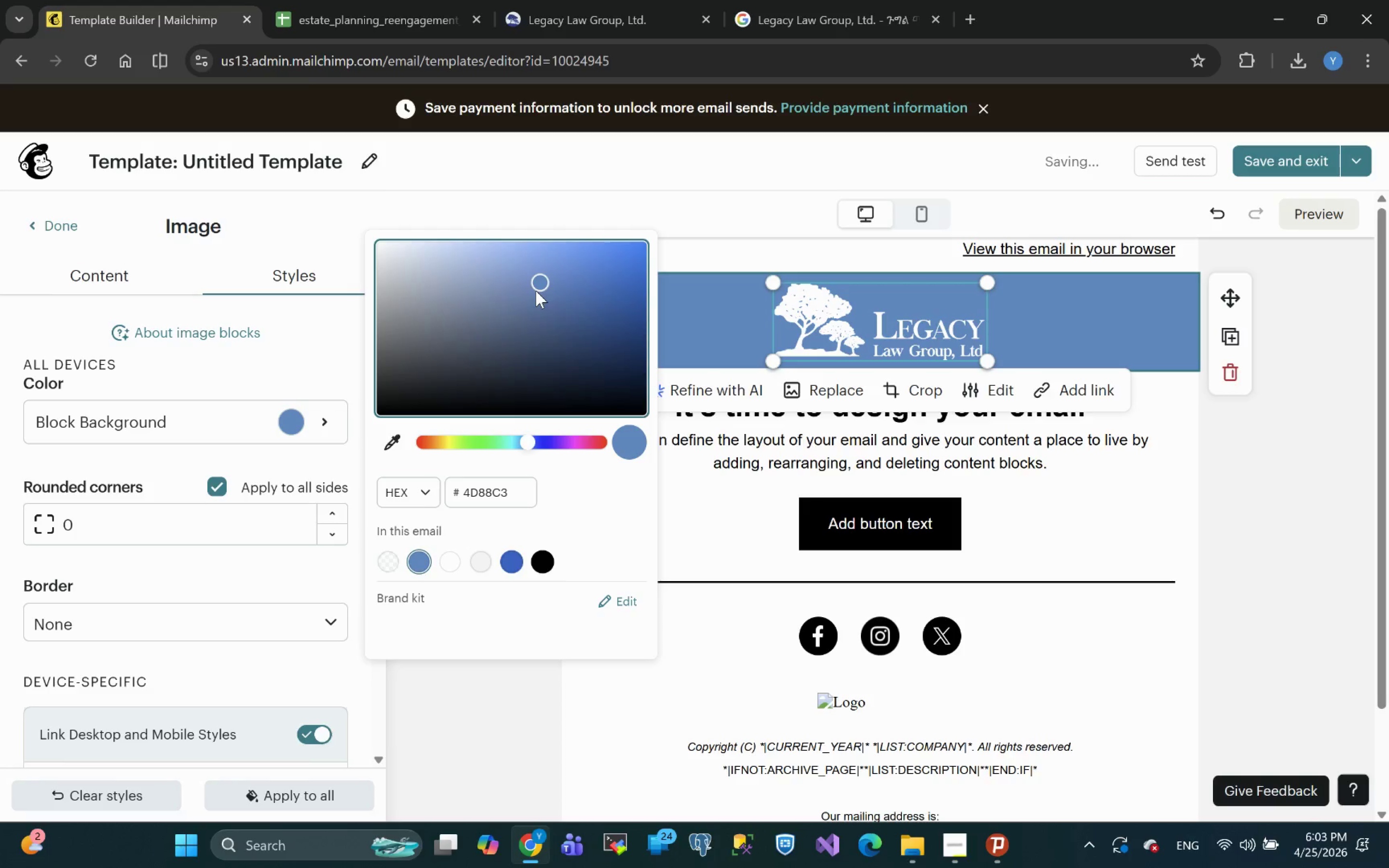 
left_click([536, 291])
 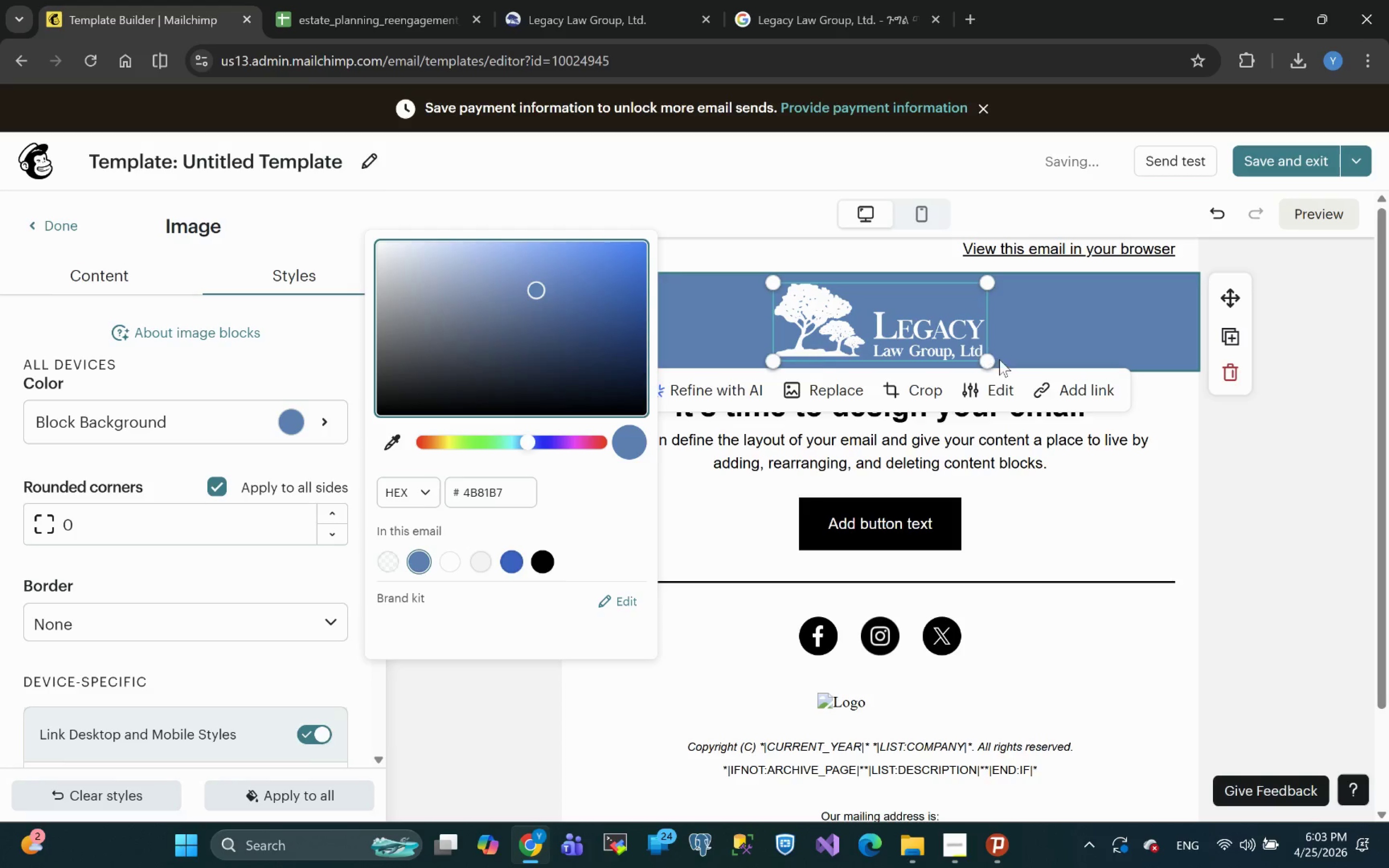 
left_click([1293, 508])
 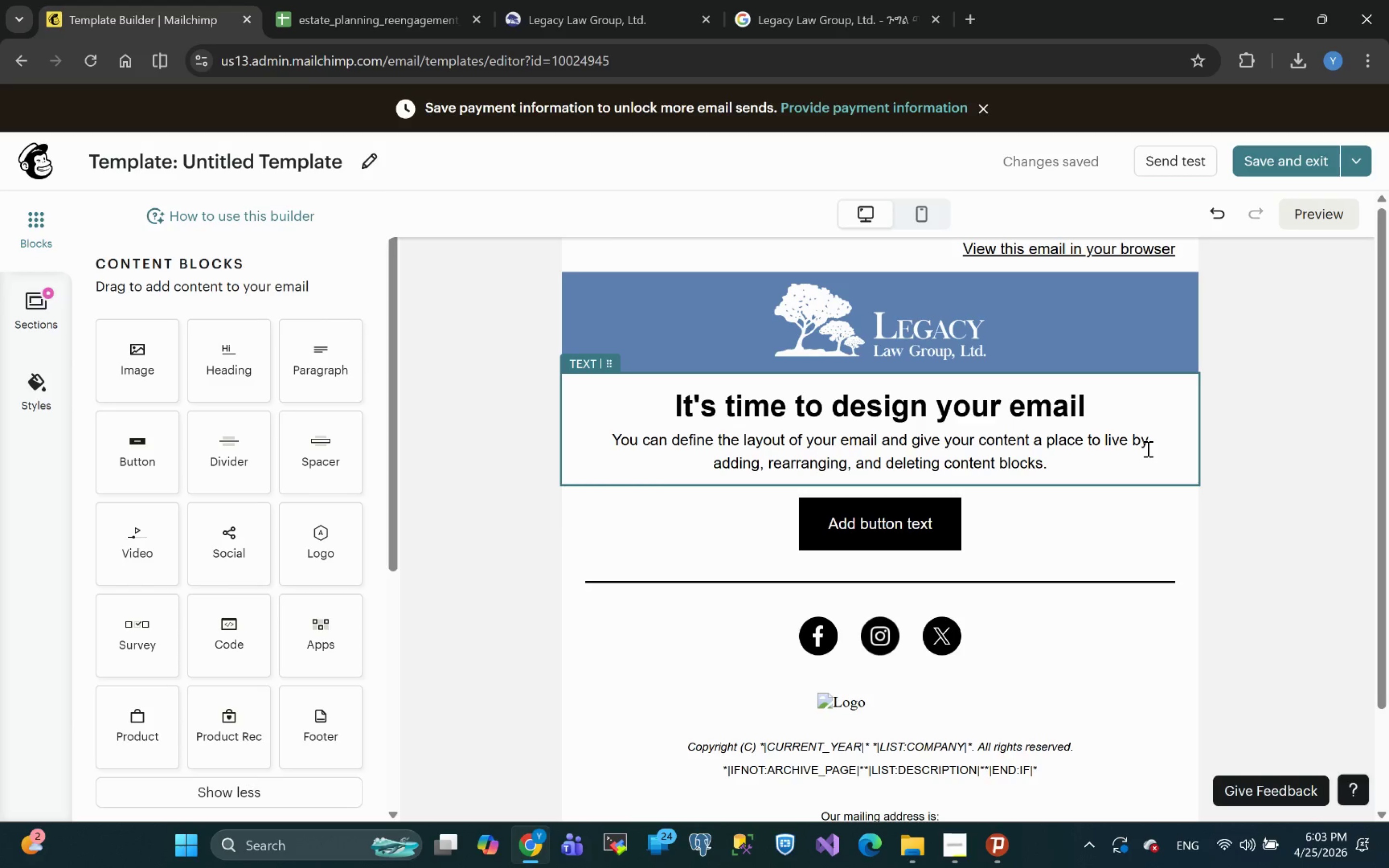 
wait(12.69)
 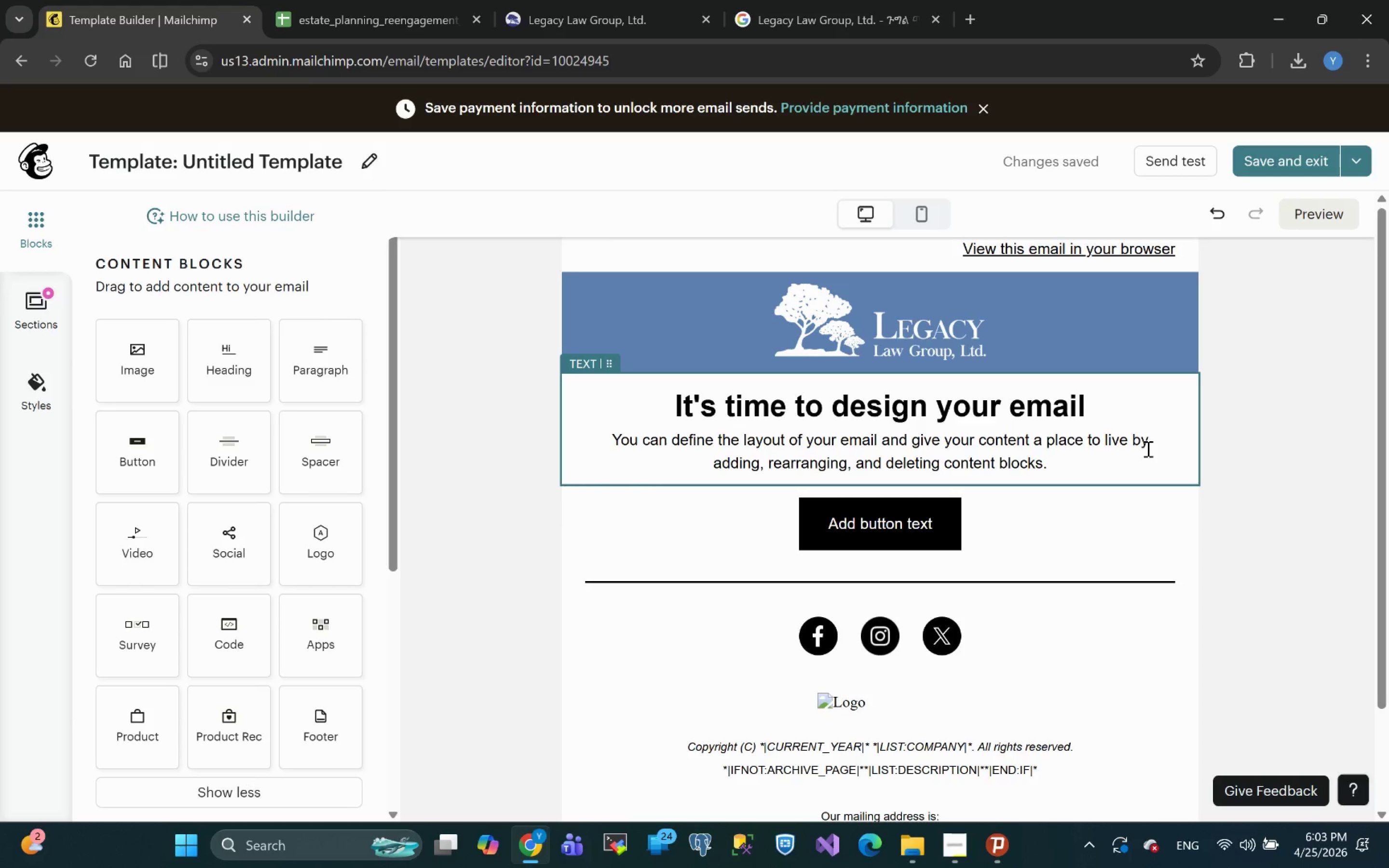 
left_click([1061, 474])
 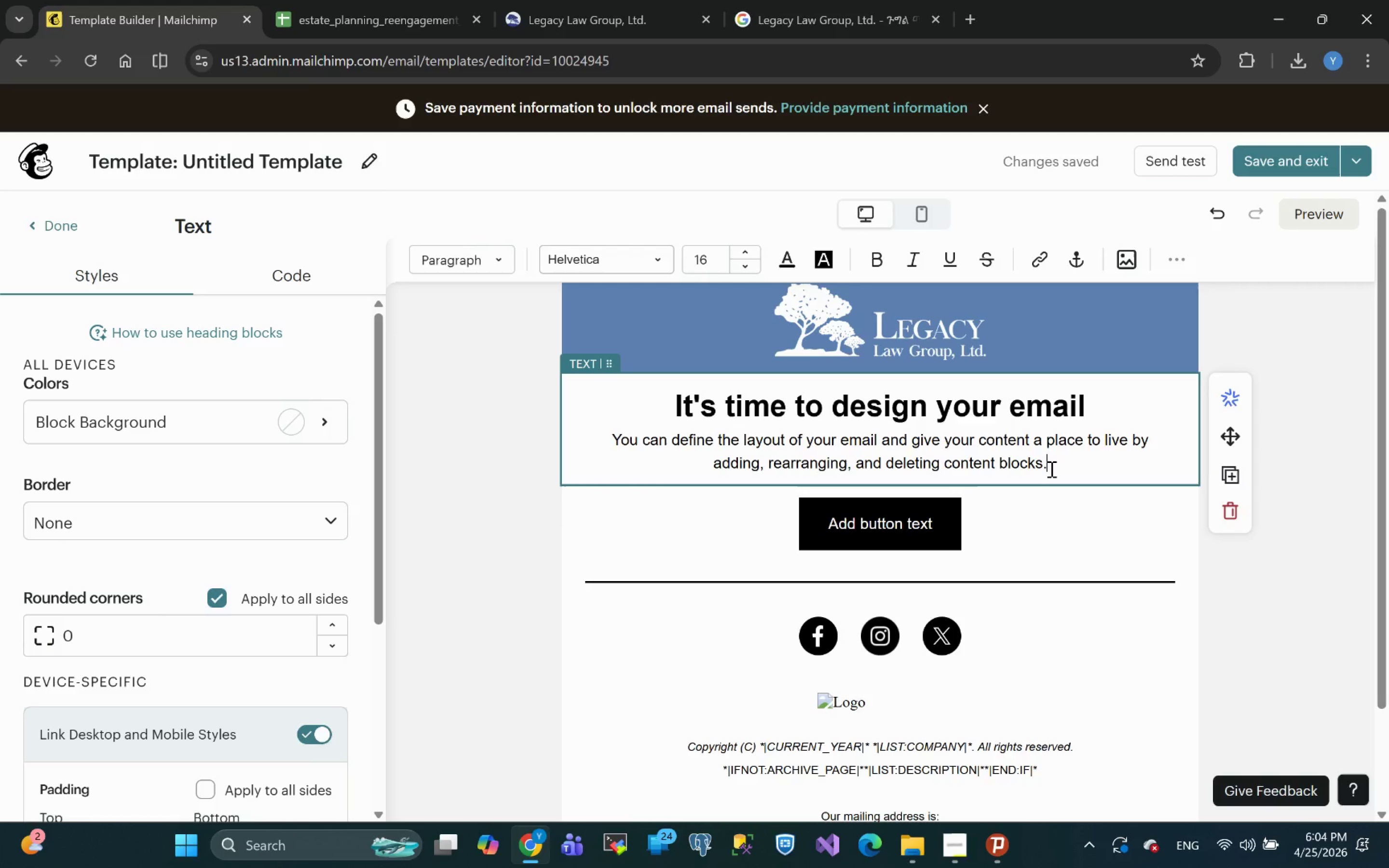 
wait(44.77)
 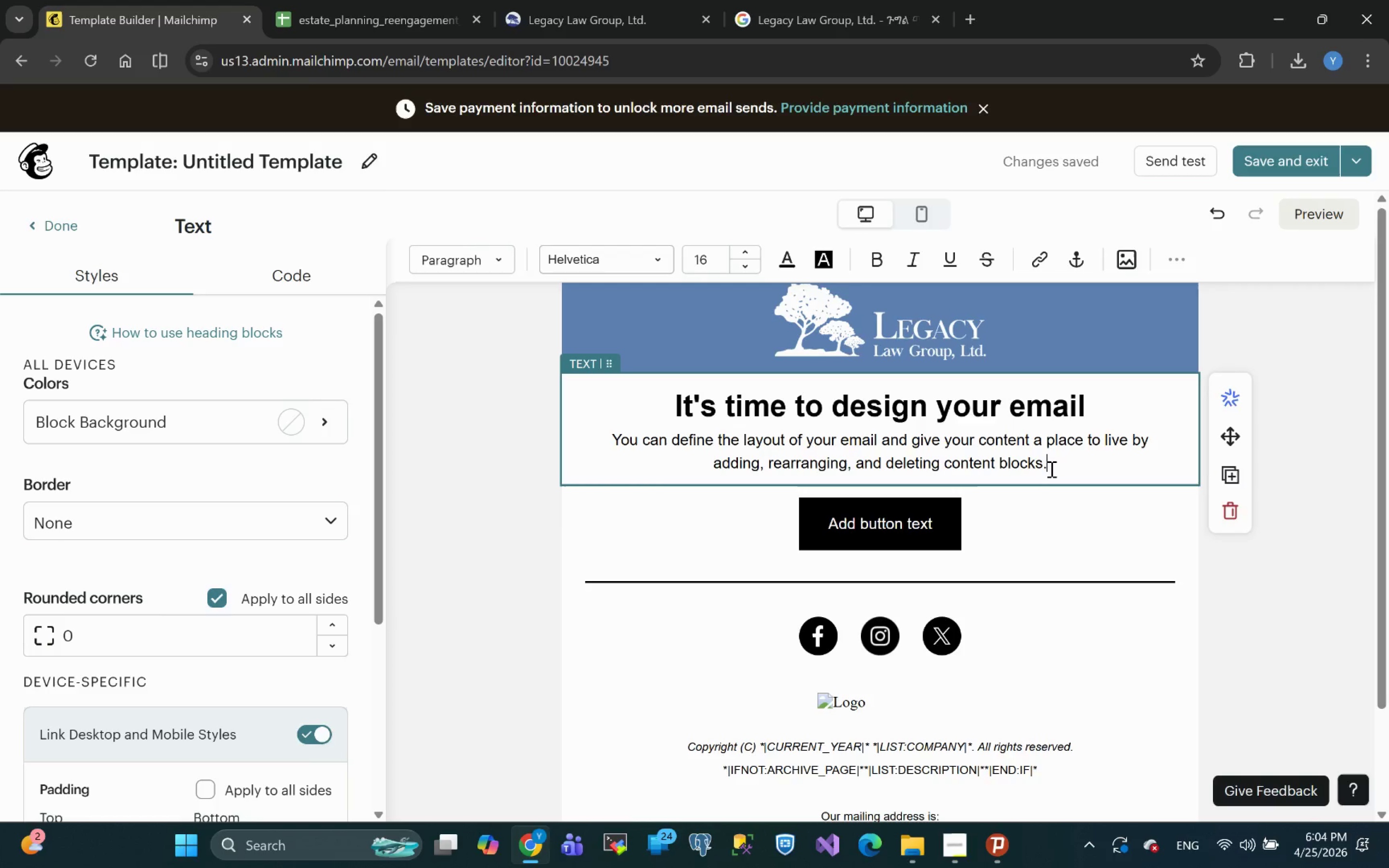 
left_click([839, 411])
 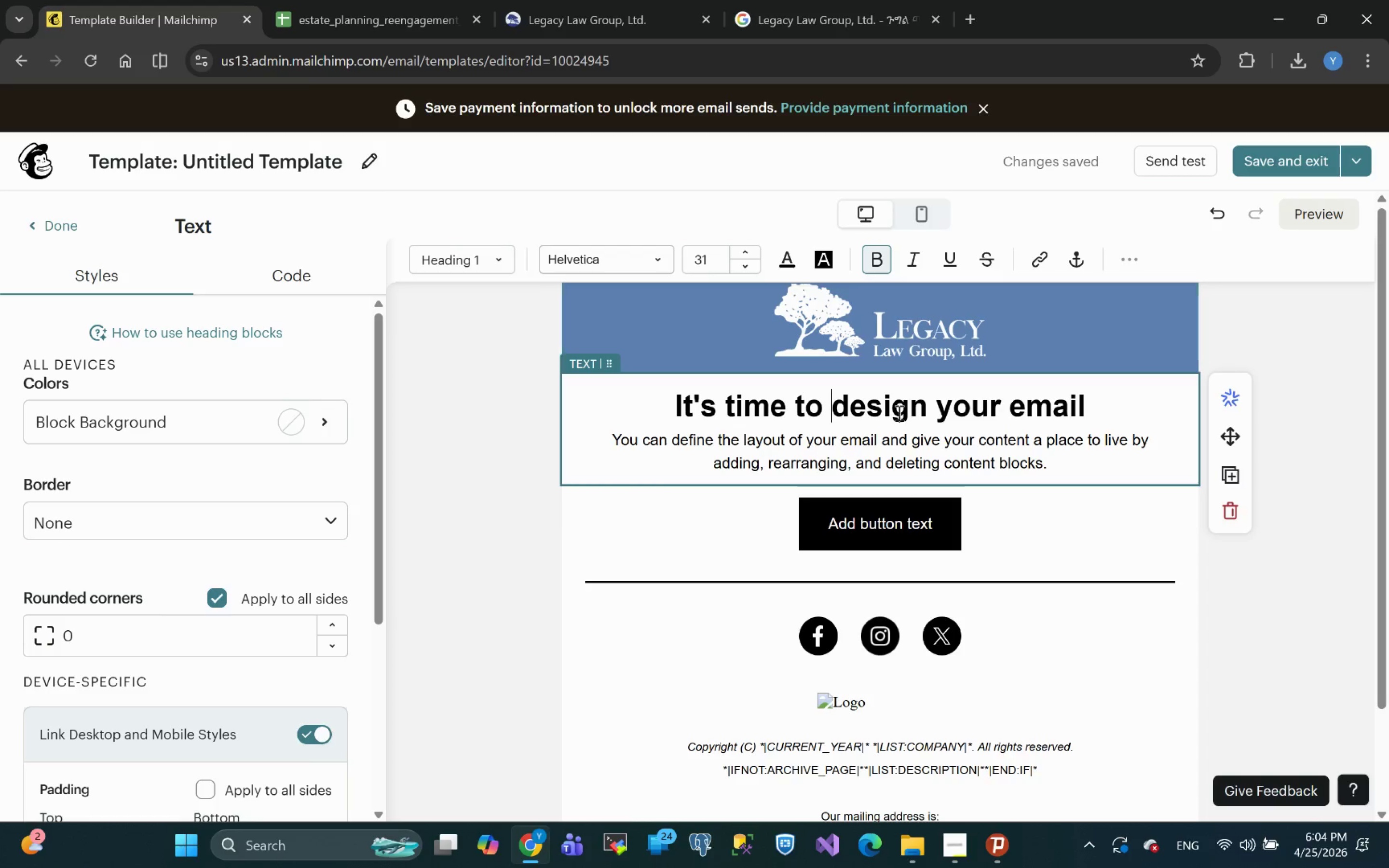 
wait(6.77)
 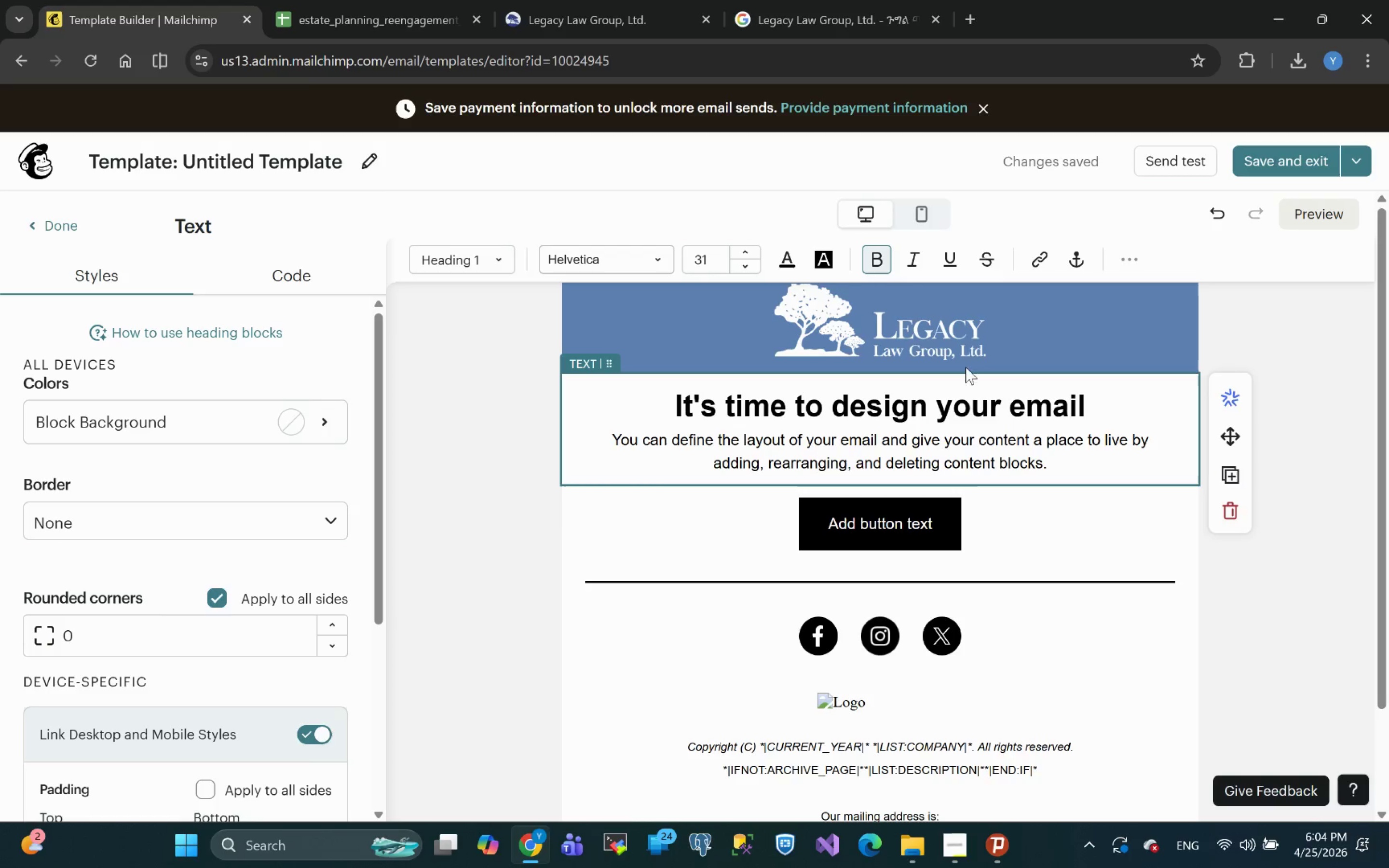 
type(Her)
 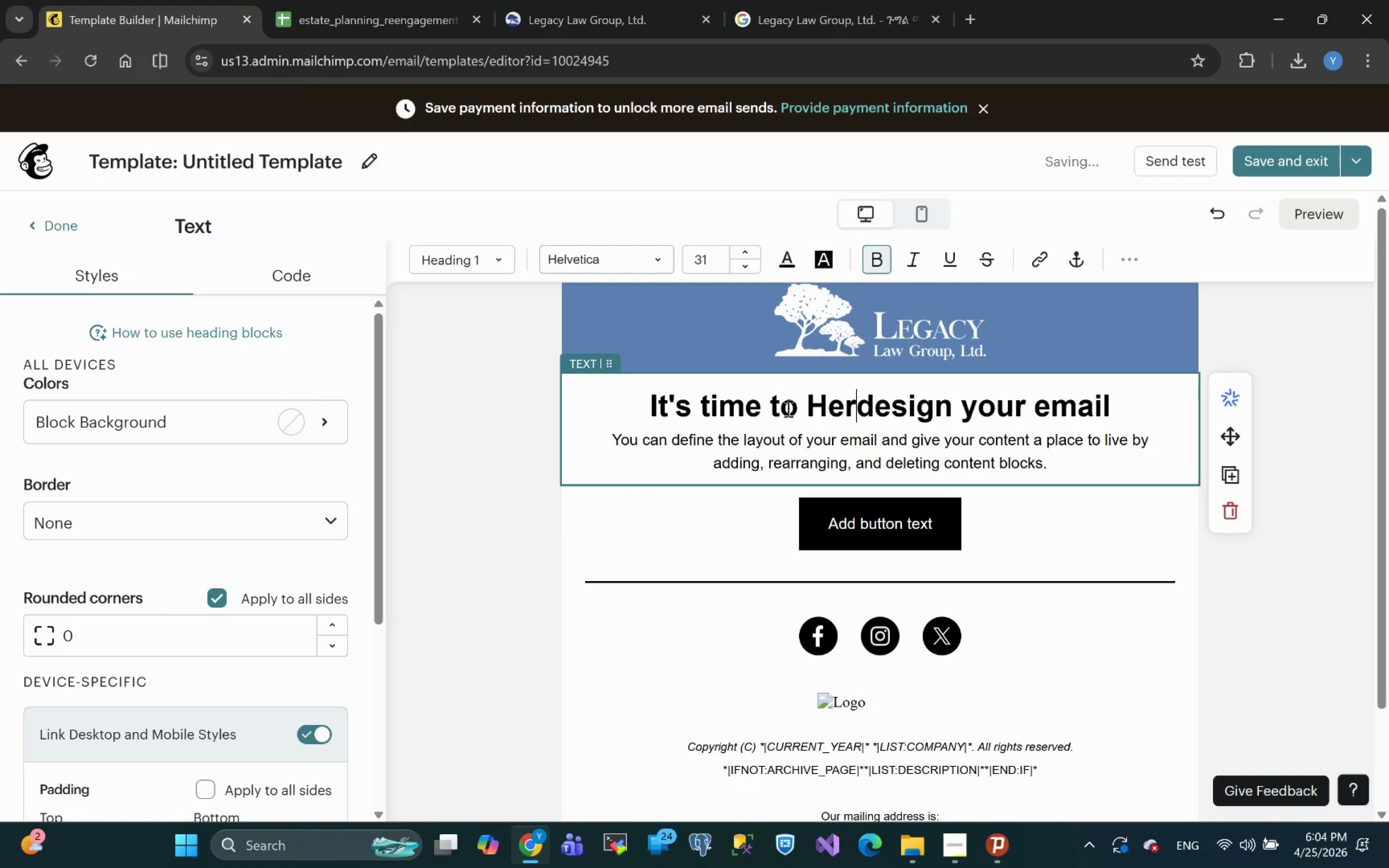 
type(itage & )
 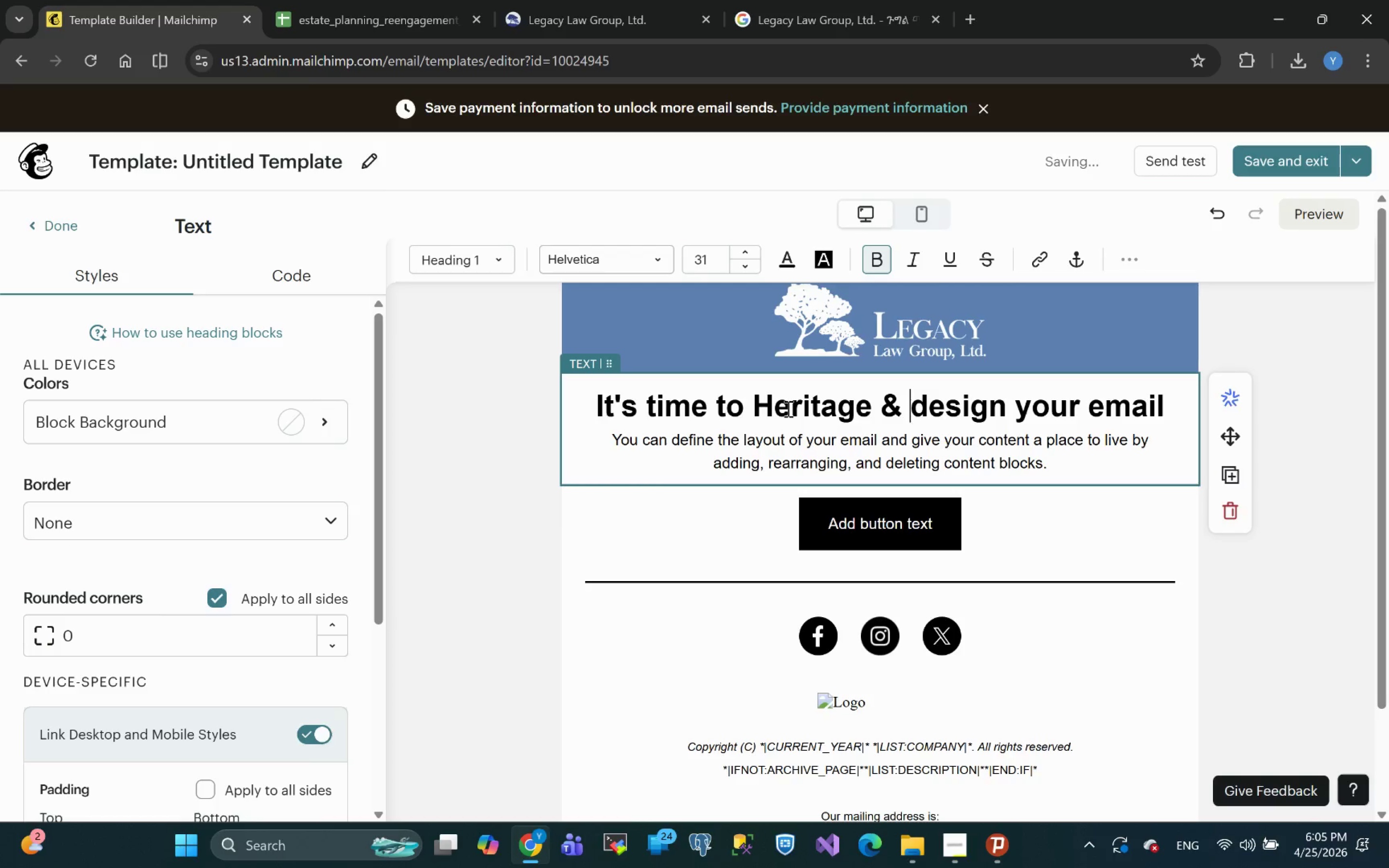 
 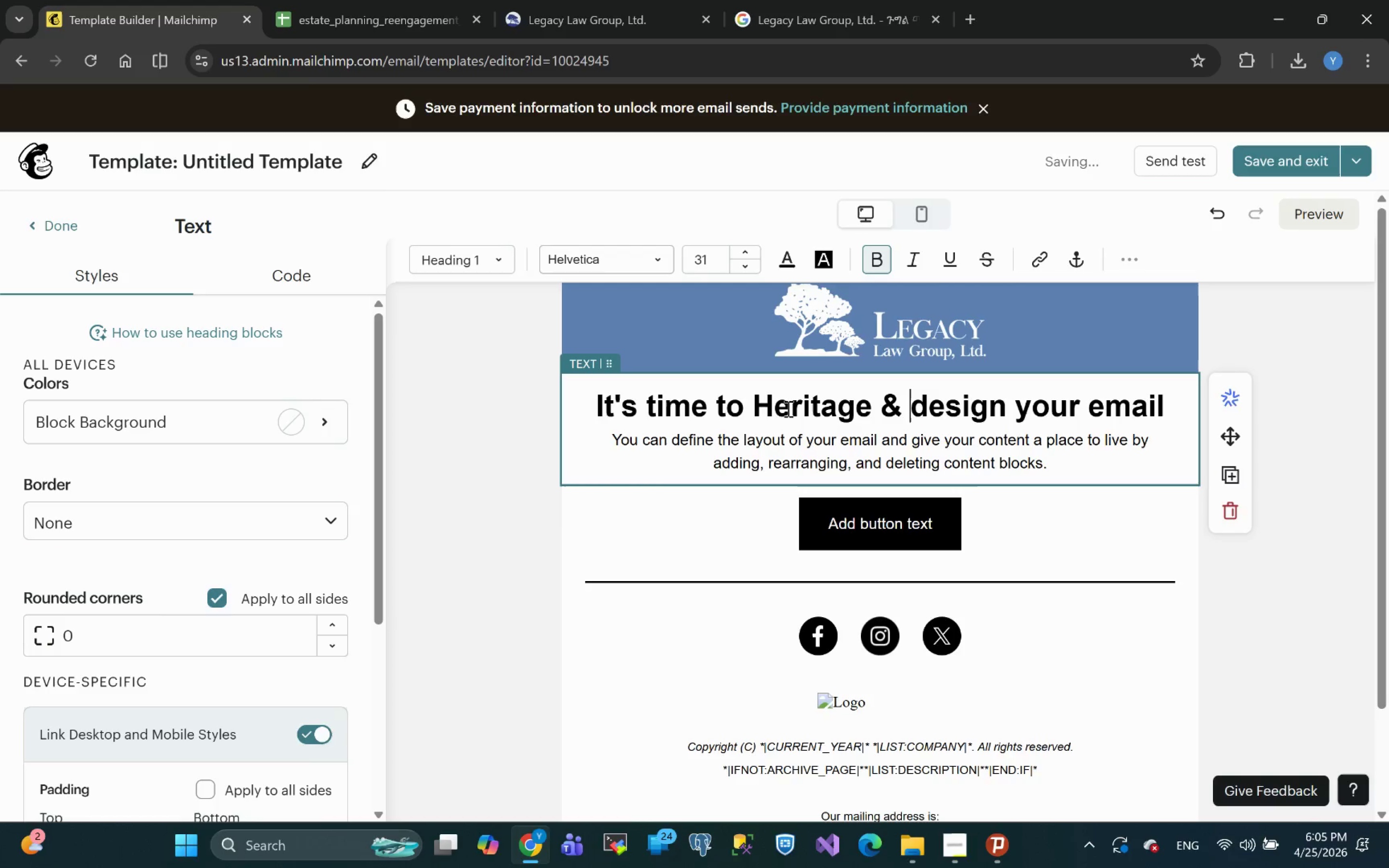 
hold_key(key=ShiftLeft, duration=0.75)
 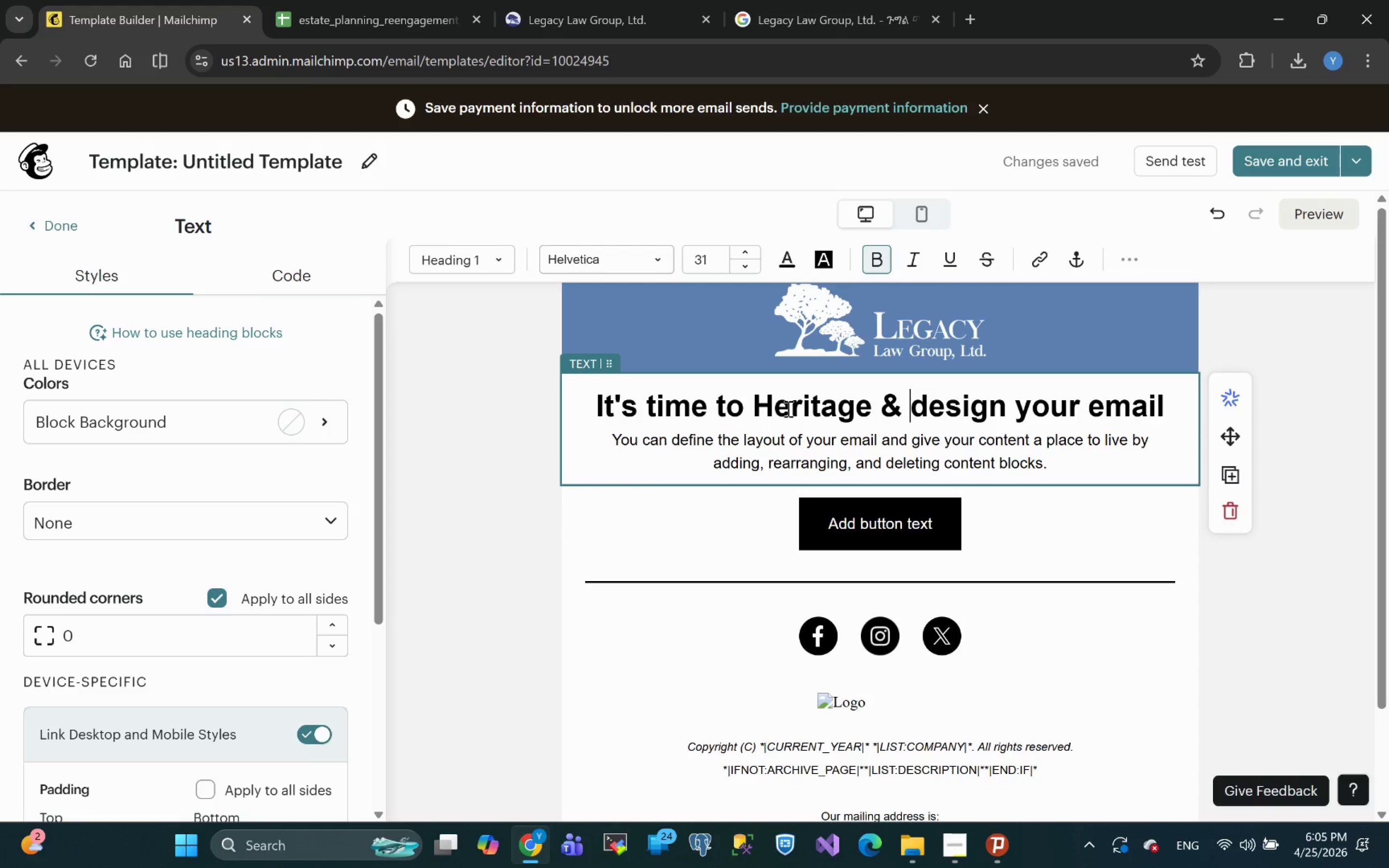 
wait(6.36)
 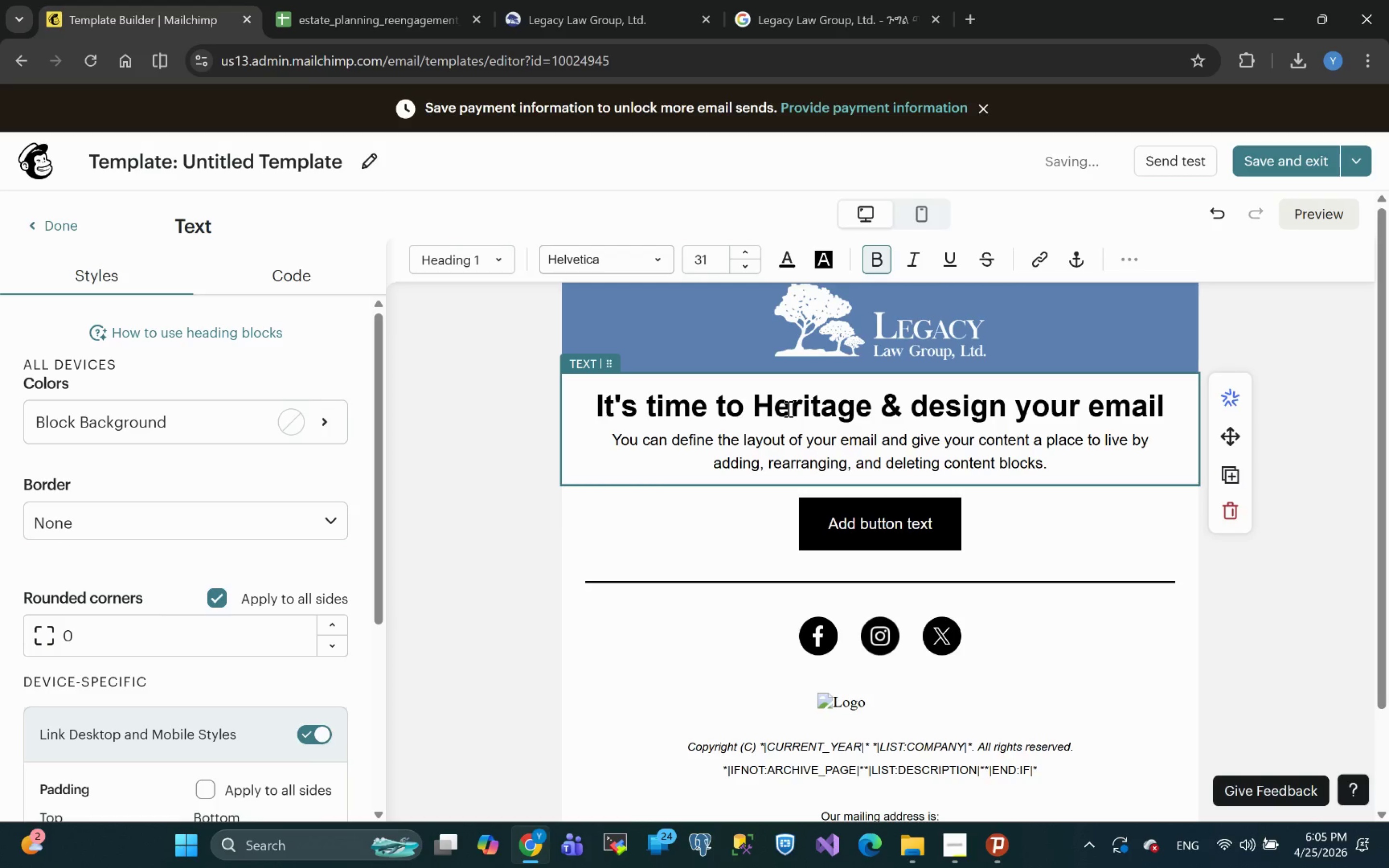 
type(Legacy Law )
 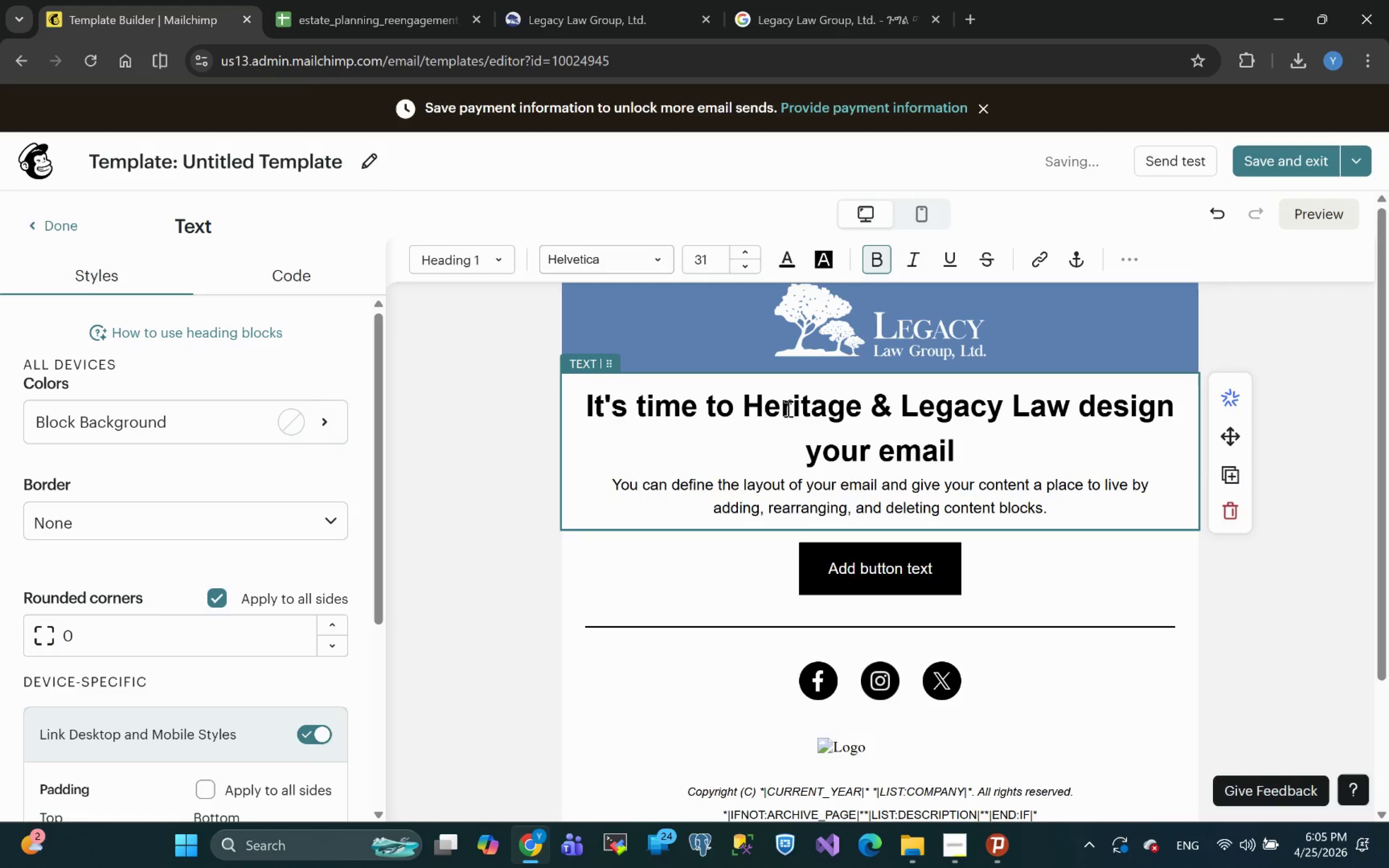 
type(Group[Delete][Delete][Delete][Delete][Delete][Delete][Delete][Delete][Delete][Delete][Delete][Delete][Delete][Delete][Delete][Delete][Delete])
 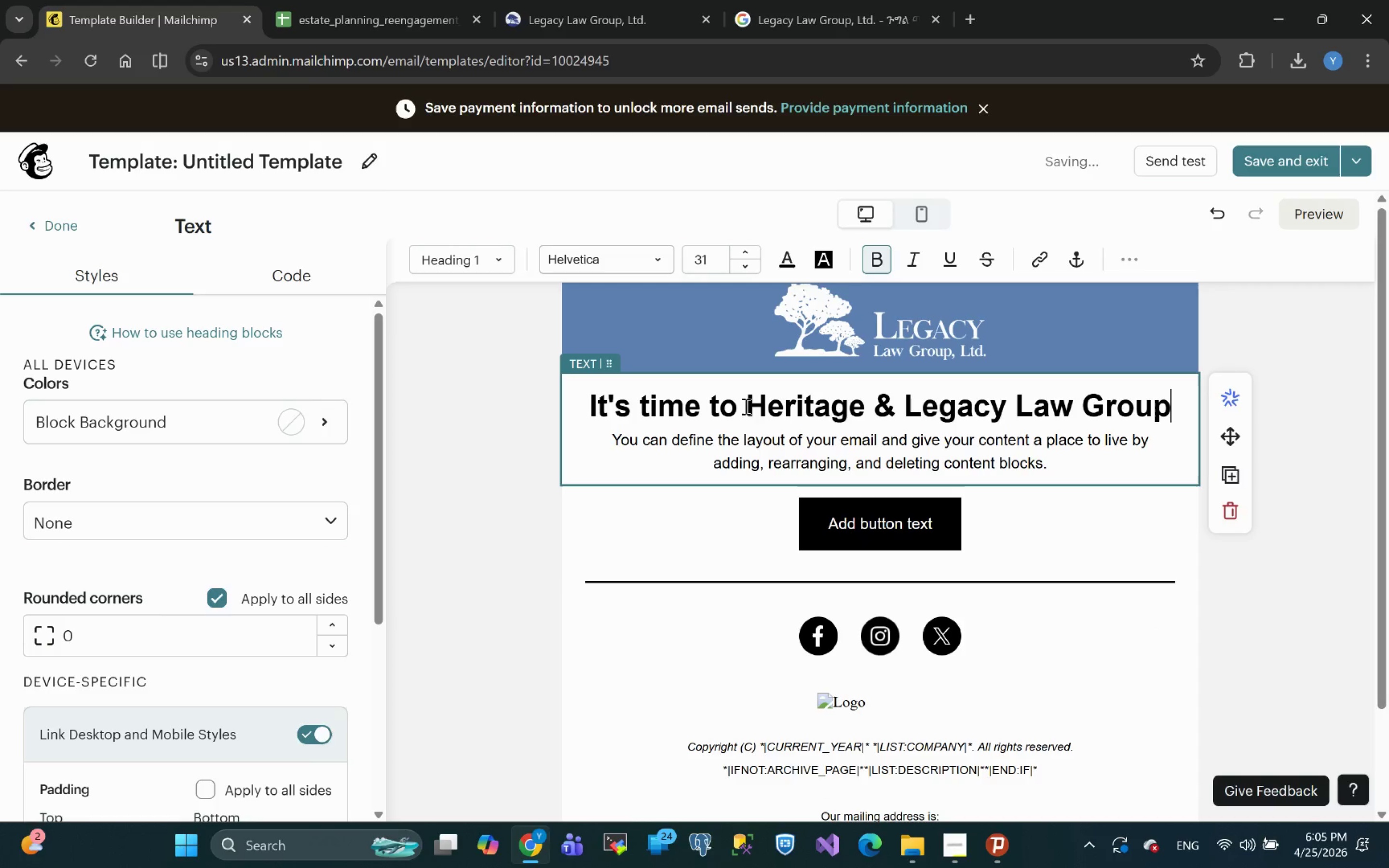 
left_click_drag(start_coordinate=[747, 406], to_coordinate=[611, 409])
 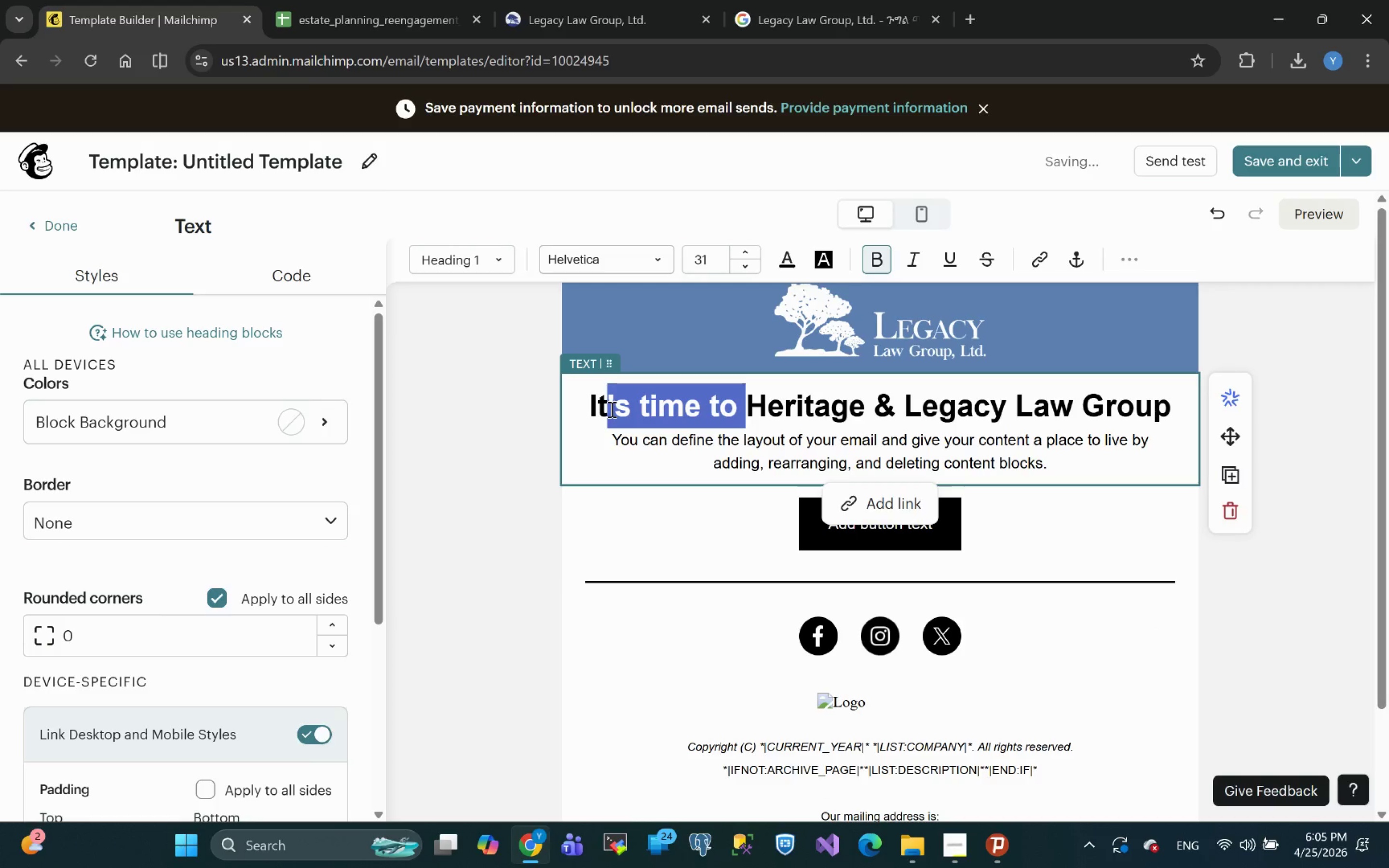 
key(Backspace)
 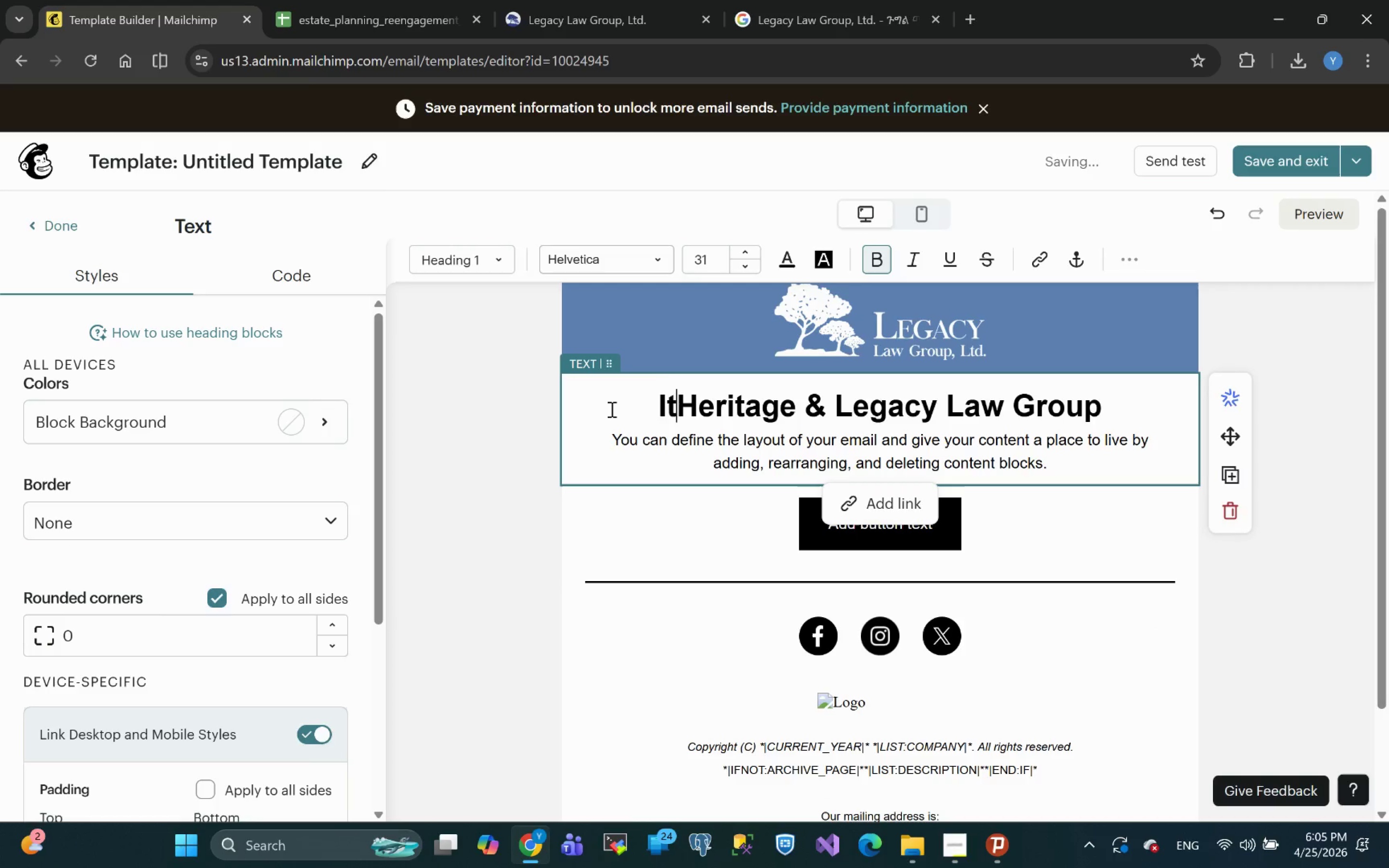 
key(Backspace)
 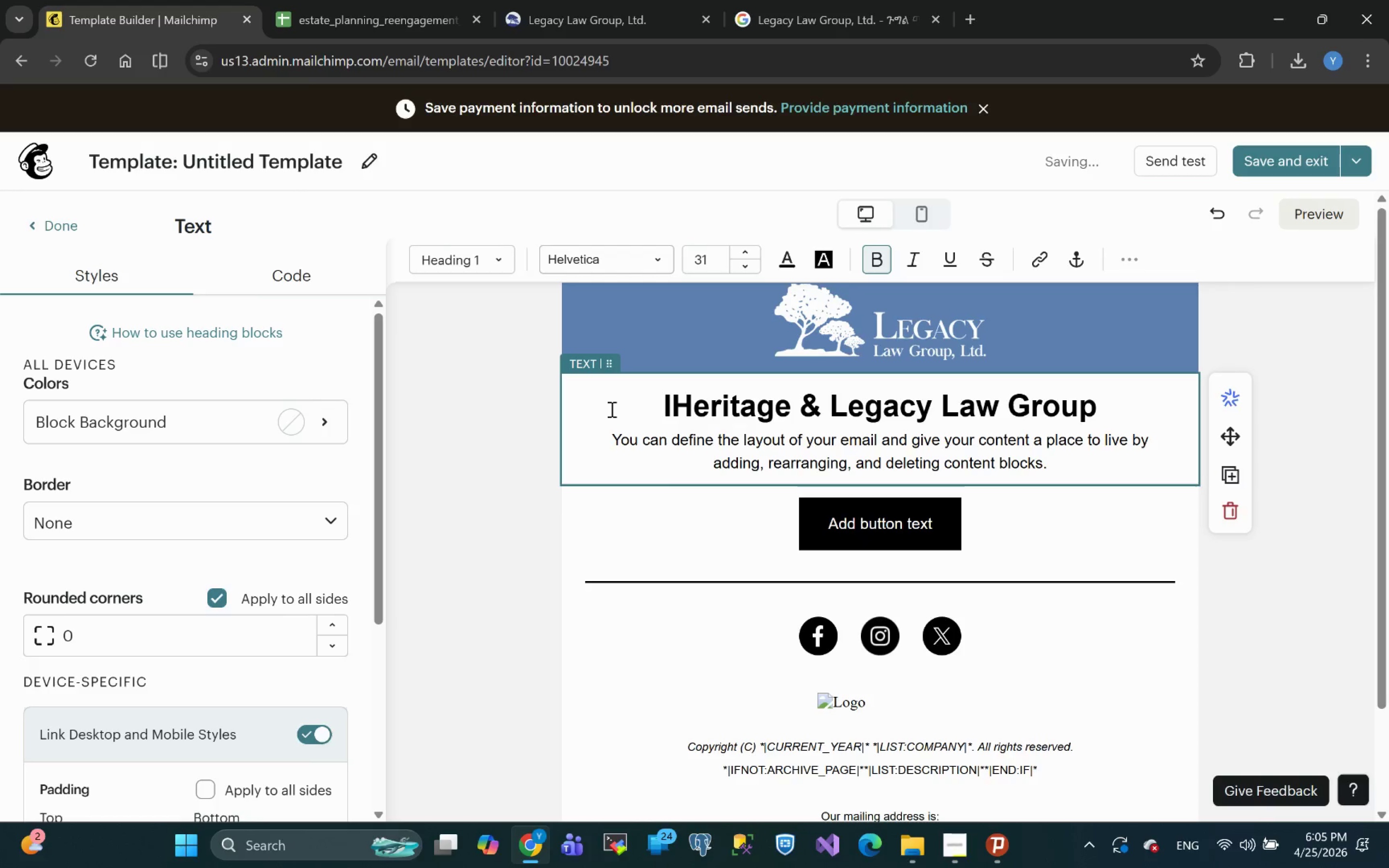 
key(Backspace)
 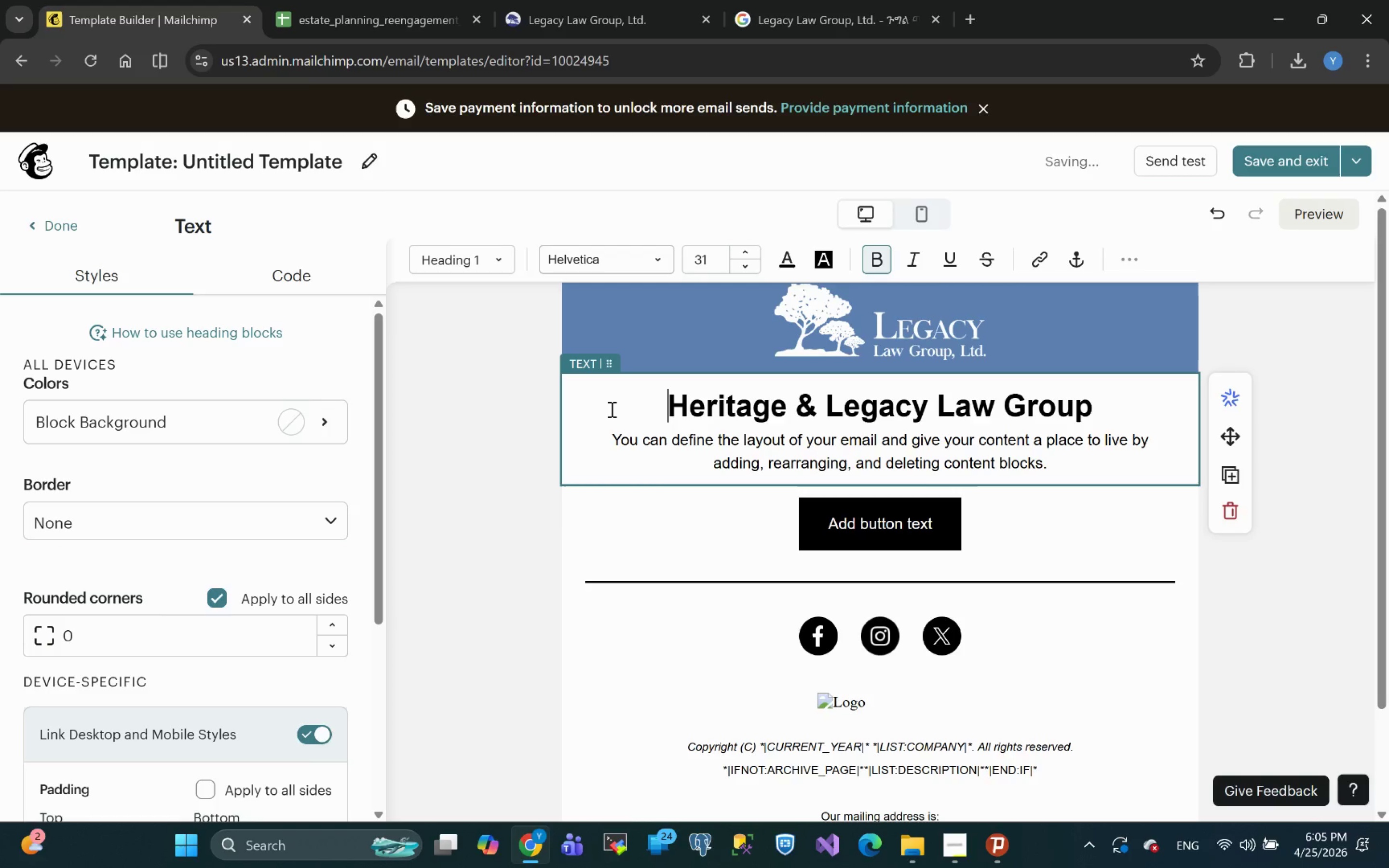 
key(Backspace)
 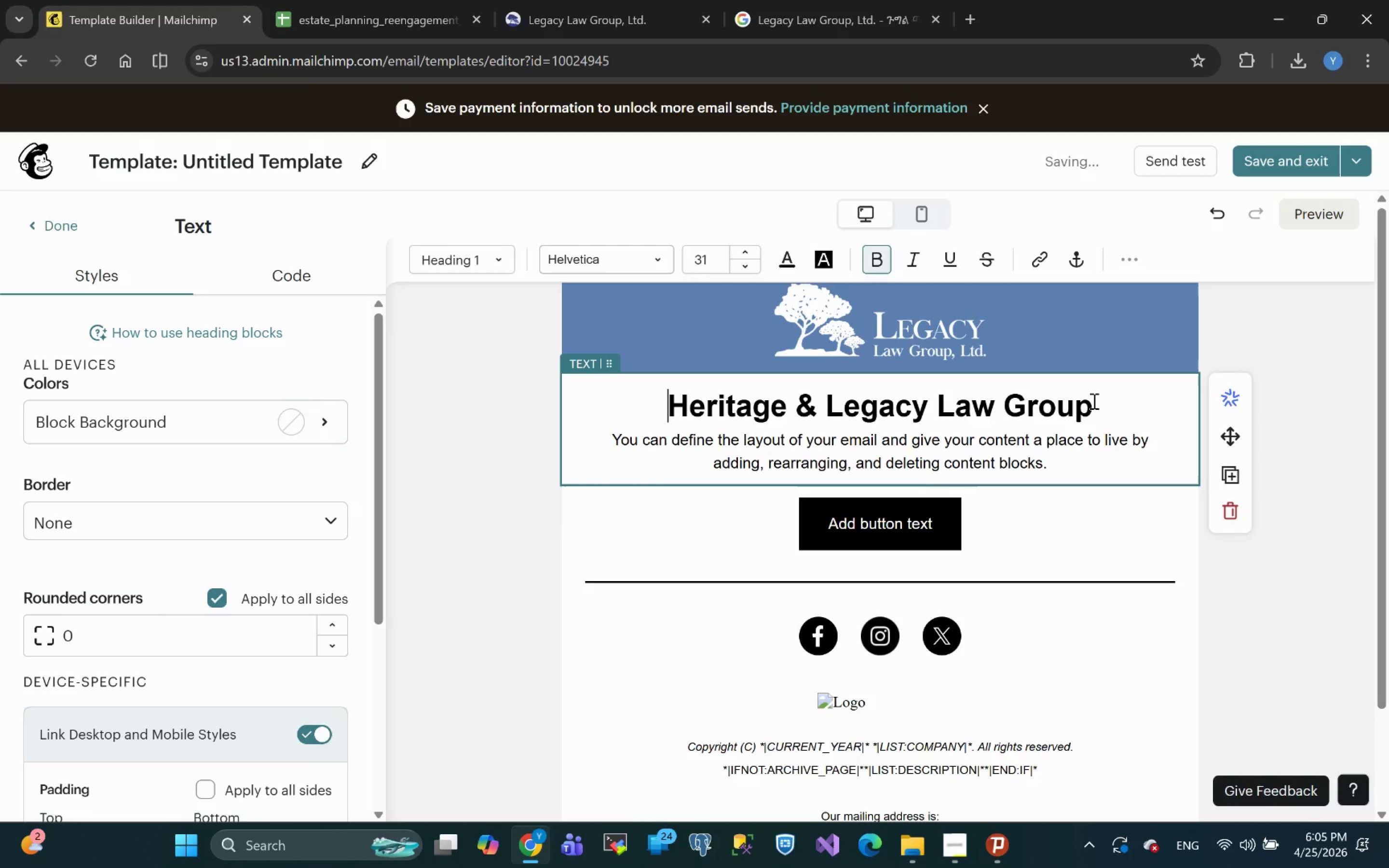 
left_click_drag(start_coordinate=[1095, 403], to_coordinate=[676, 406])
 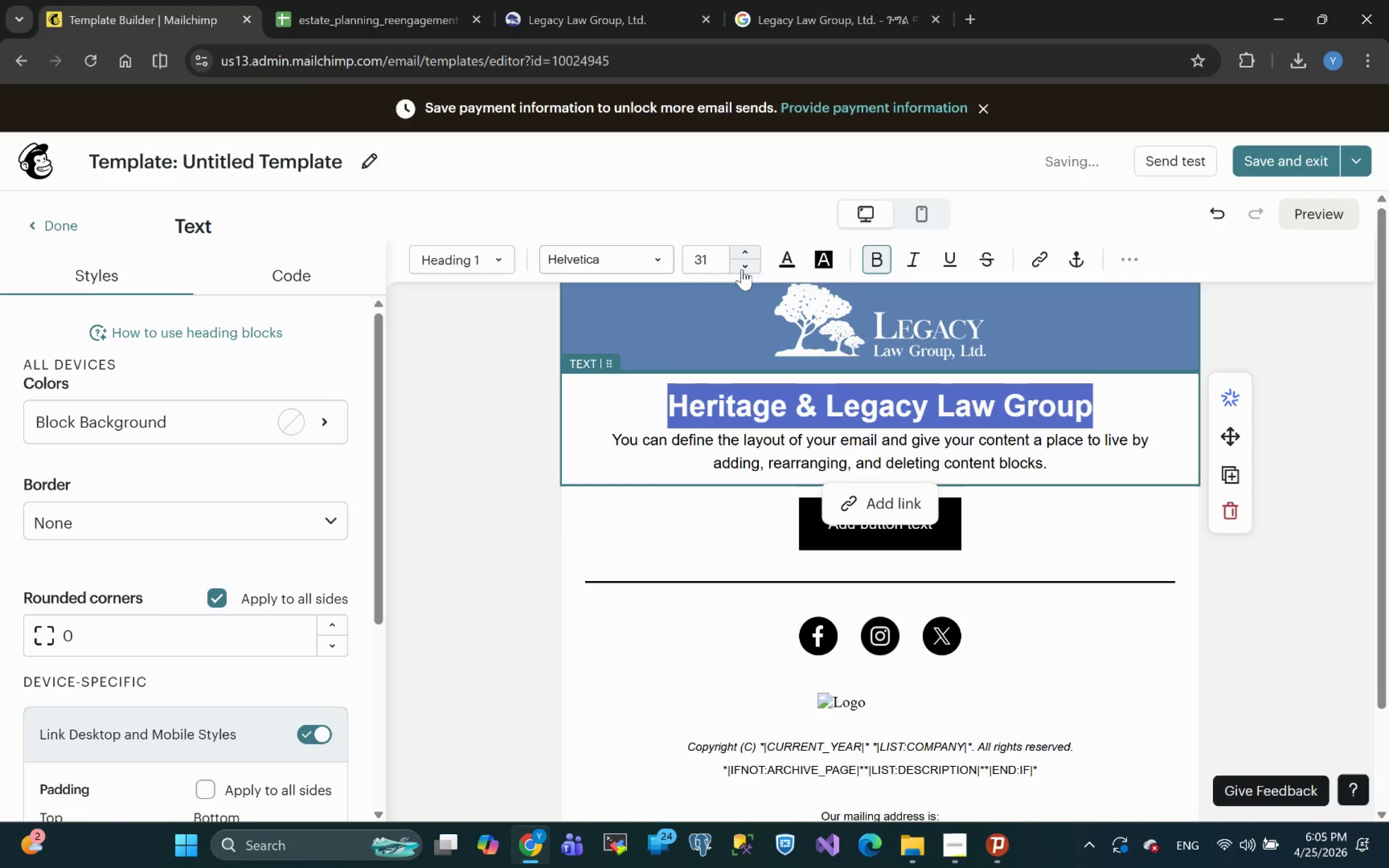 
double_click([747, 266])
 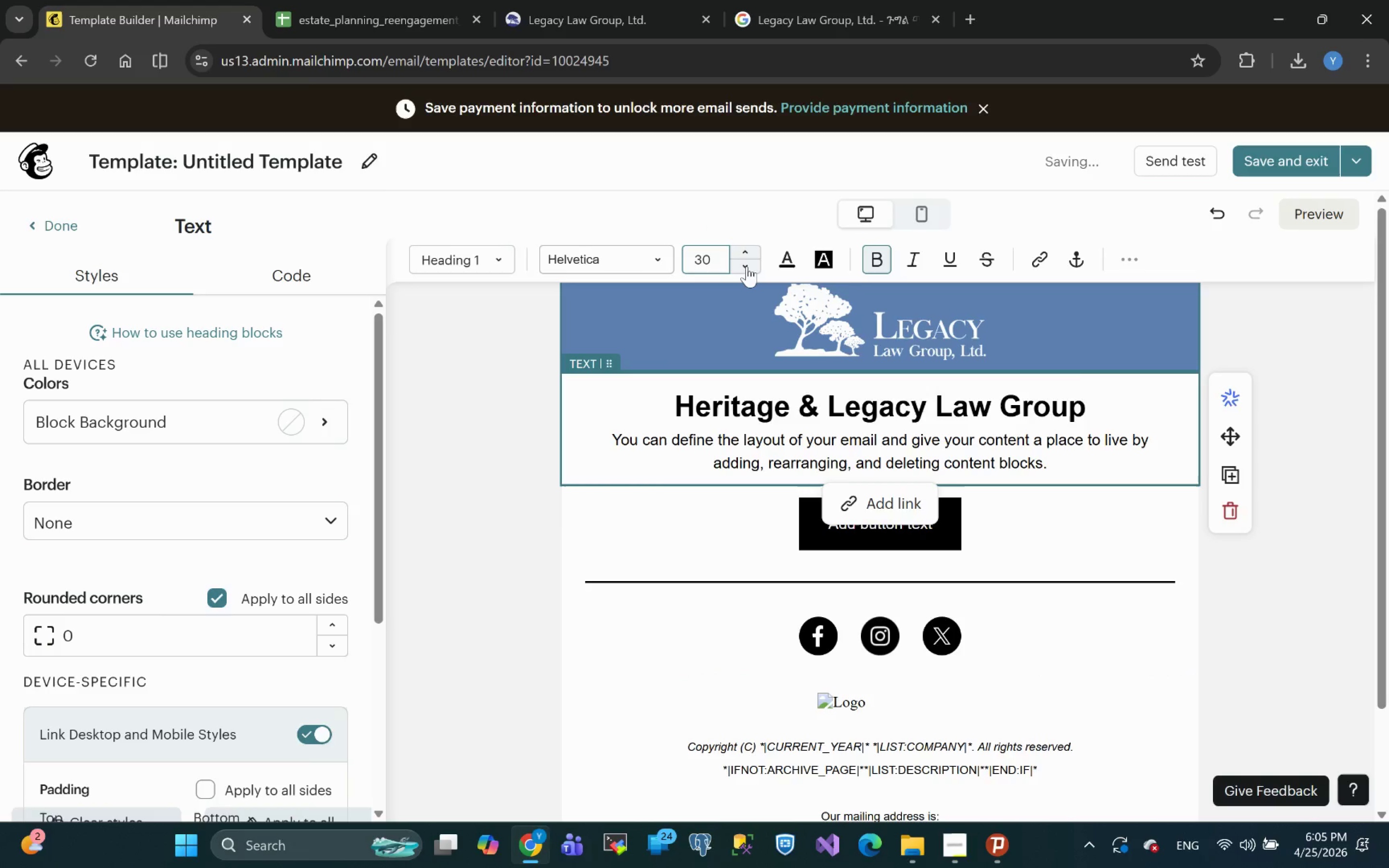 
triple_click([747, 266])
 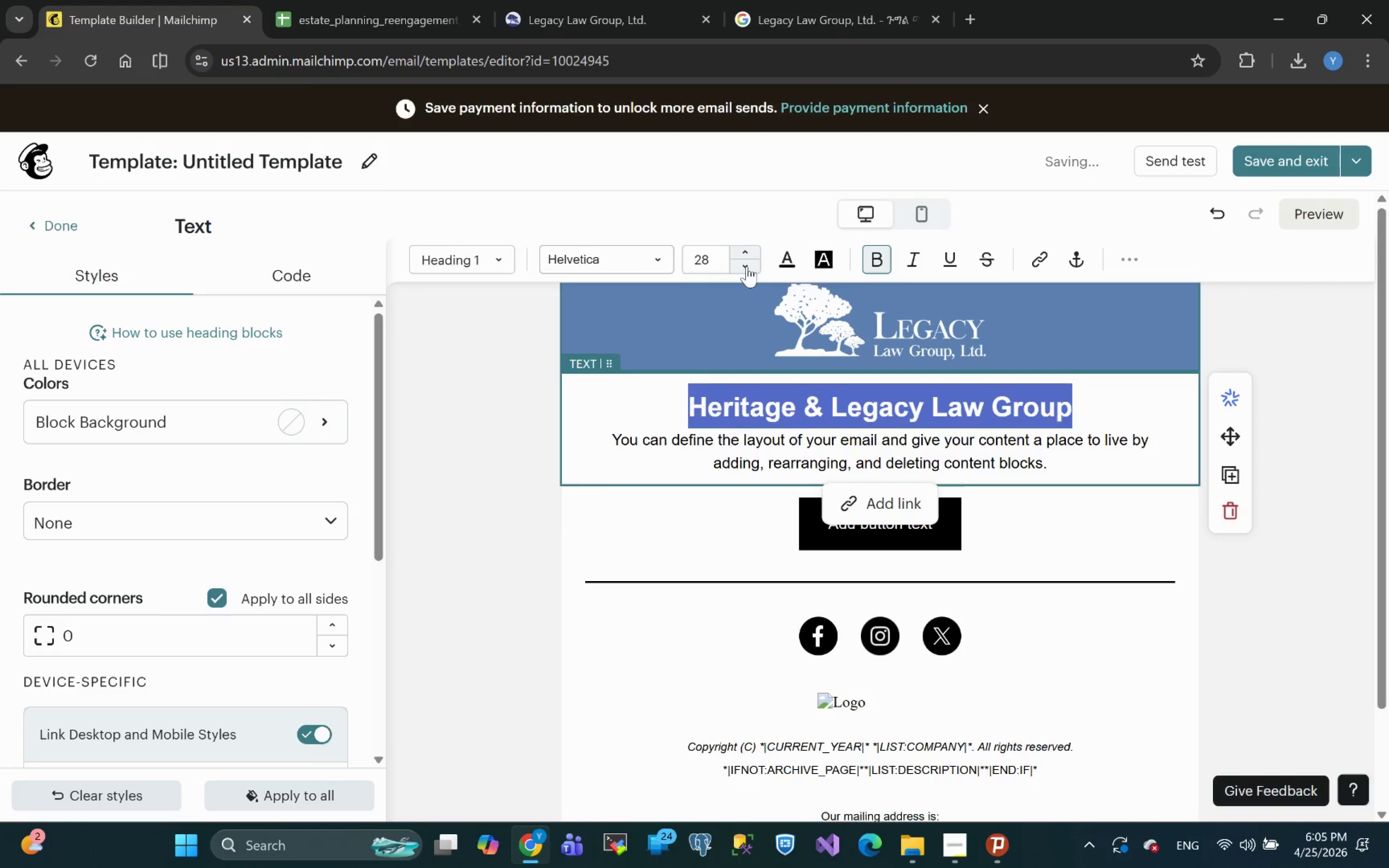 
double_click([747, 266])
 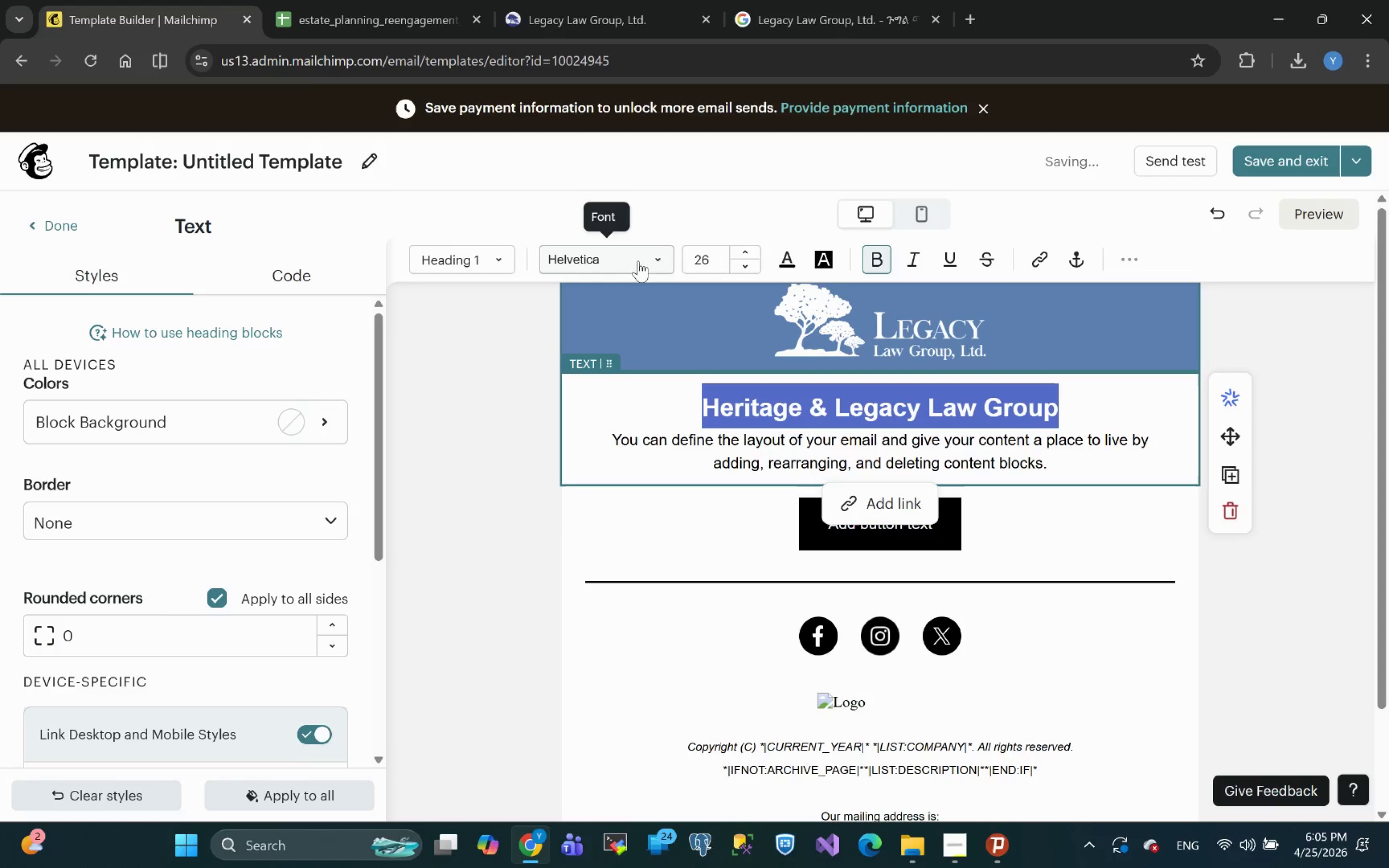 
left_click([661, 267])
 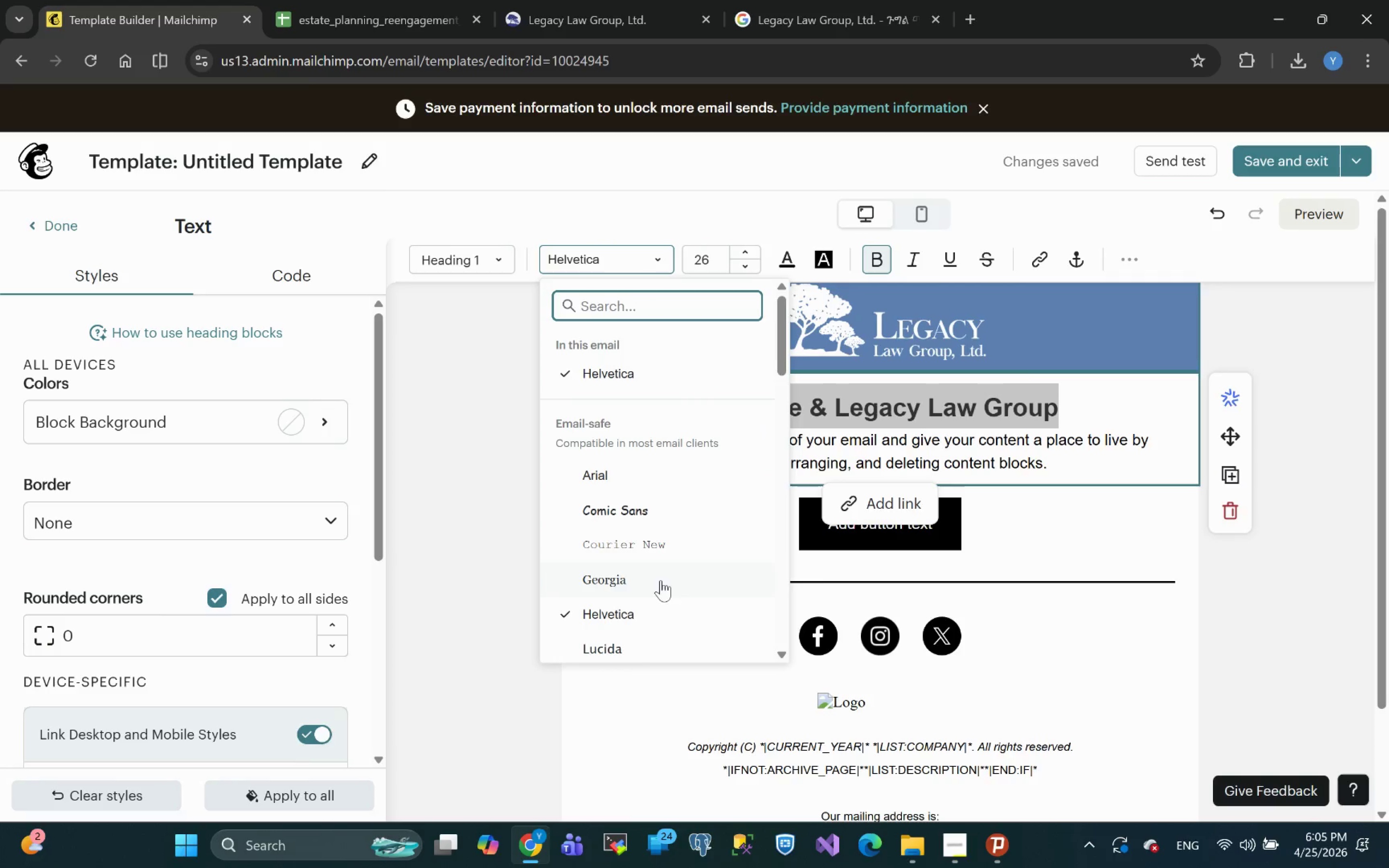 
left_click([636, 582])
 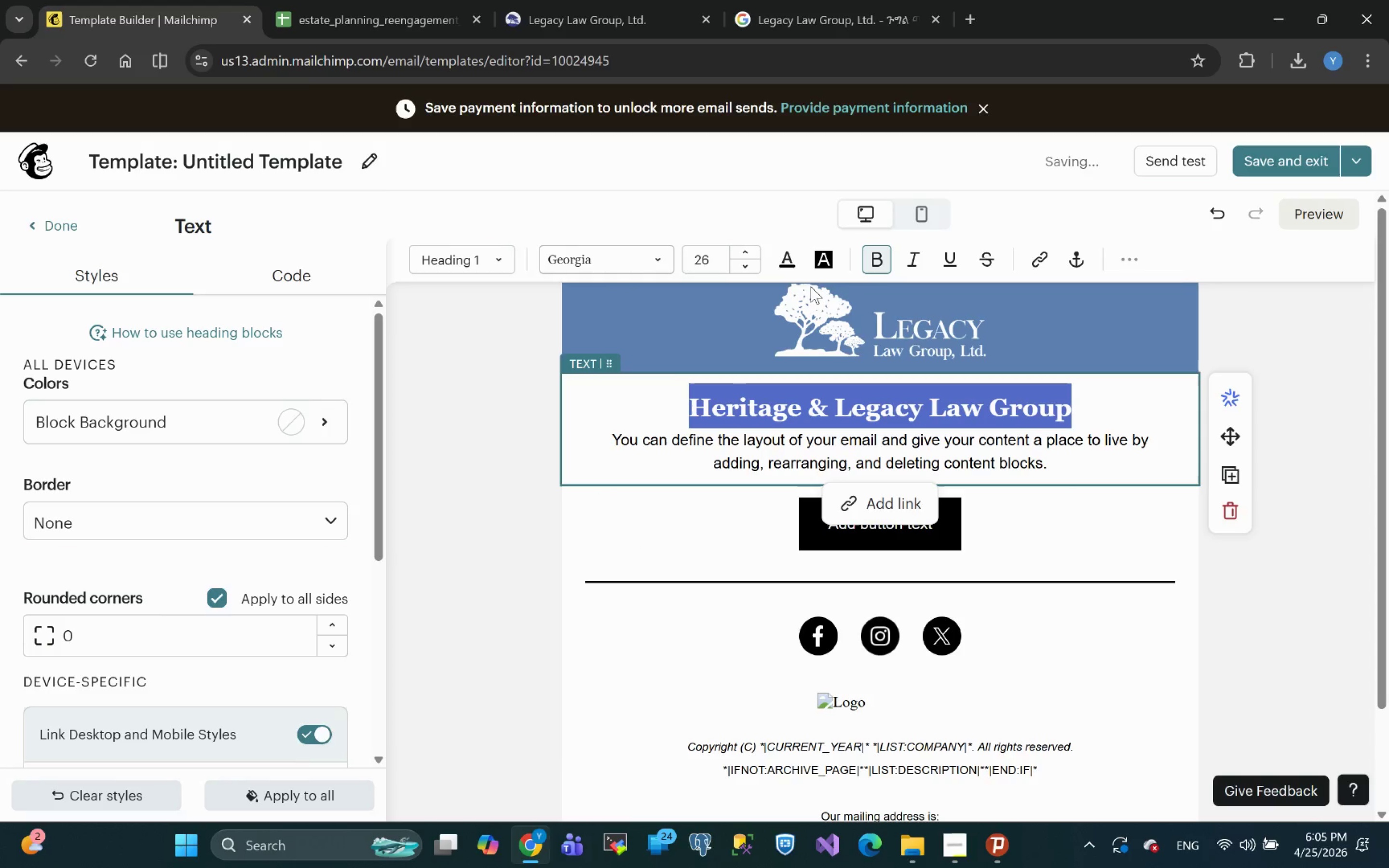 
left_click_drag(start_coordinate=[788, 243], to_coordinate=[789, 263])
 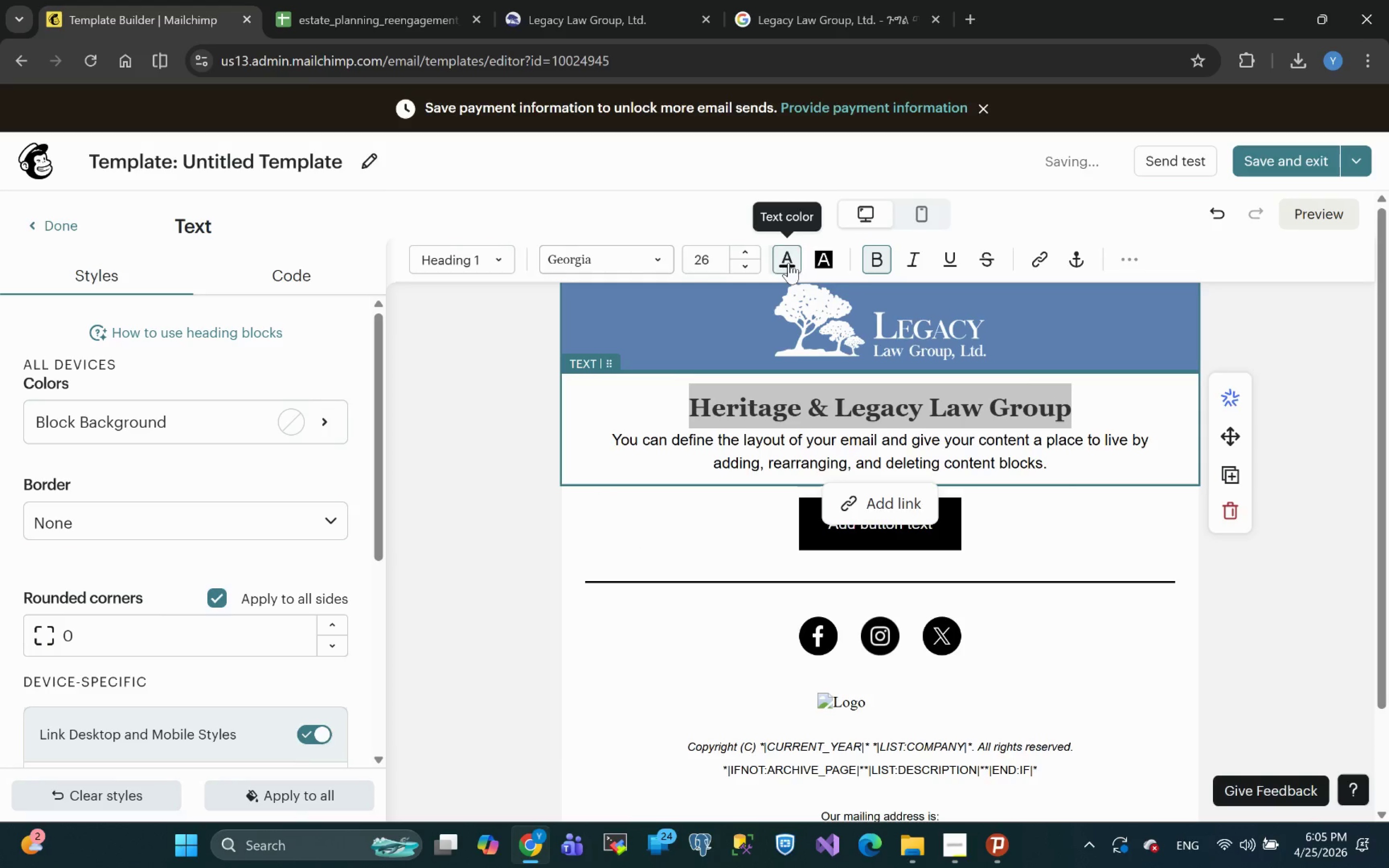 
left_click([789, 263])
 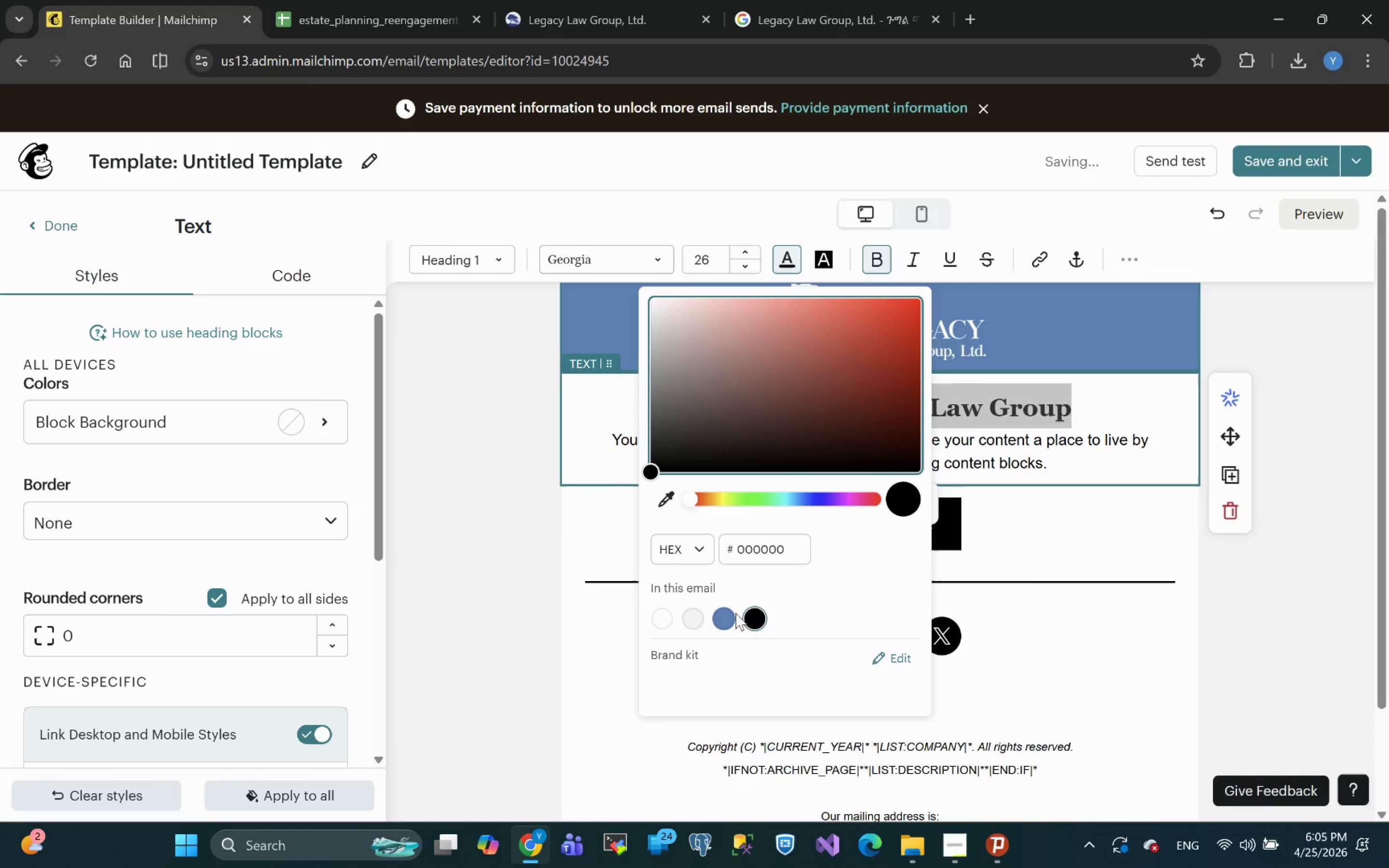 
left_click([731, 618])
 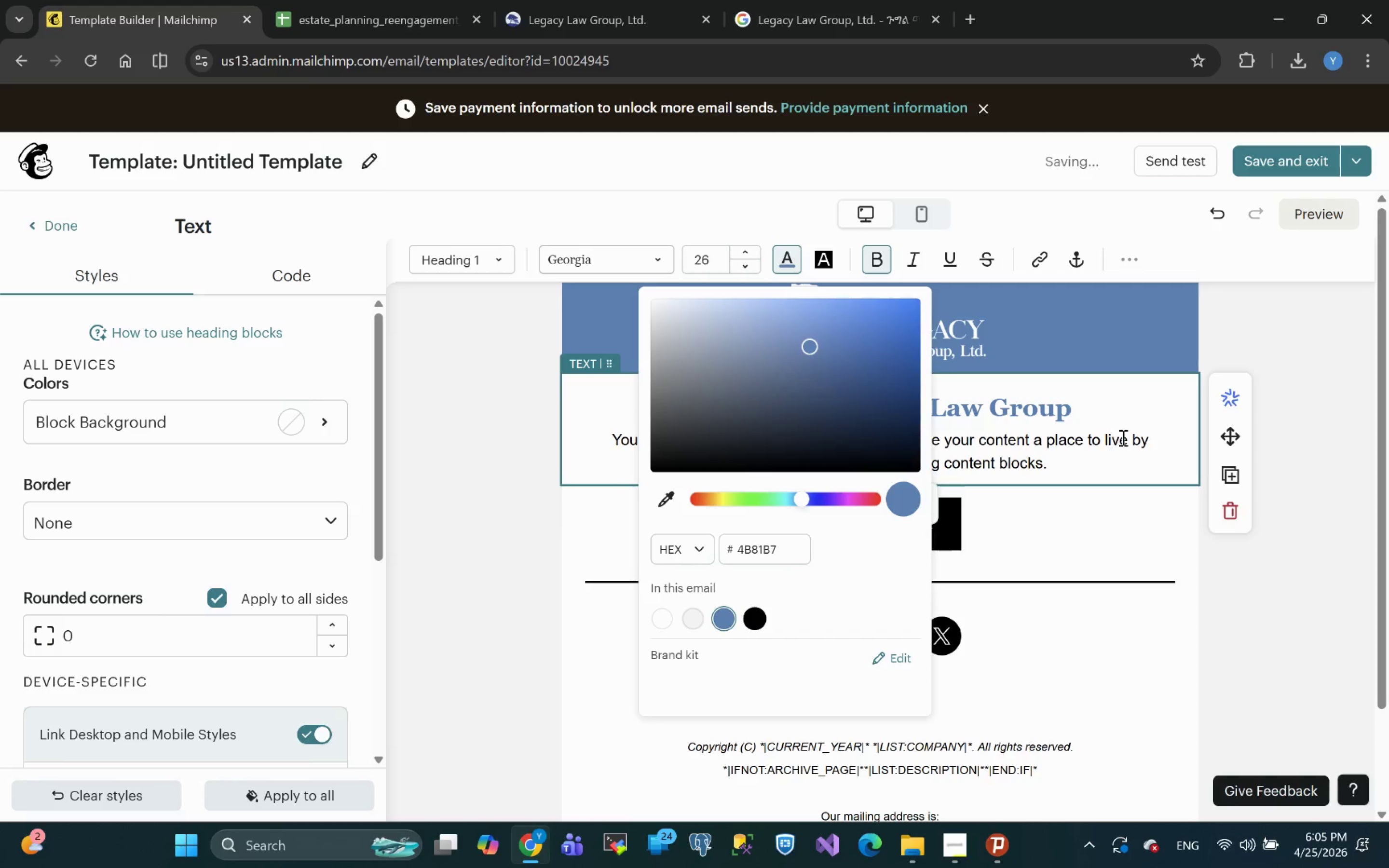 
left_click([1115, 456])
 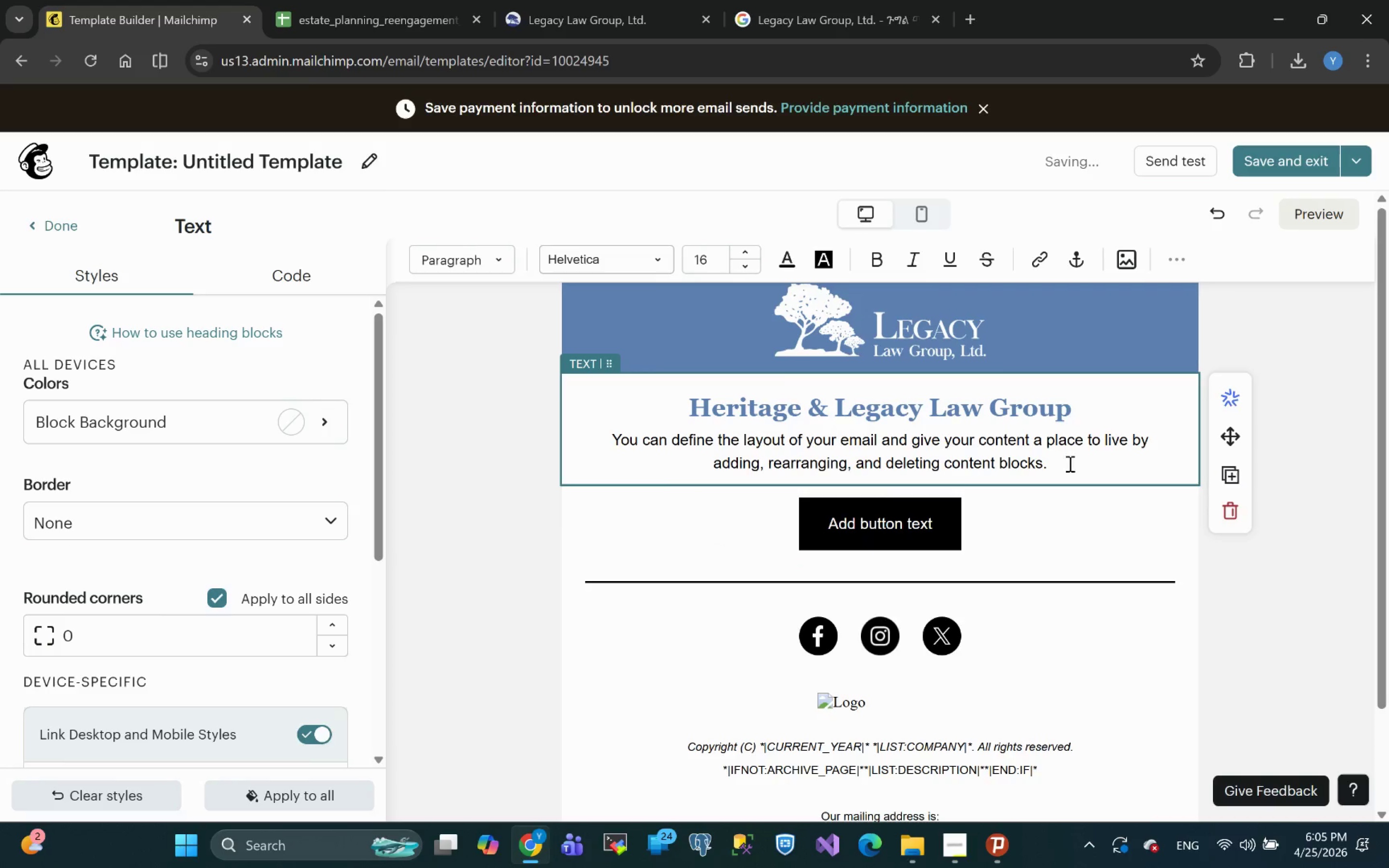 
left_click_drag(start_coordinate=[1055, 460], to_coordinate=[613, 442])
 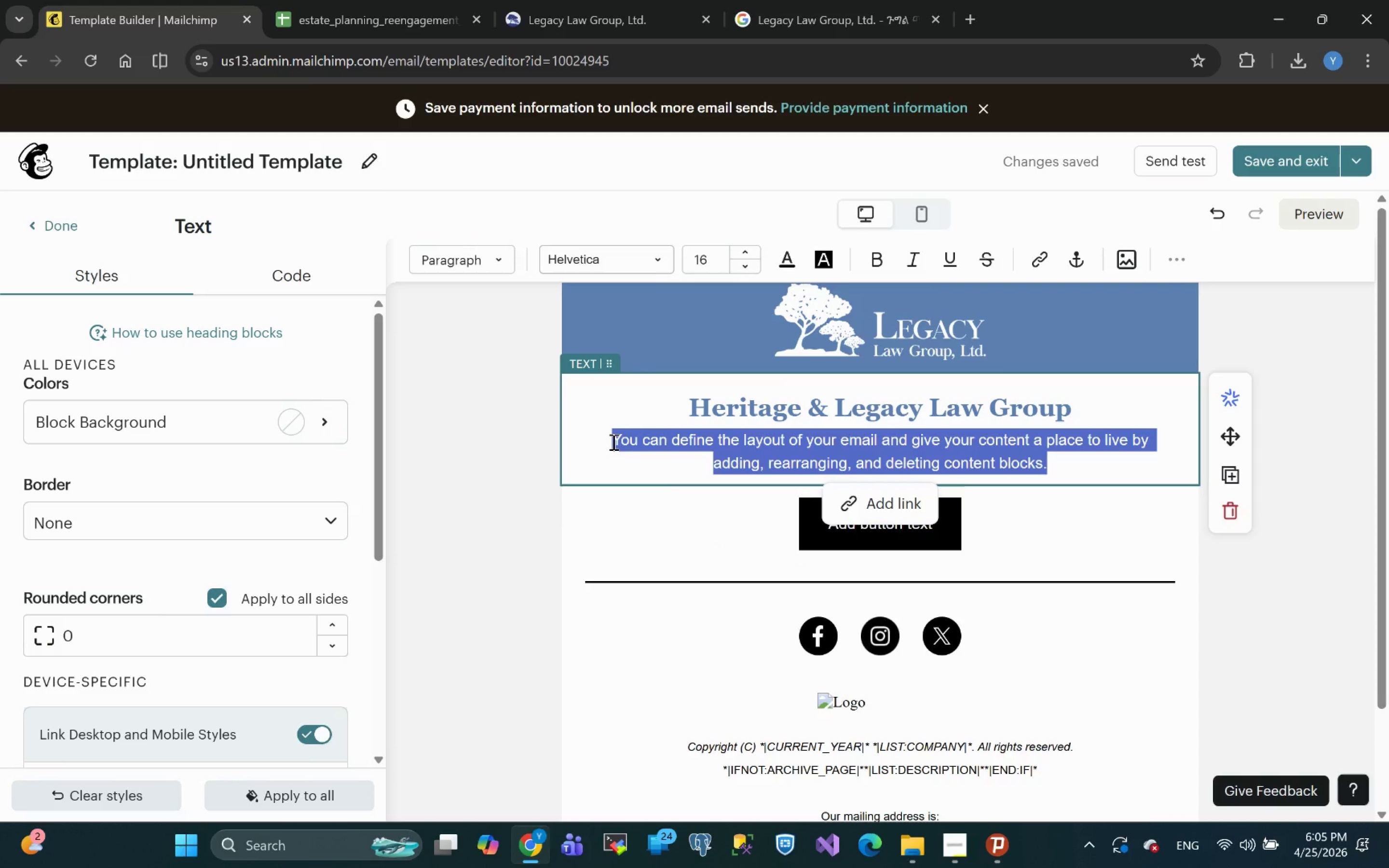 
wait(7.24)
 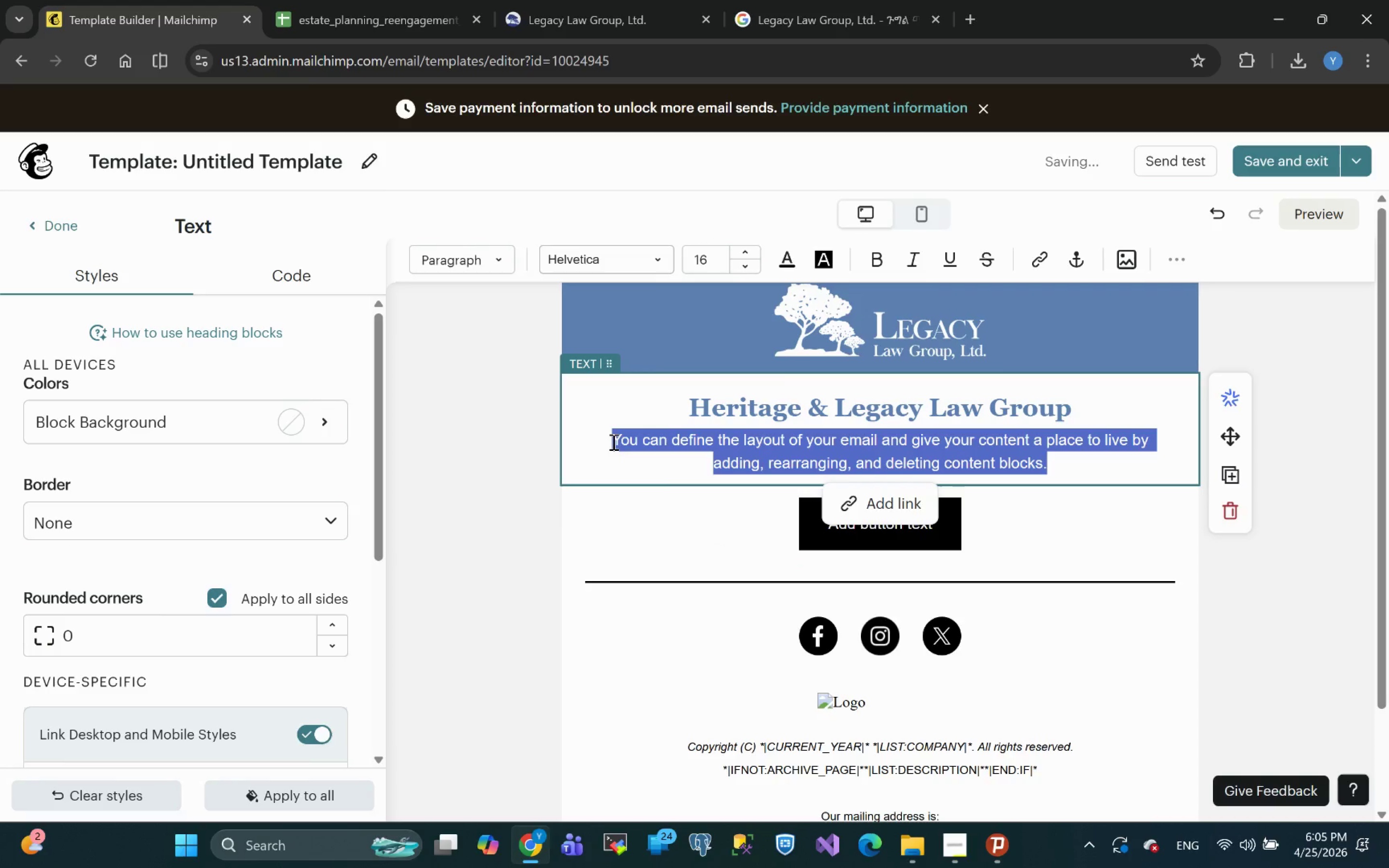 
type(Plan Today. Protect to)
key(Backspace)
key(Backspace)
type(Tomorrow)
 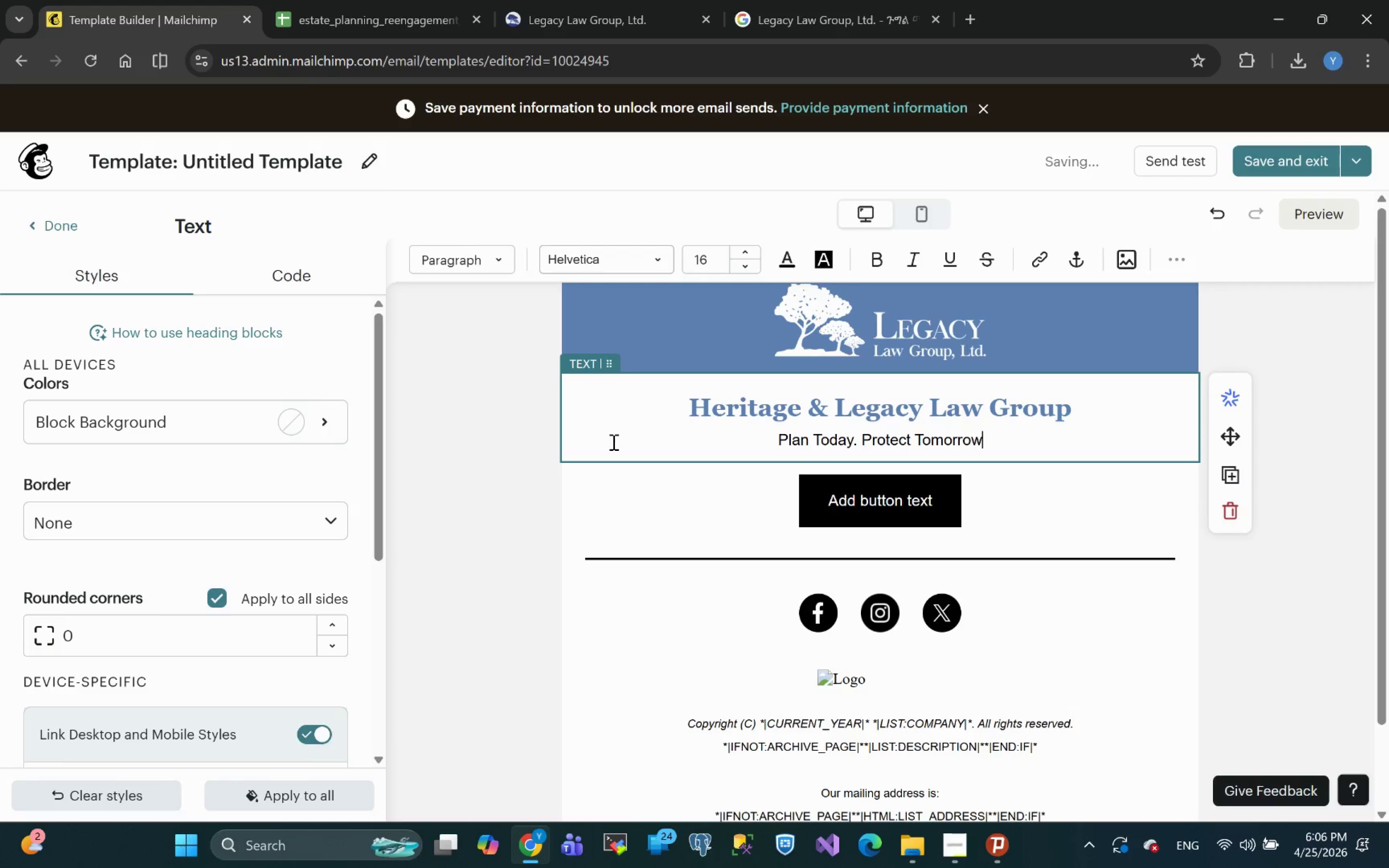 
left_click_drag(start_coordinate=[992, 440], to_coordinate=[775, 440])
 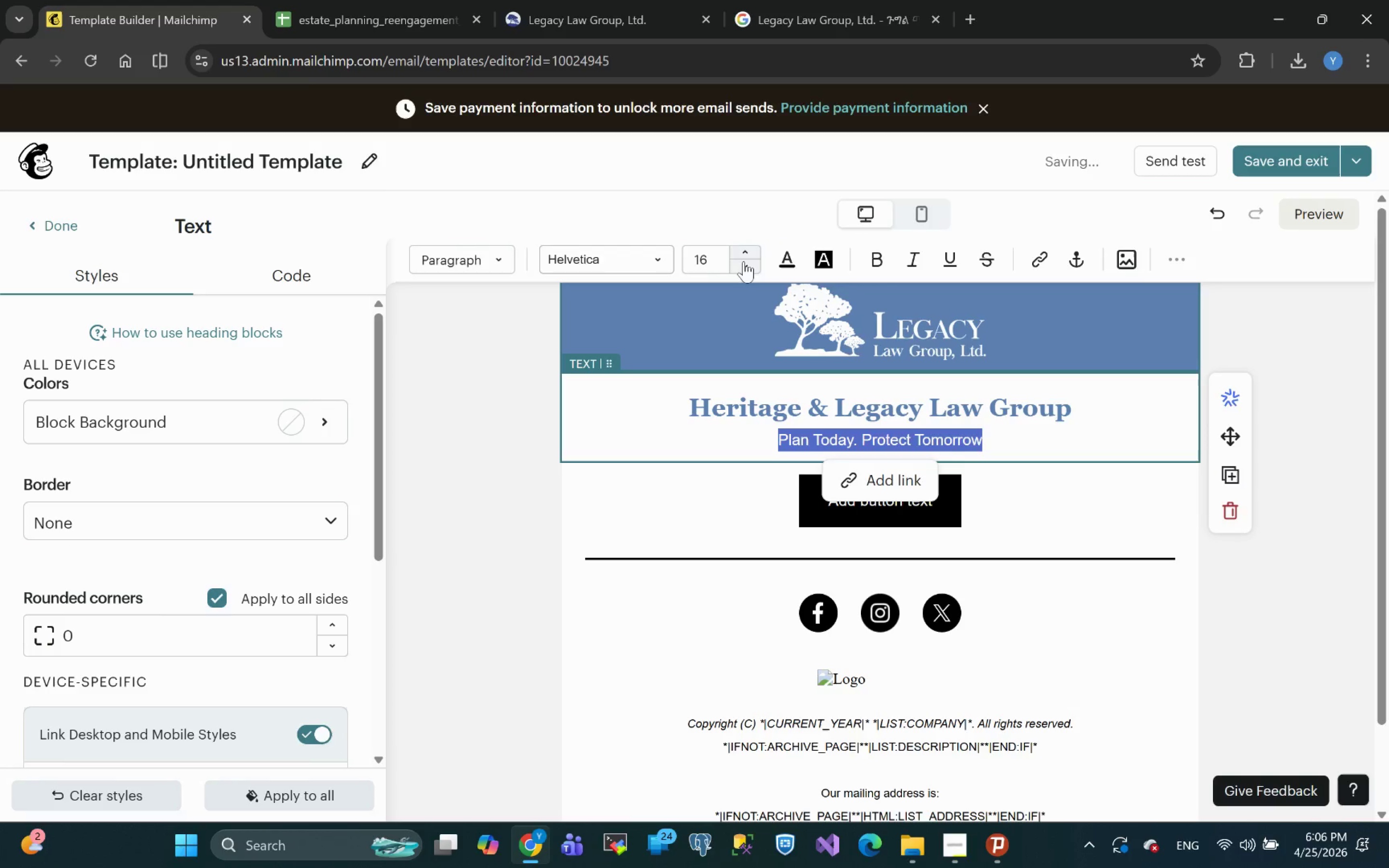 
left_click([745, 255])
 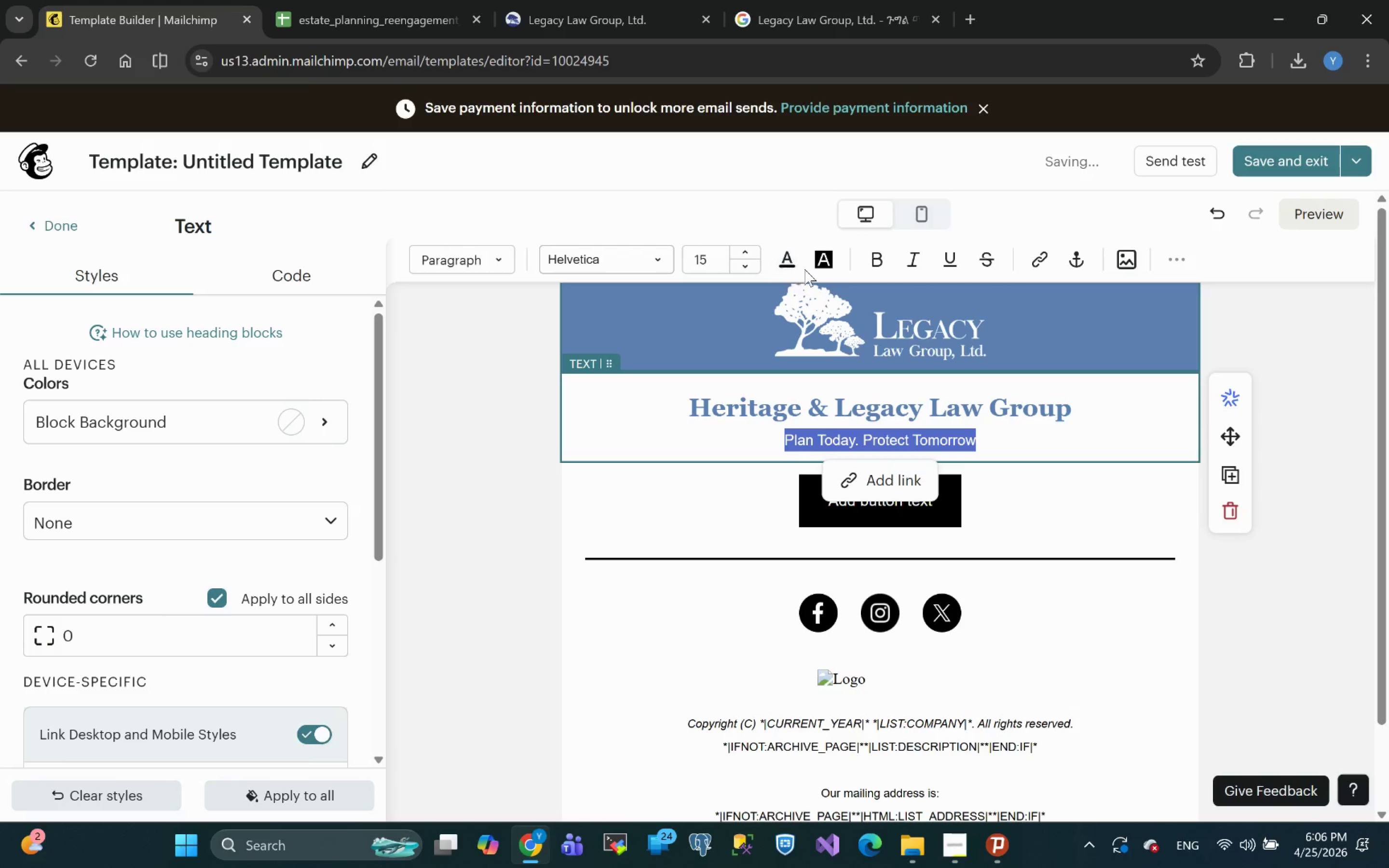 
left_click([878, 263])
 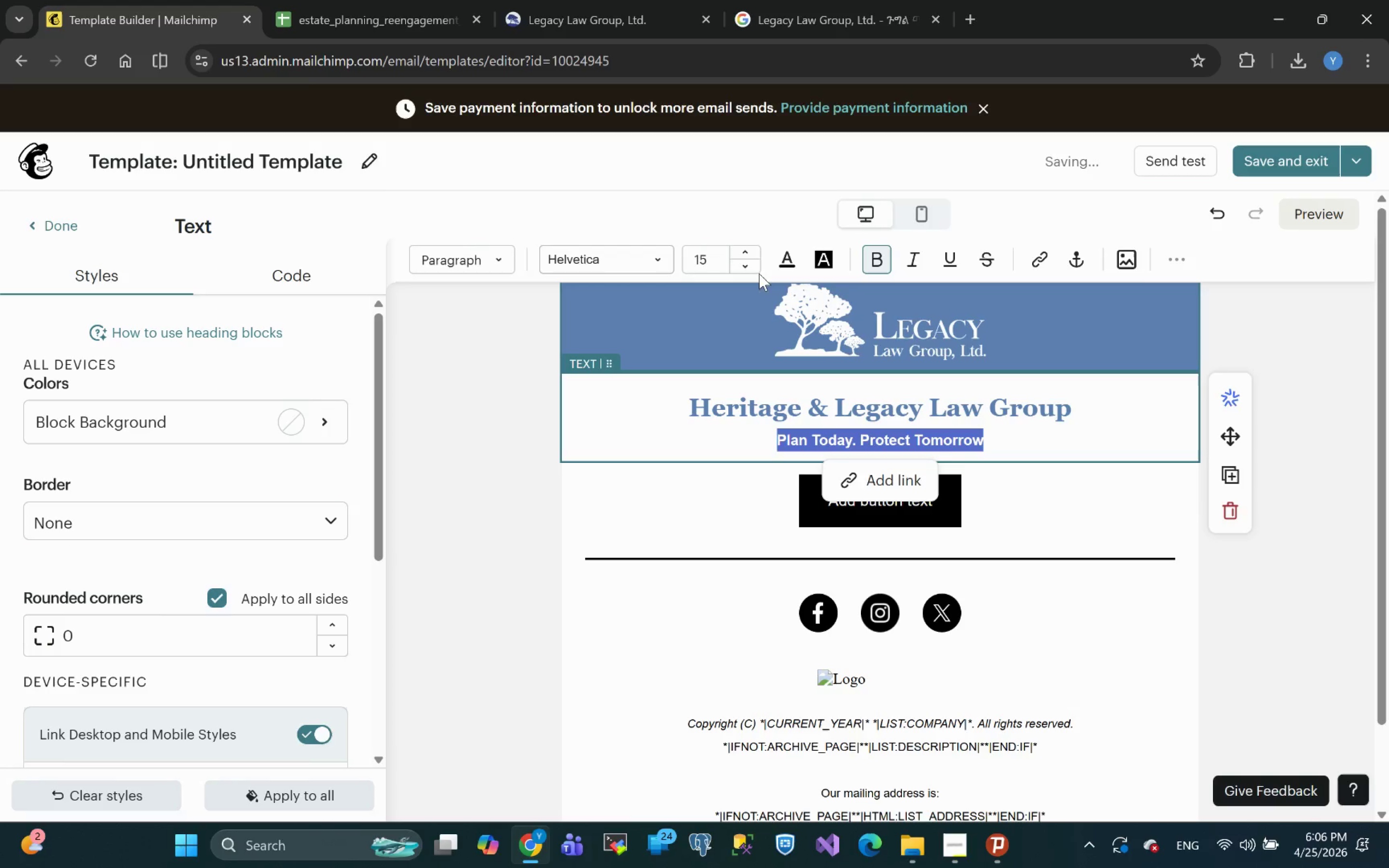 
left_click([748, 255])
 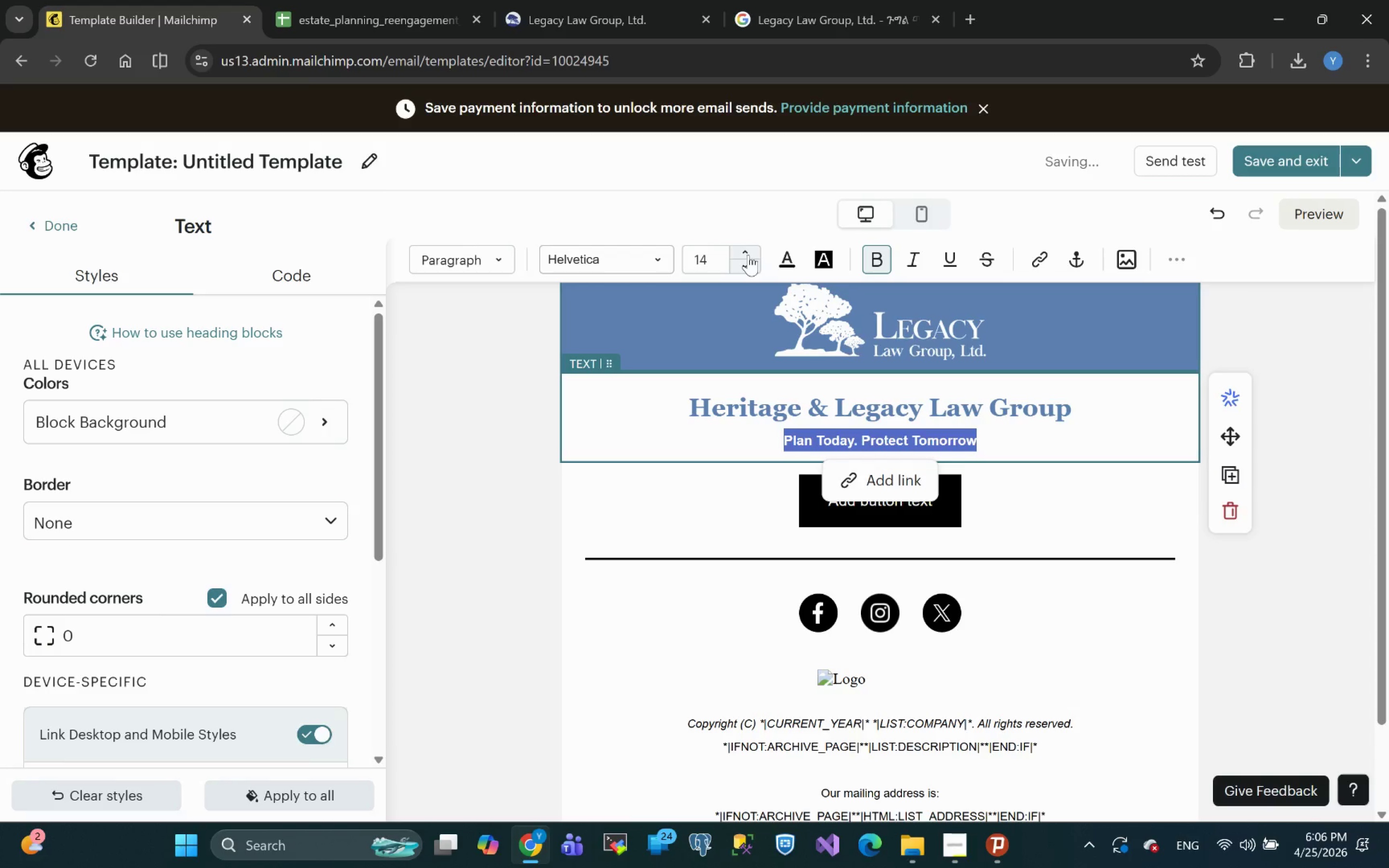 
left_click([748, 255])
 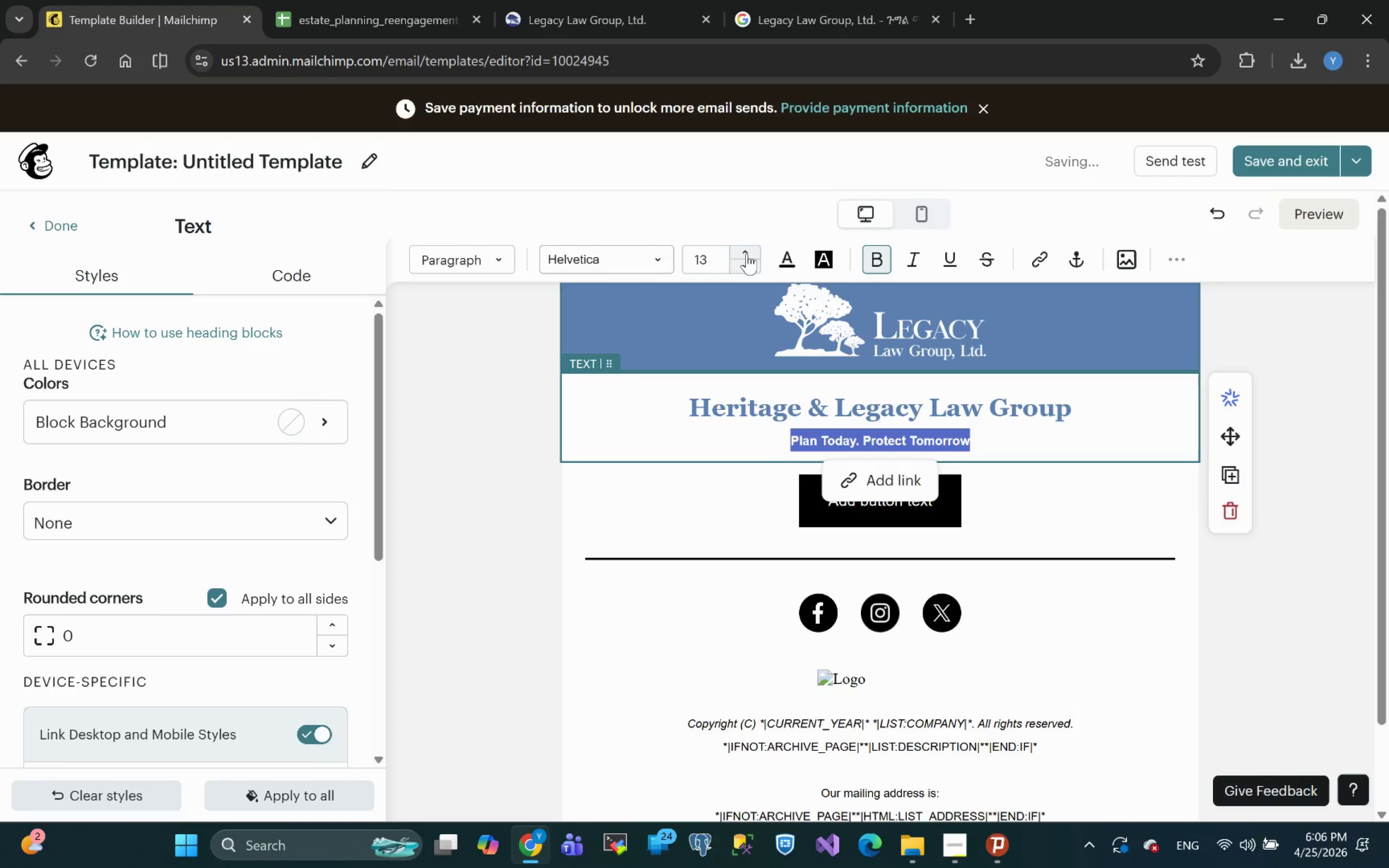 
double_click([746, 251])
 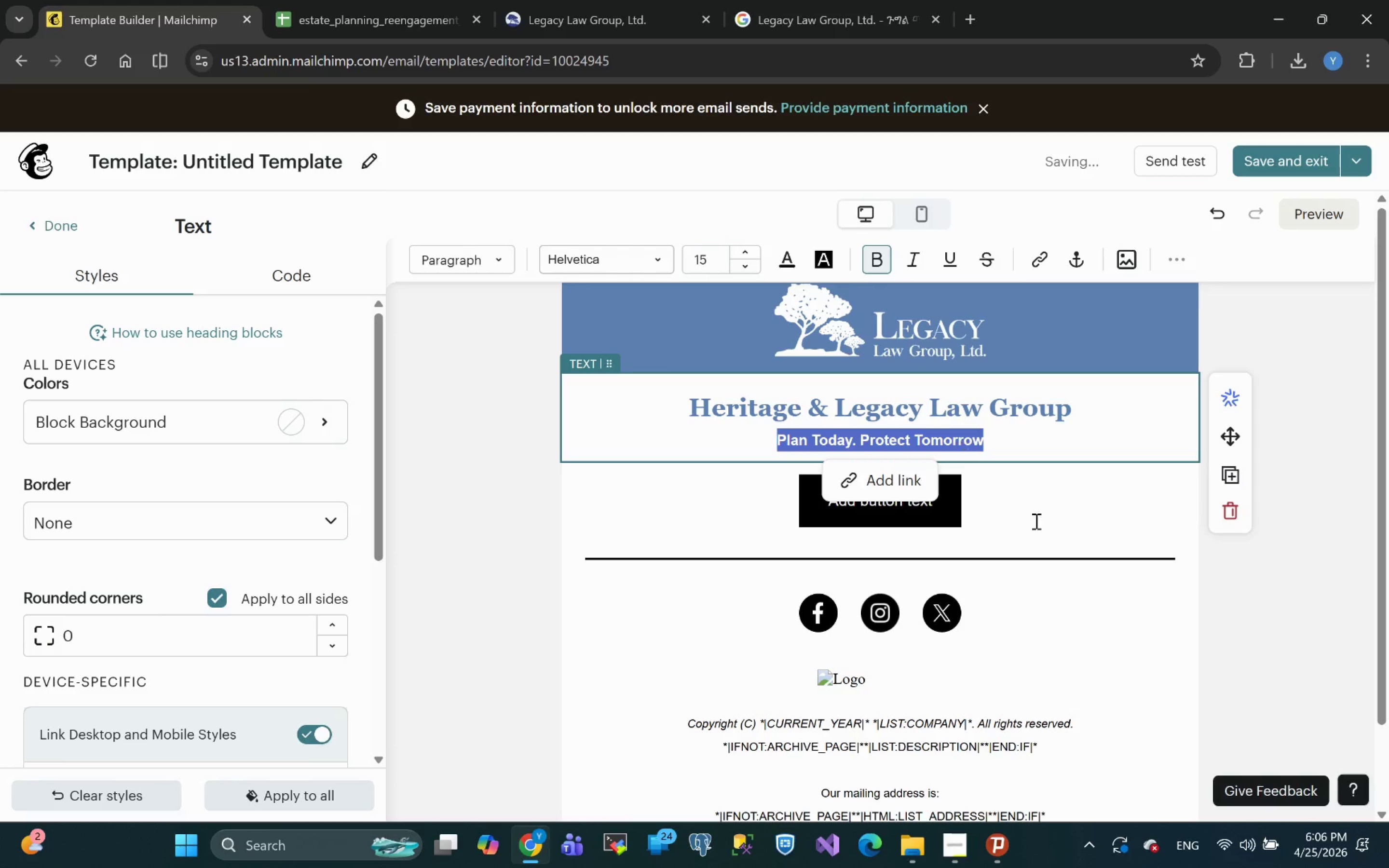 
left_click([1064, 483])
 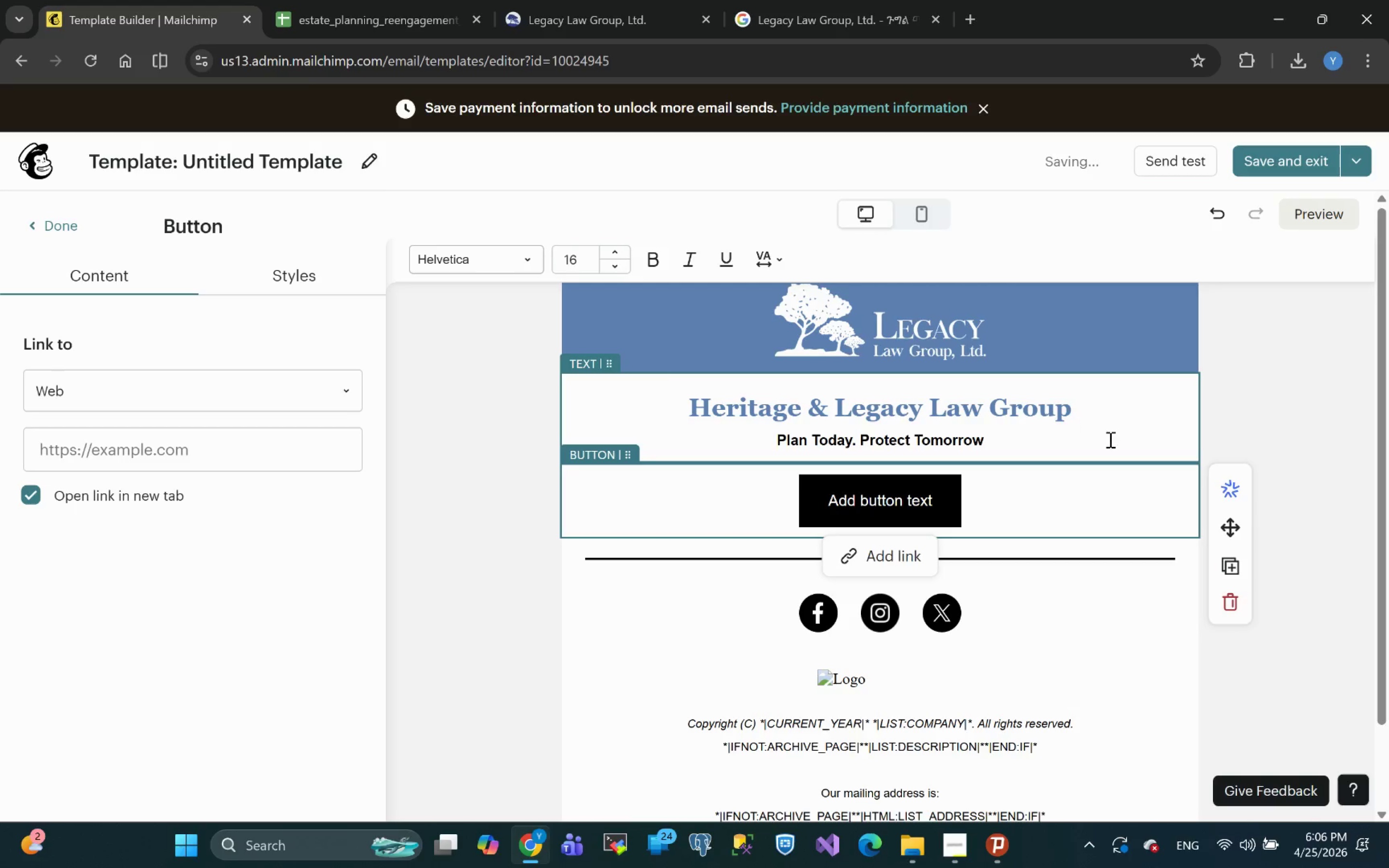 
left_click([1003, 435])
 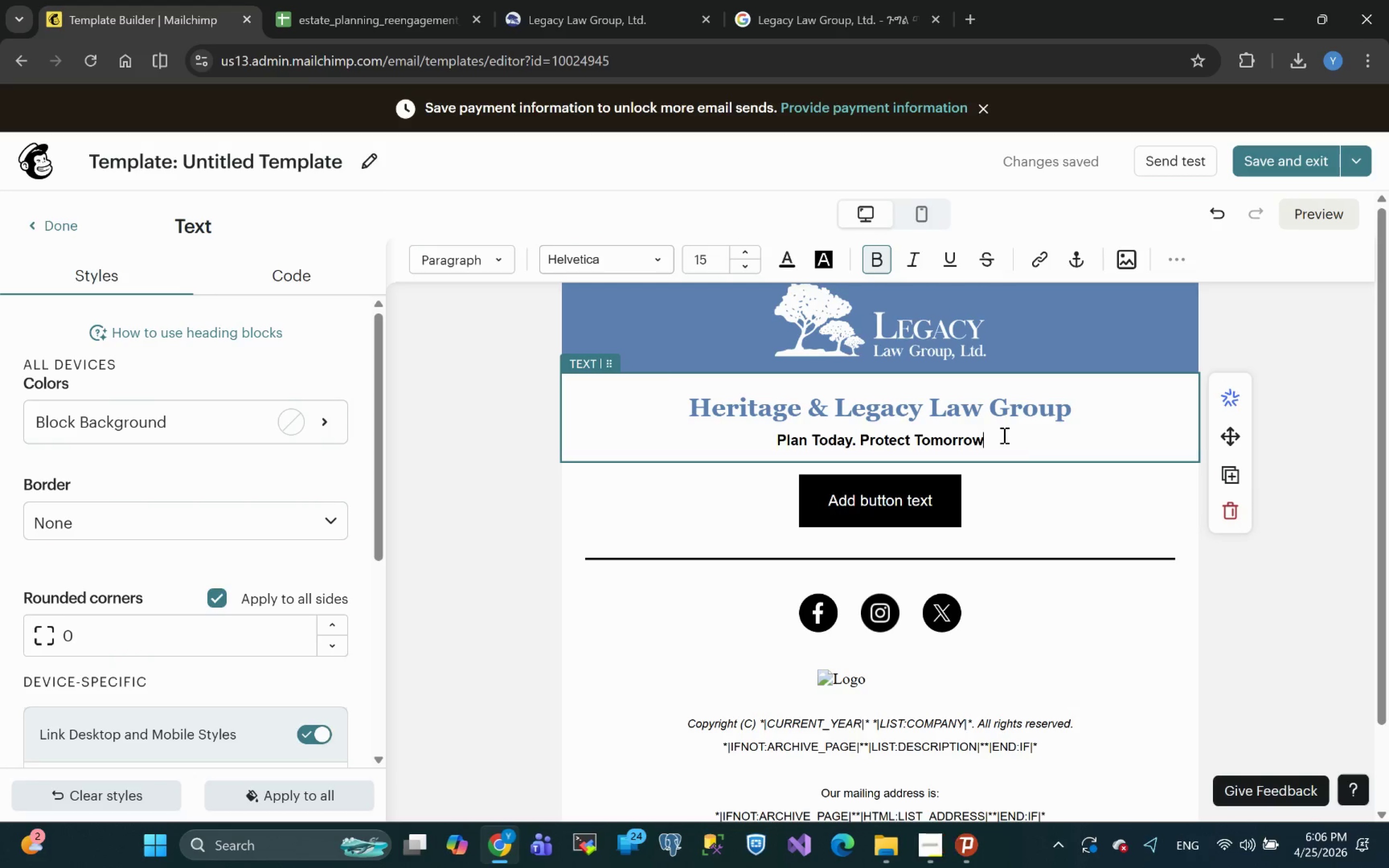 
key(Period)
 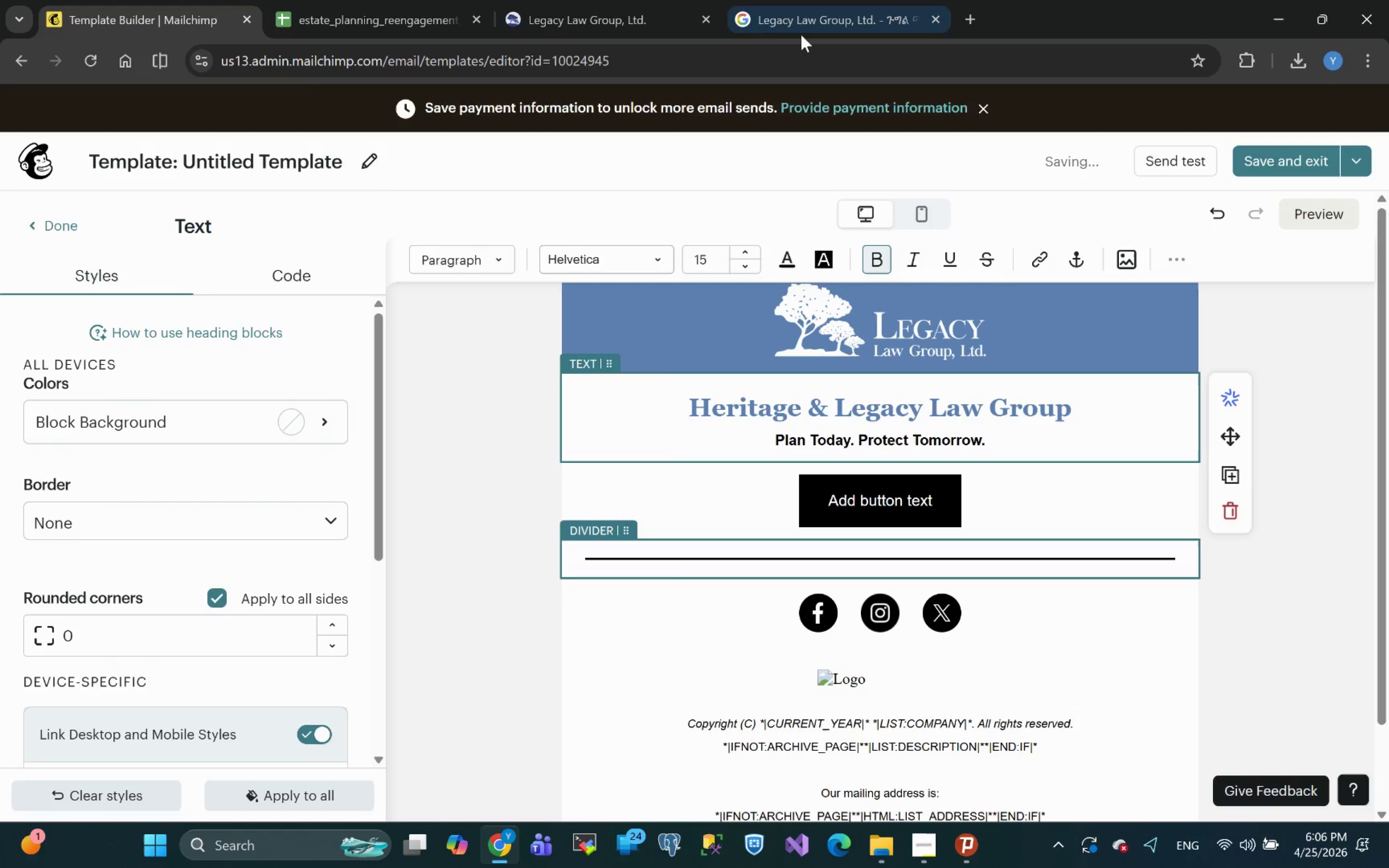 
left_click([587, 5])
 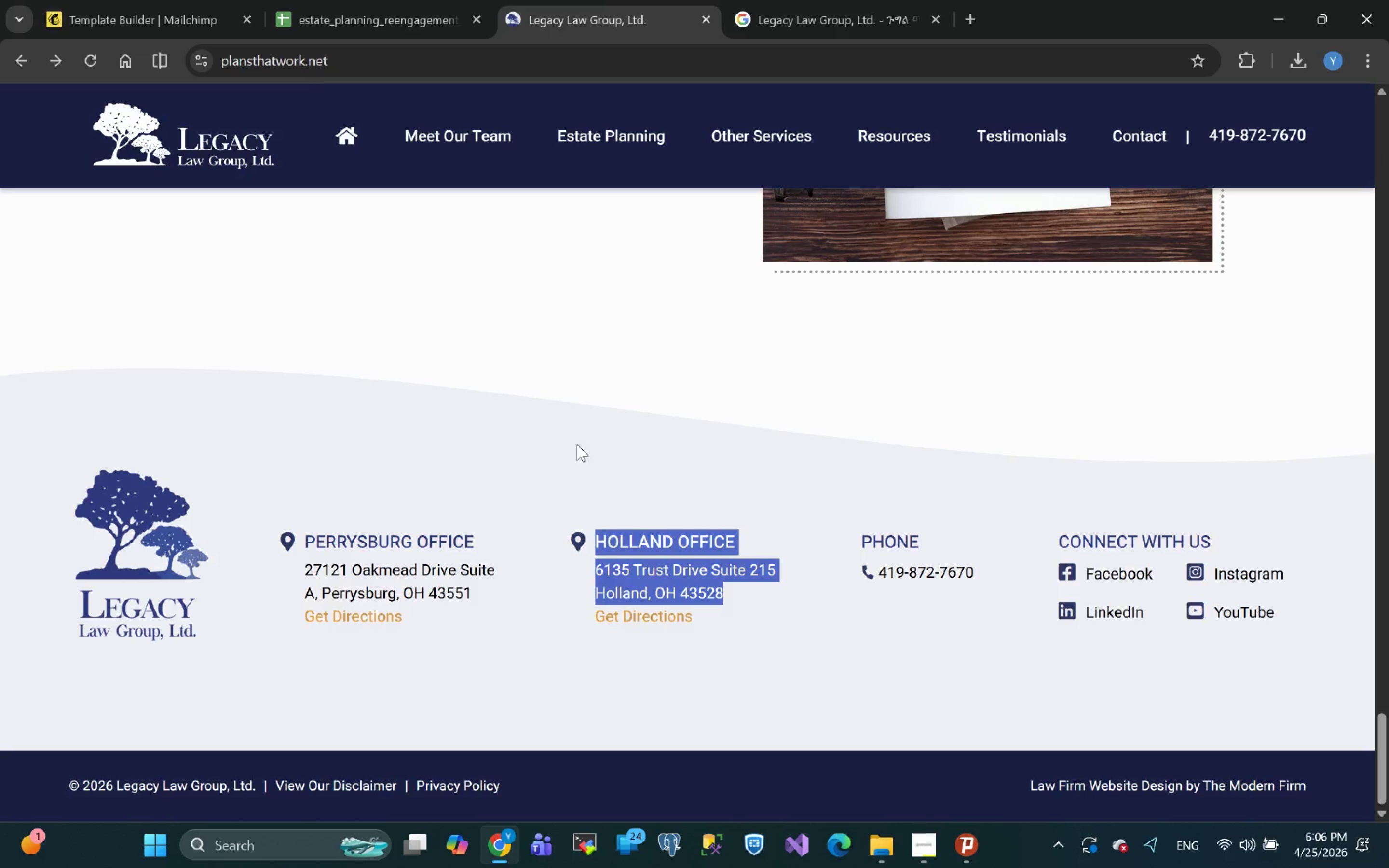 
left_click([550, 393])
 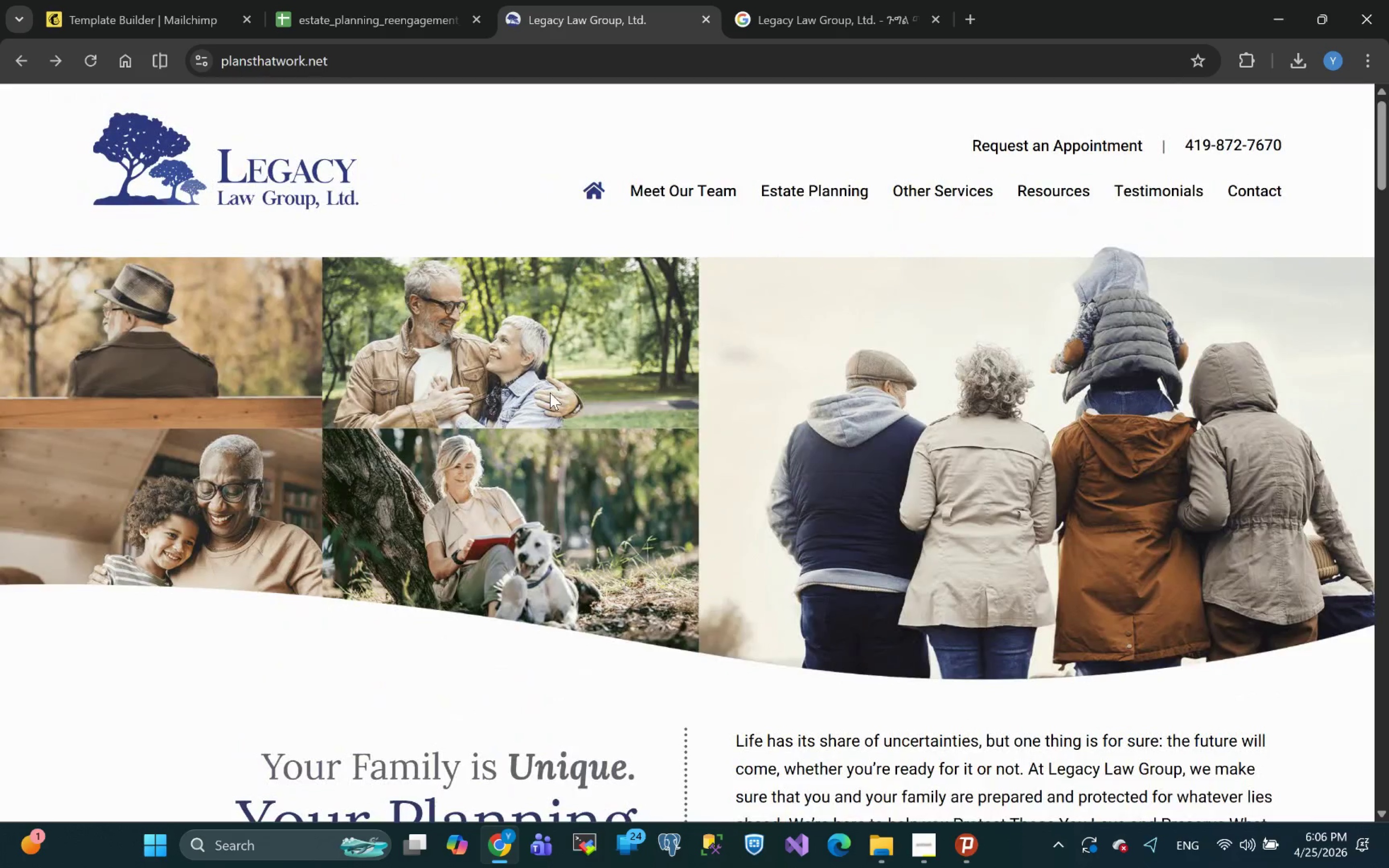 
wait(6.07)
 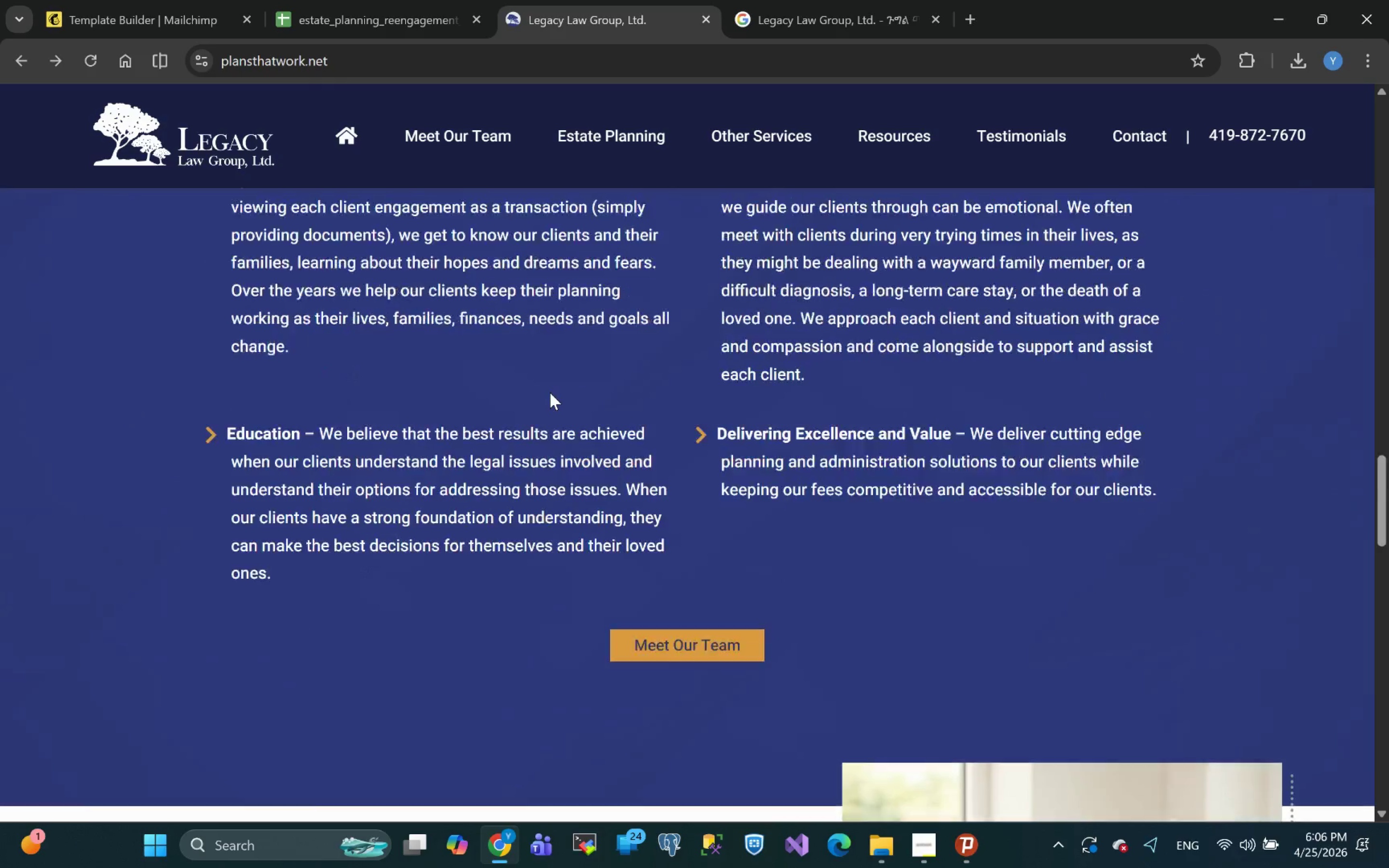 
left_click([103, 0])
 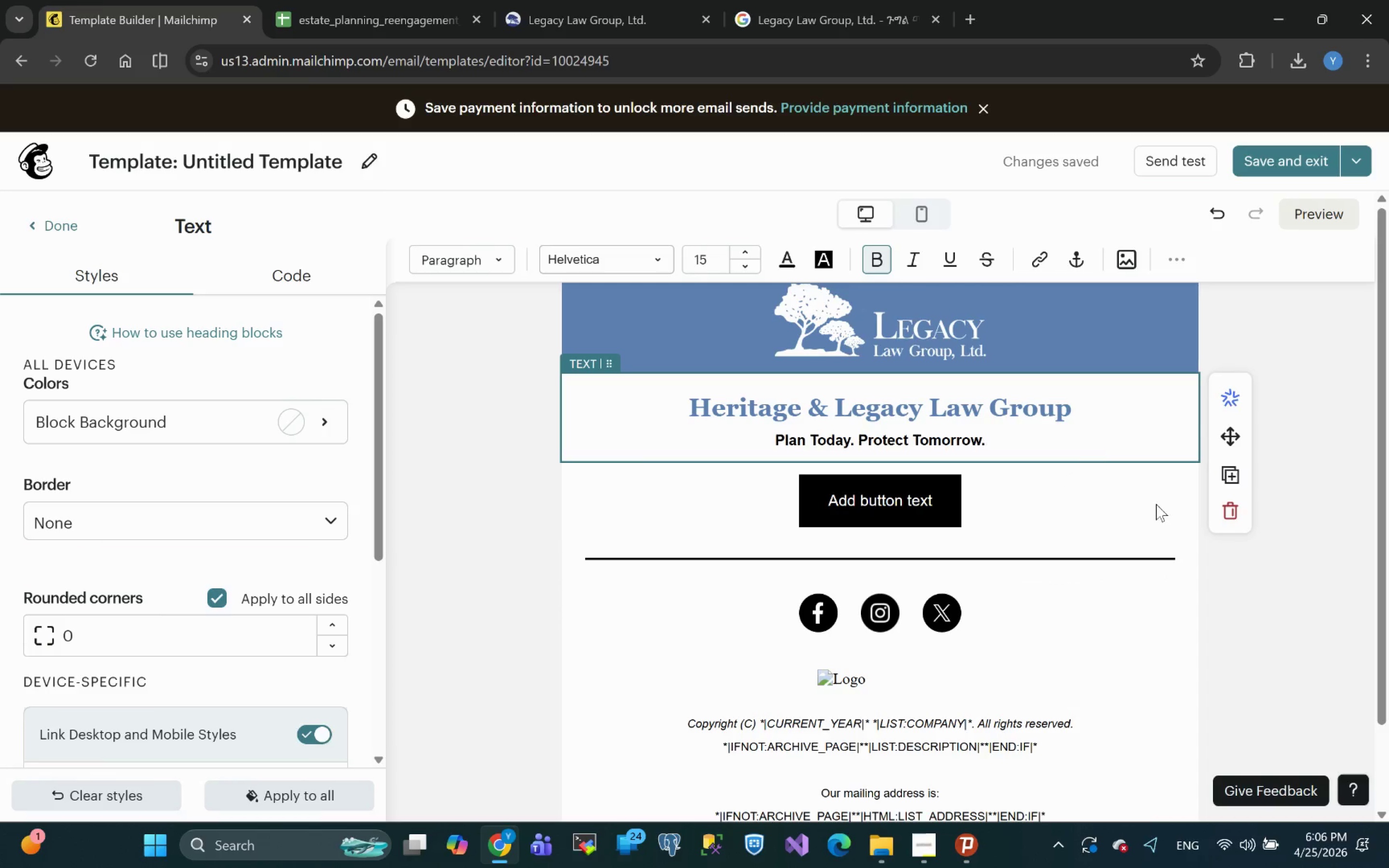 
left_click([1306, 638])
 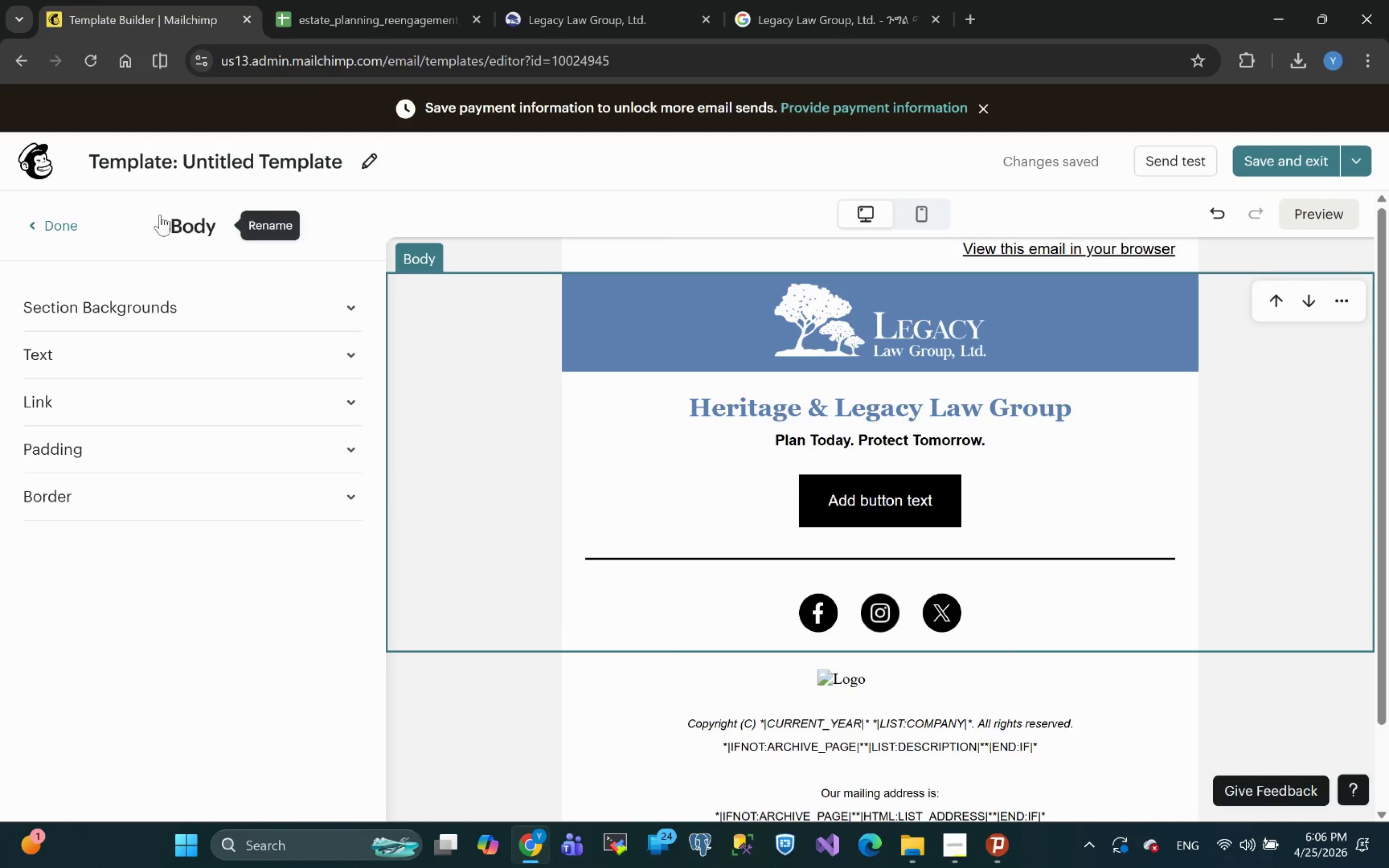 
left_click([38, 223])
 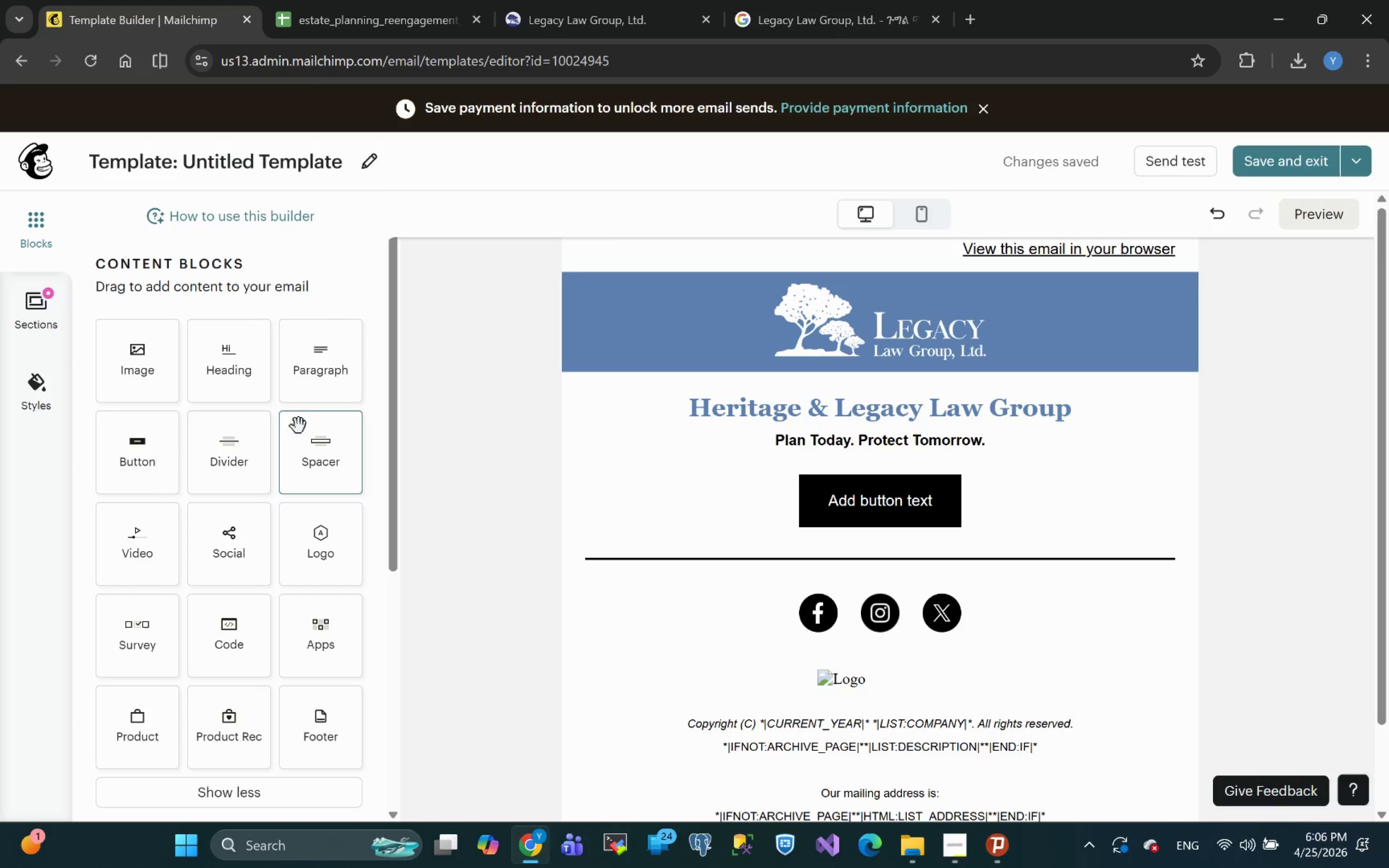 
left_click_drag(start_coordinate=[325, 376], to_coordinate=[837, 464])
 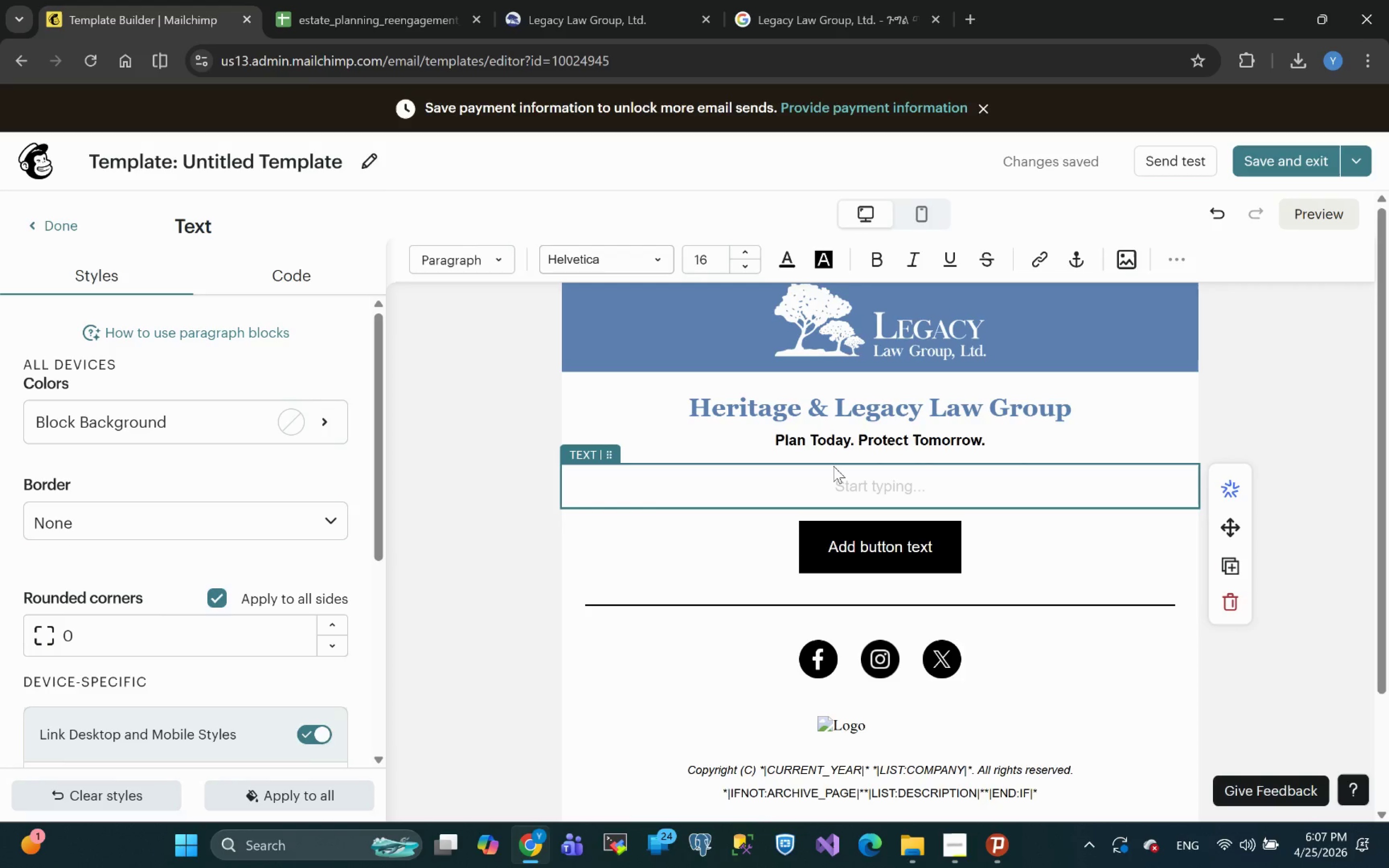 
wait(22.9)
 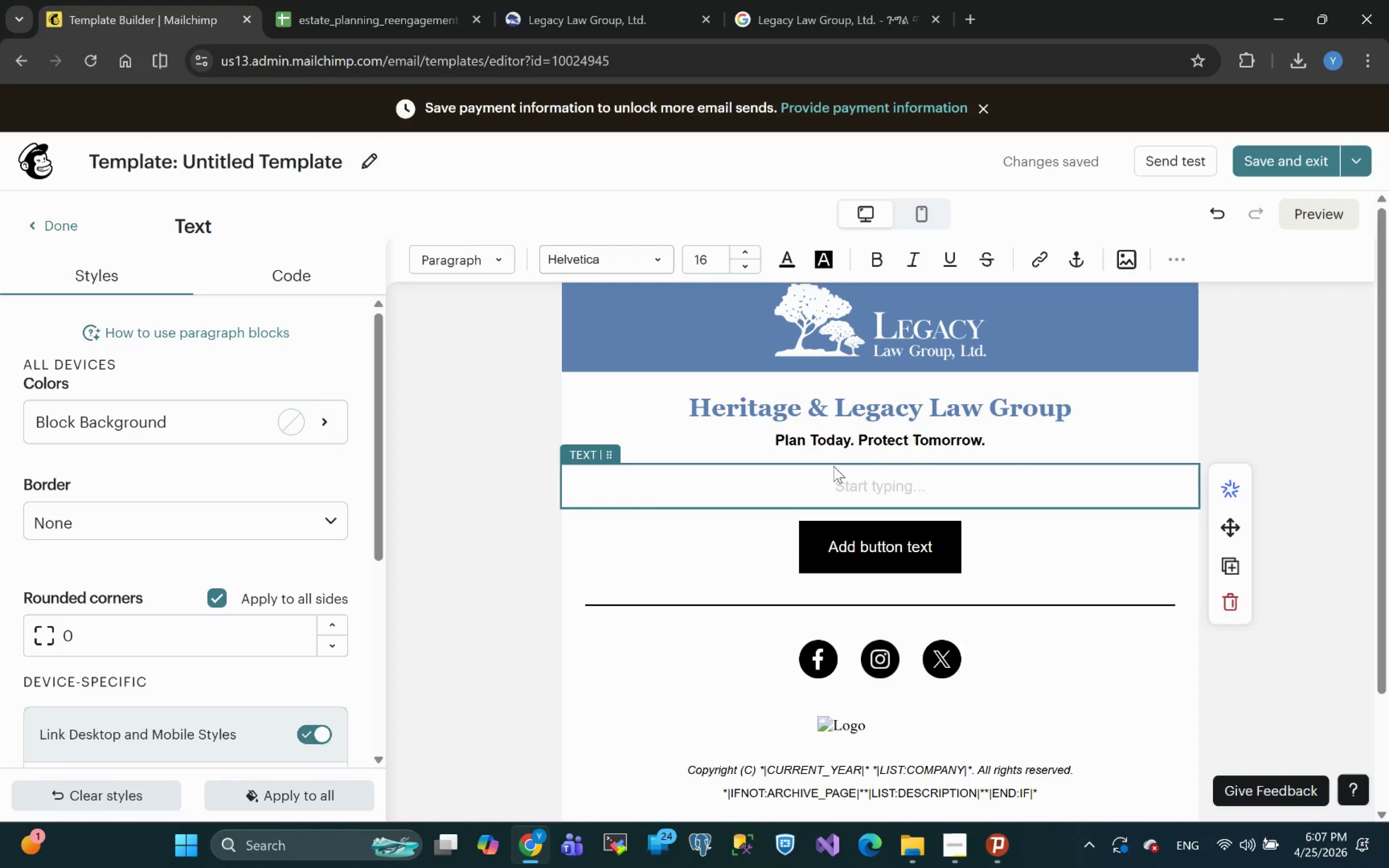 
hold_key(key=ShiftLeft, duration=0.86)
 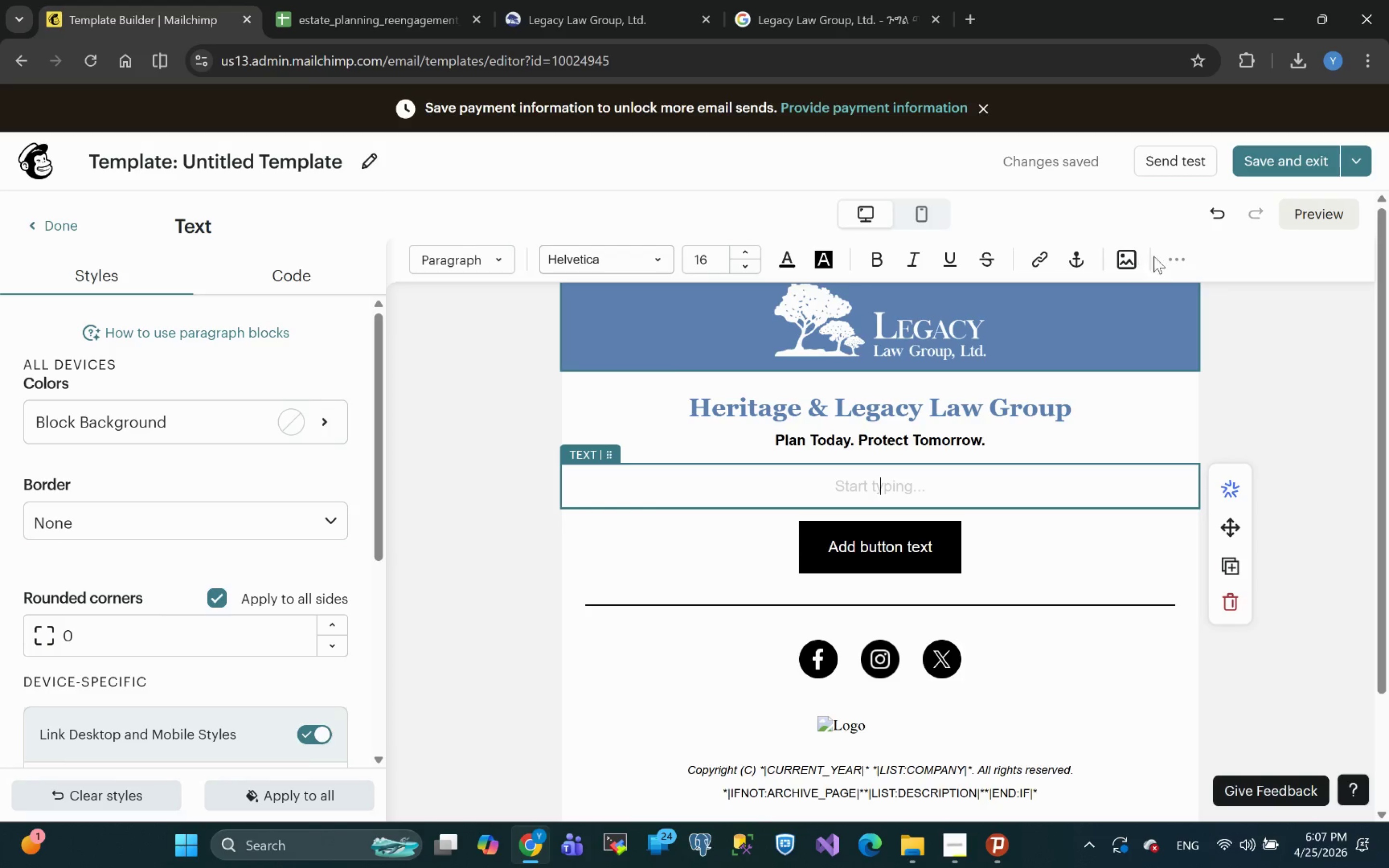 
left_click([1163, 263])
 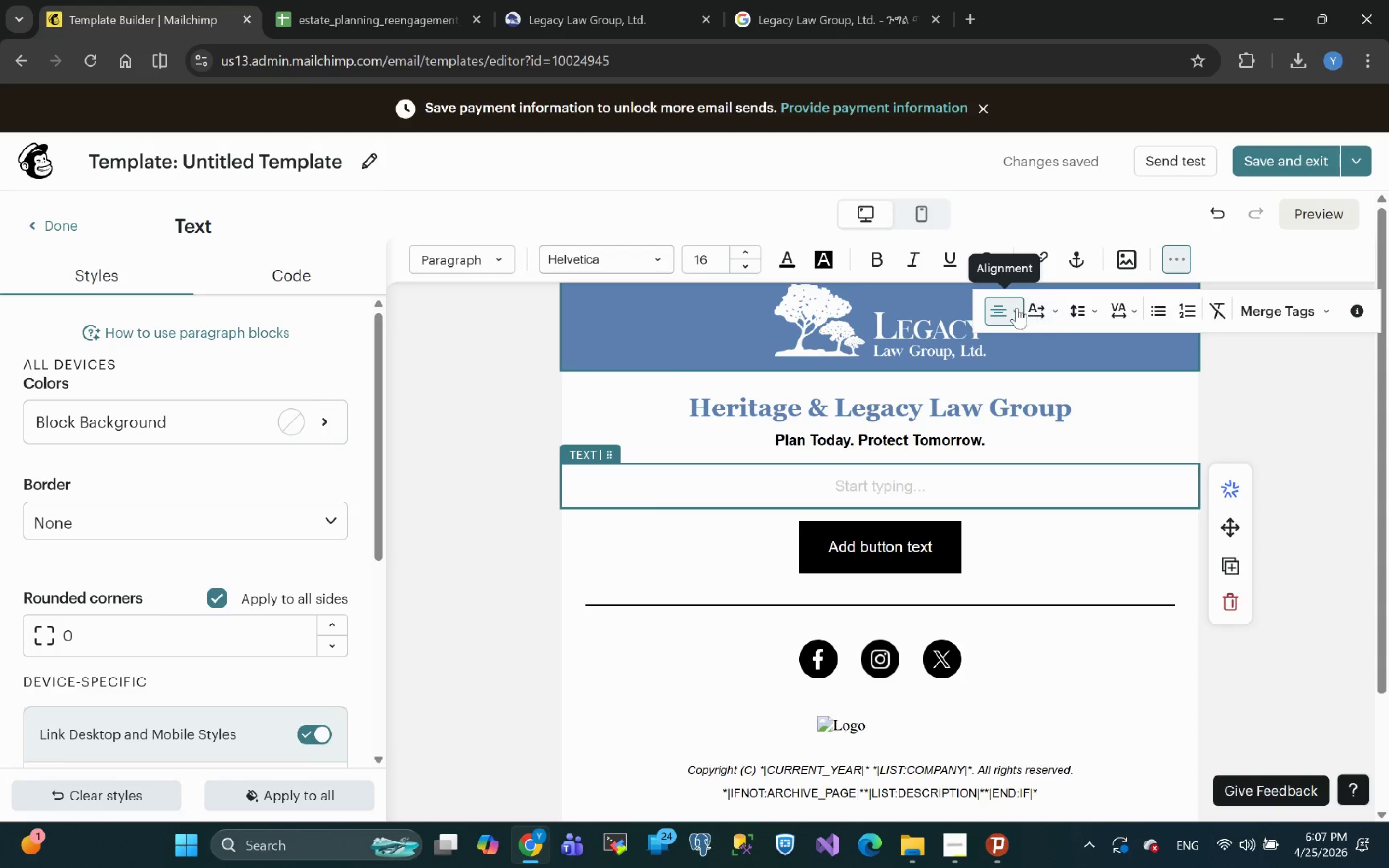 
left_click([996, 304])
 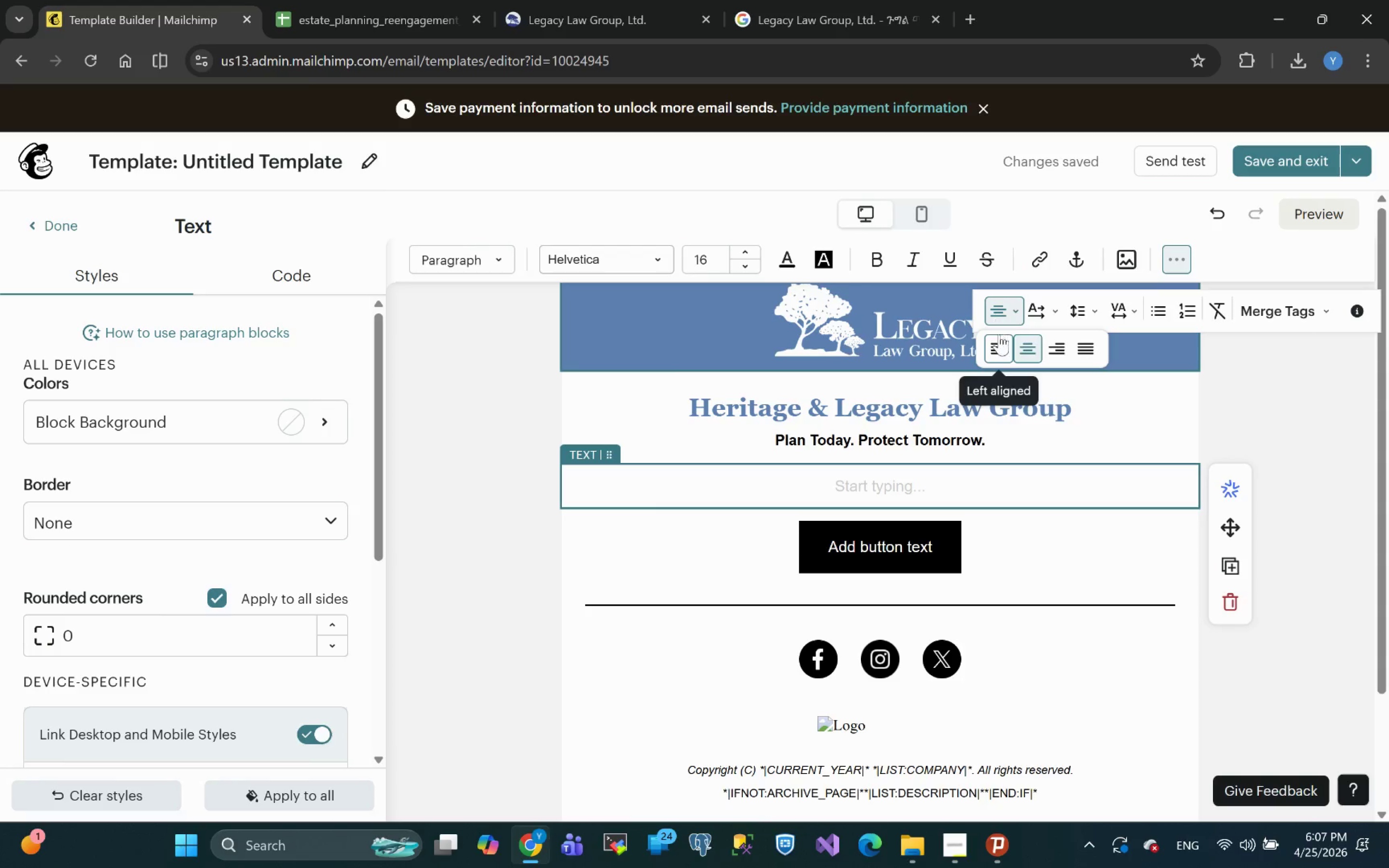 
left_click([1000, 343])
 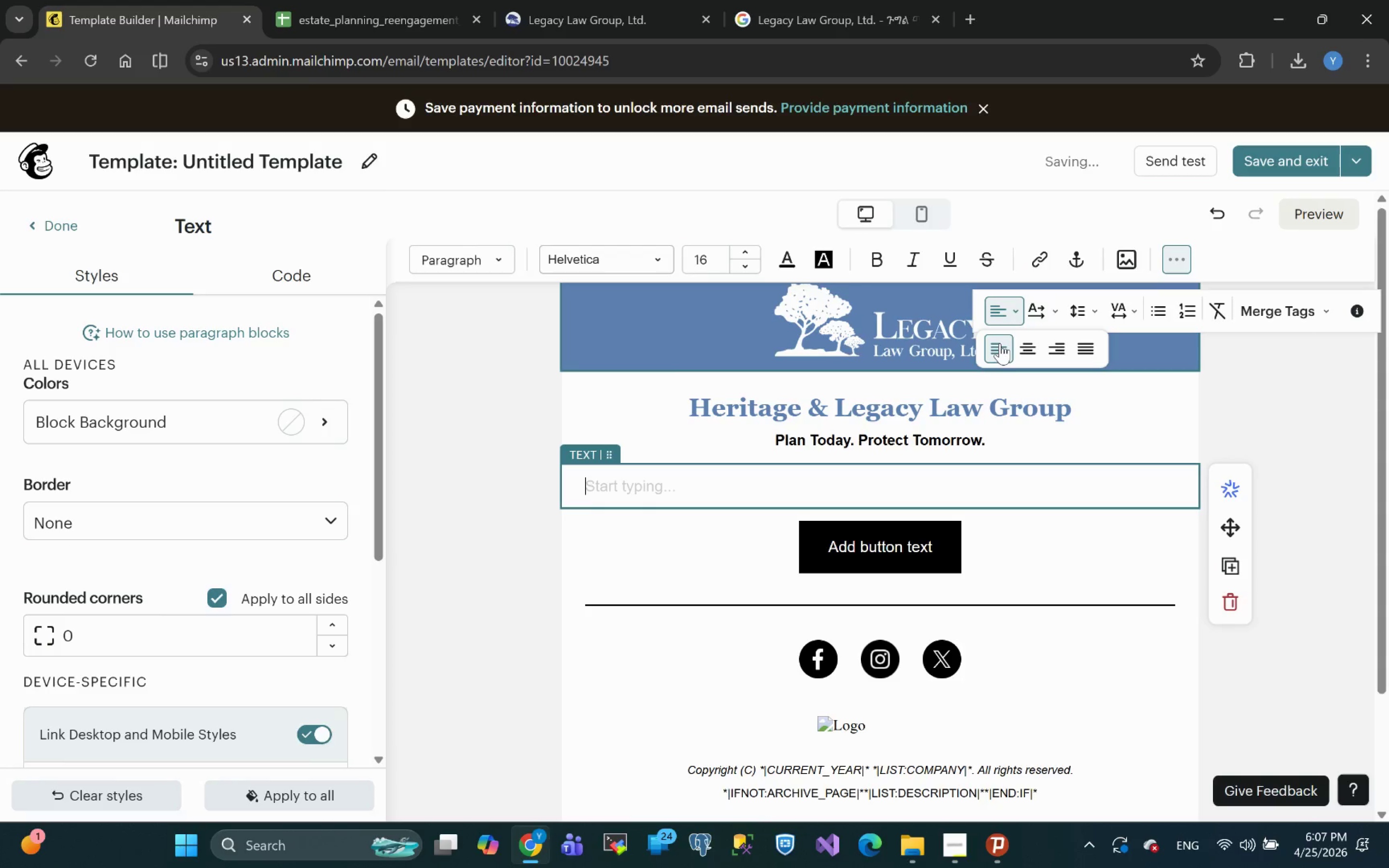 
type(Hello *|FNAME)
 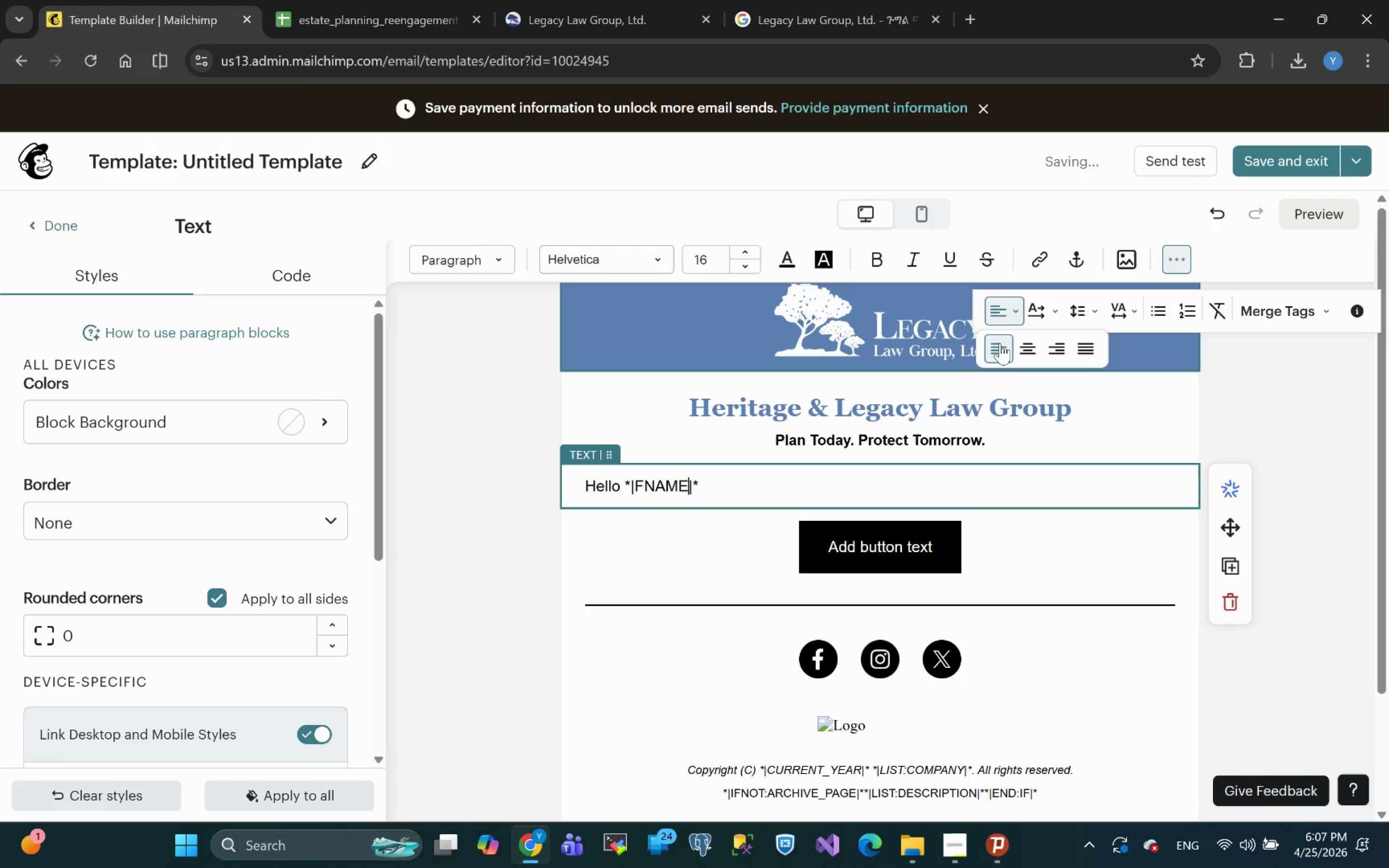 
left_click([711, 482])
 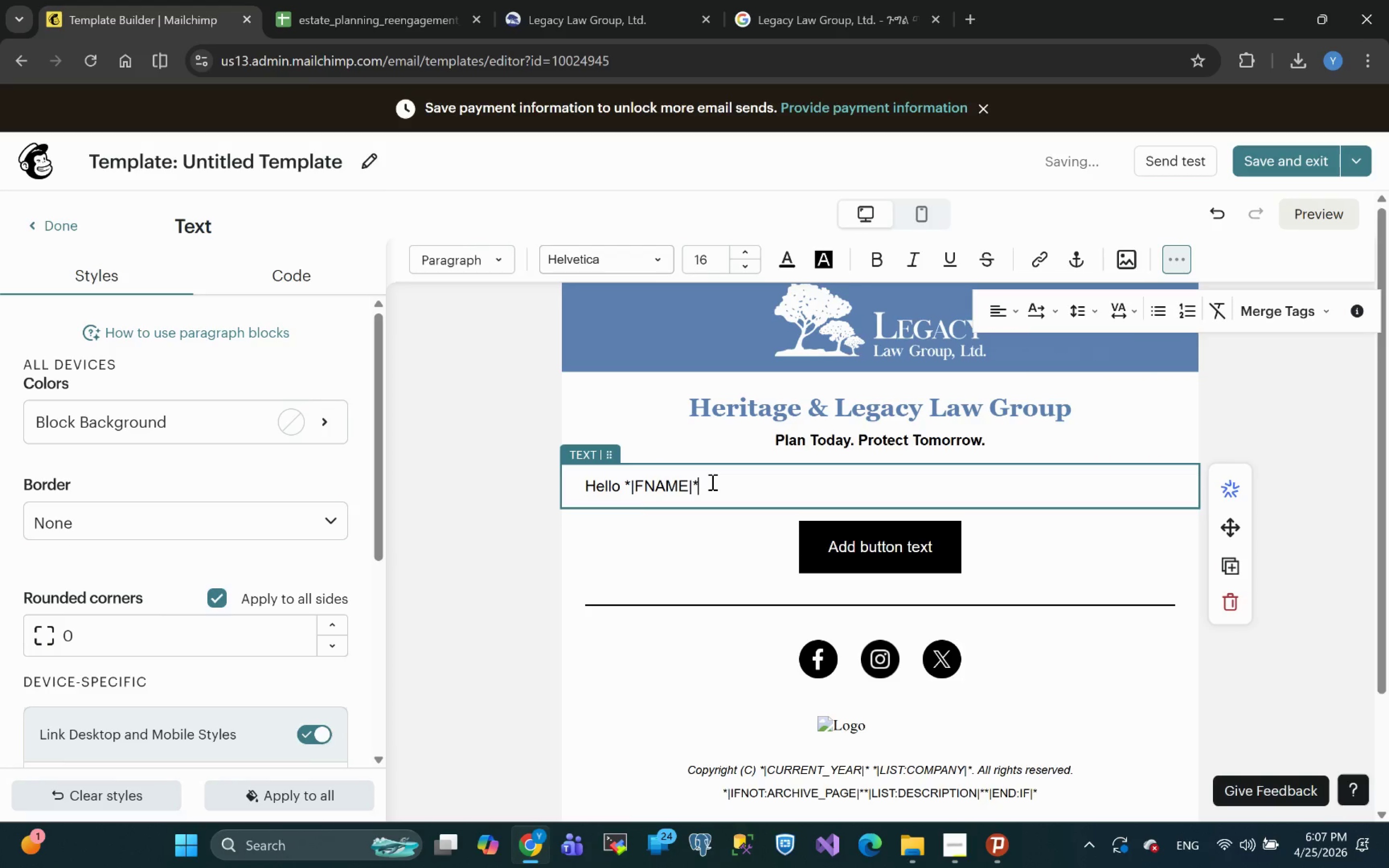 
left_click_drag(start_coordinate=[711, 482], to_coordinate=[623, 484])
 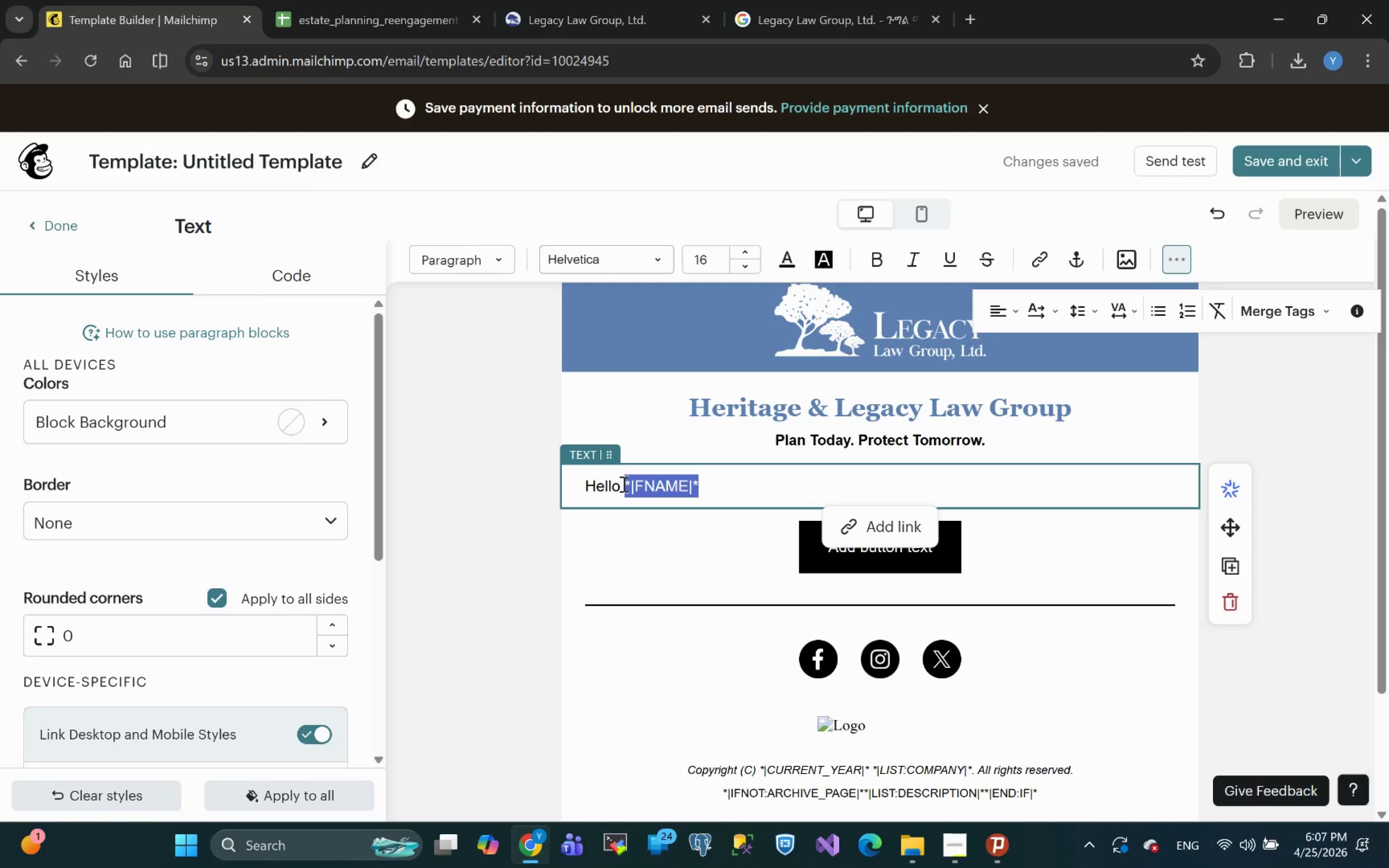 
key(Control+B)
 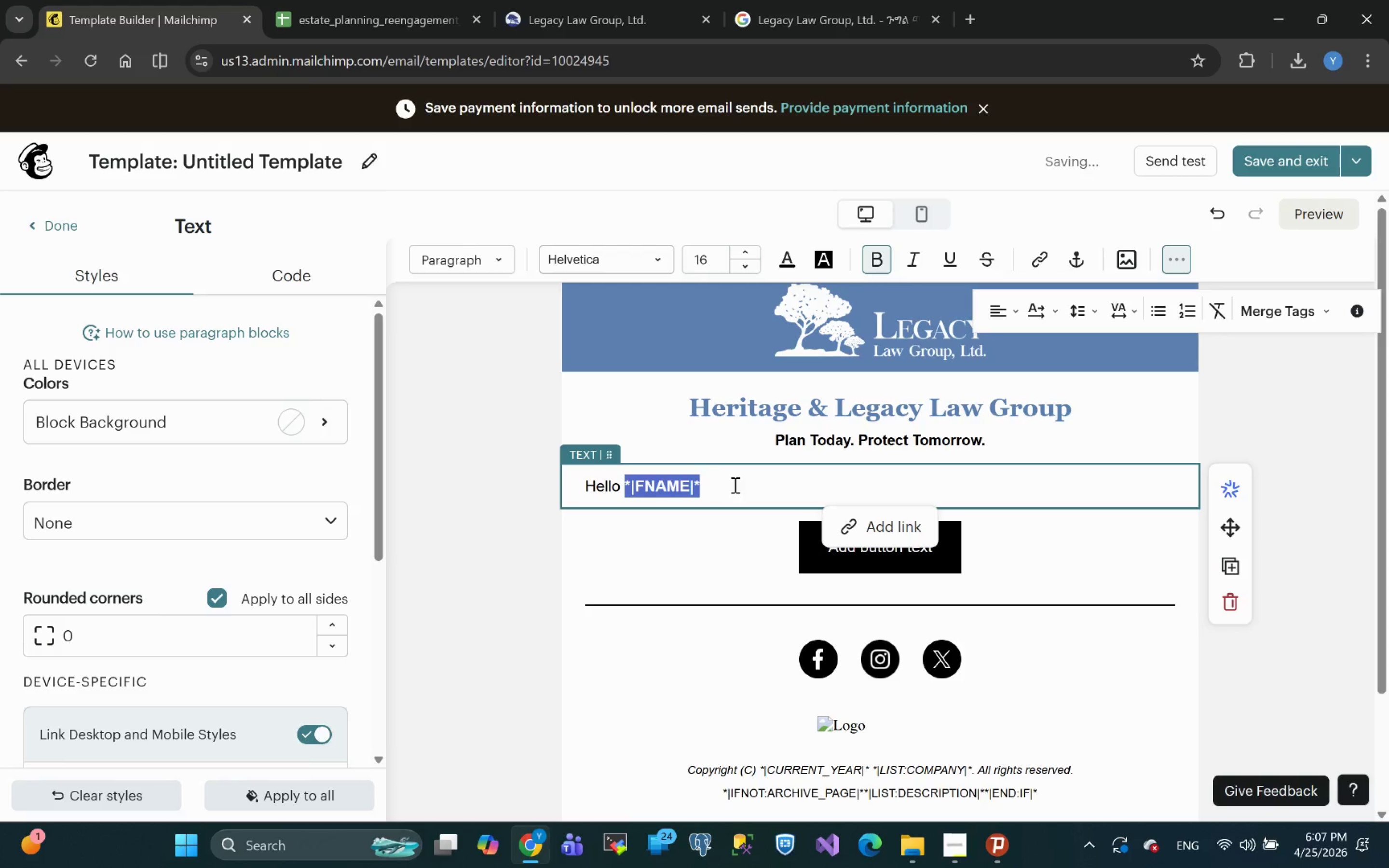 
left_click([731, 488])
 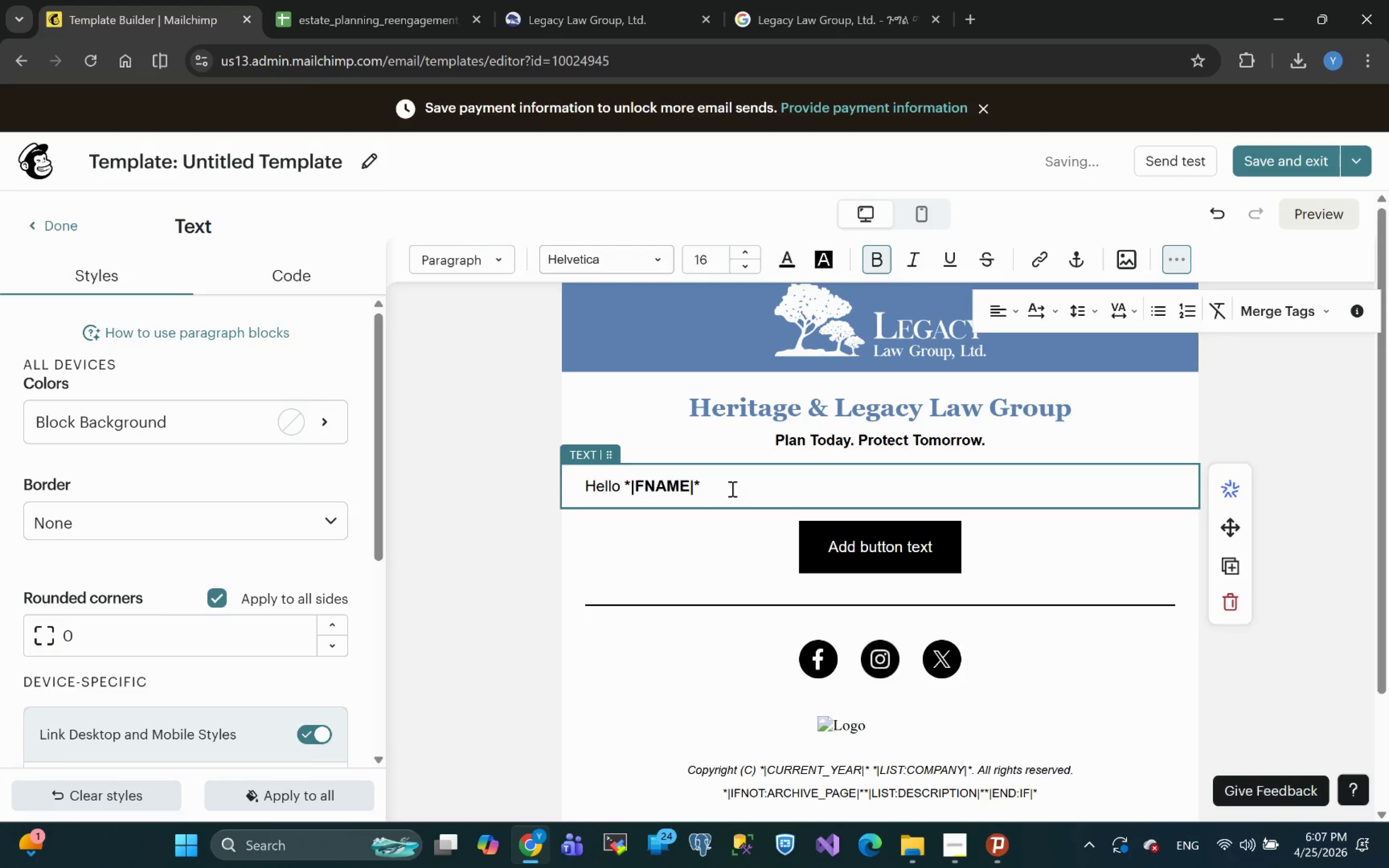 
key(Enter)
 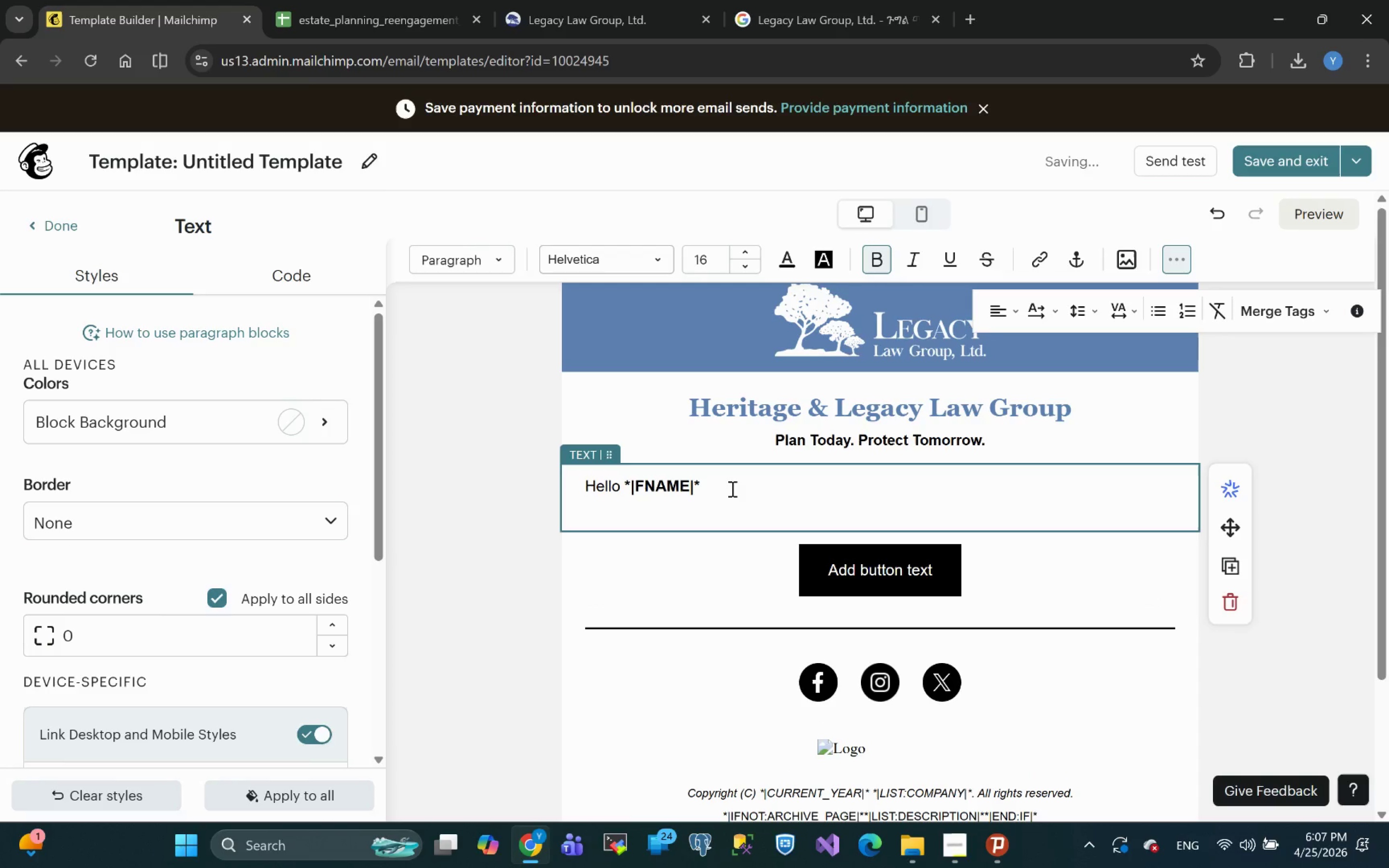 
key(Enter)
 